 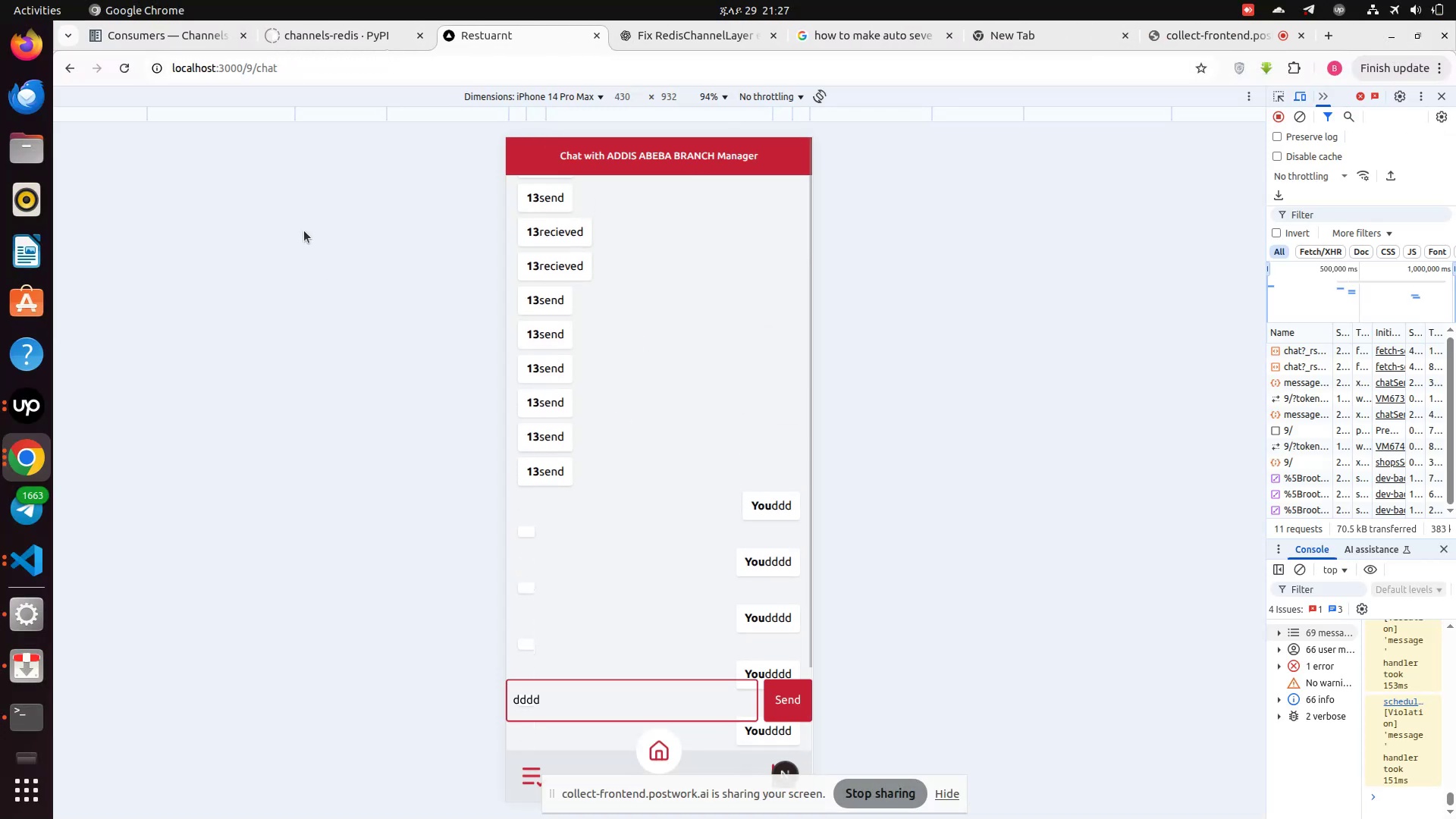 
left_click([334, 74])
 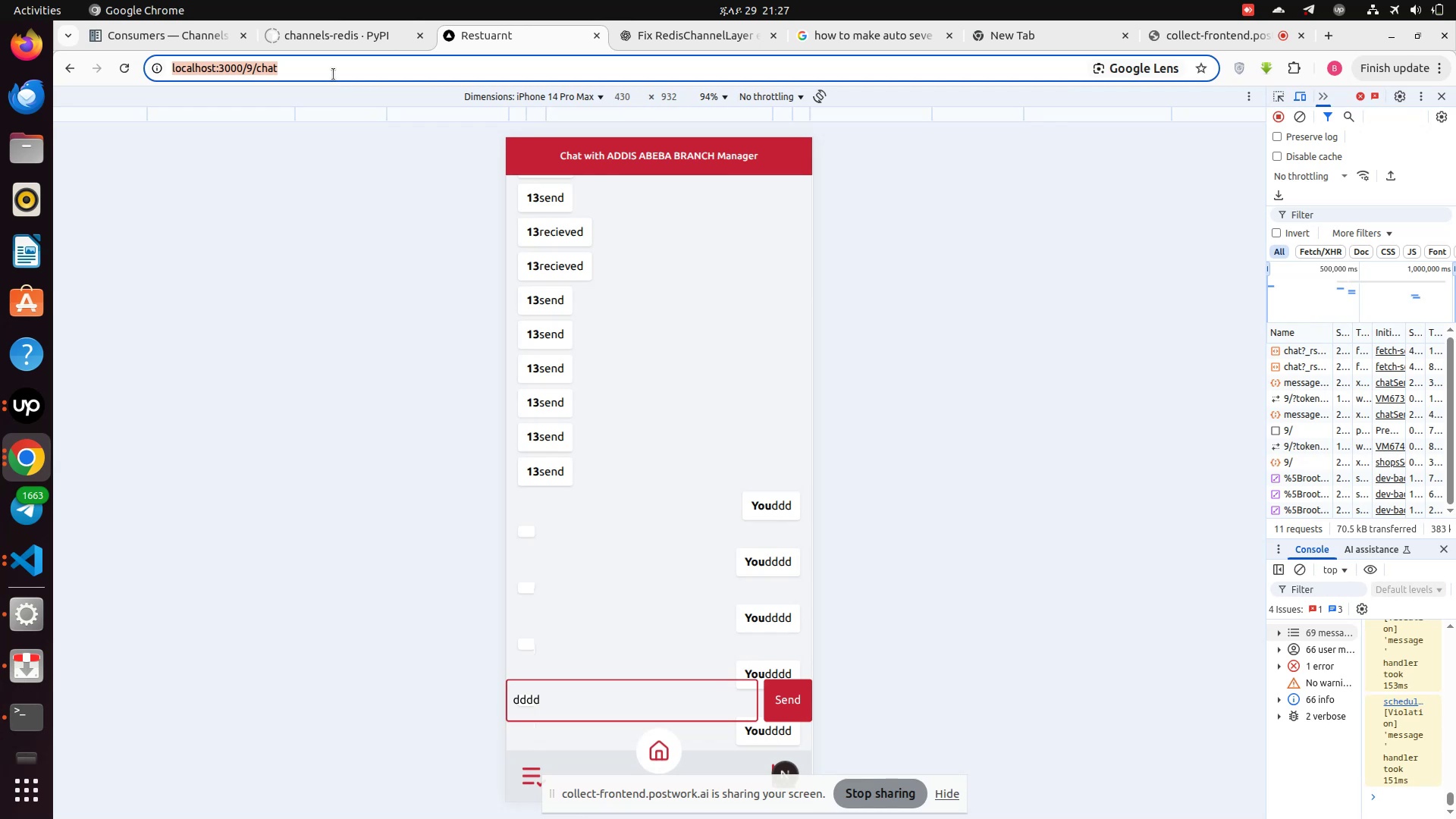 
key(Enter)
 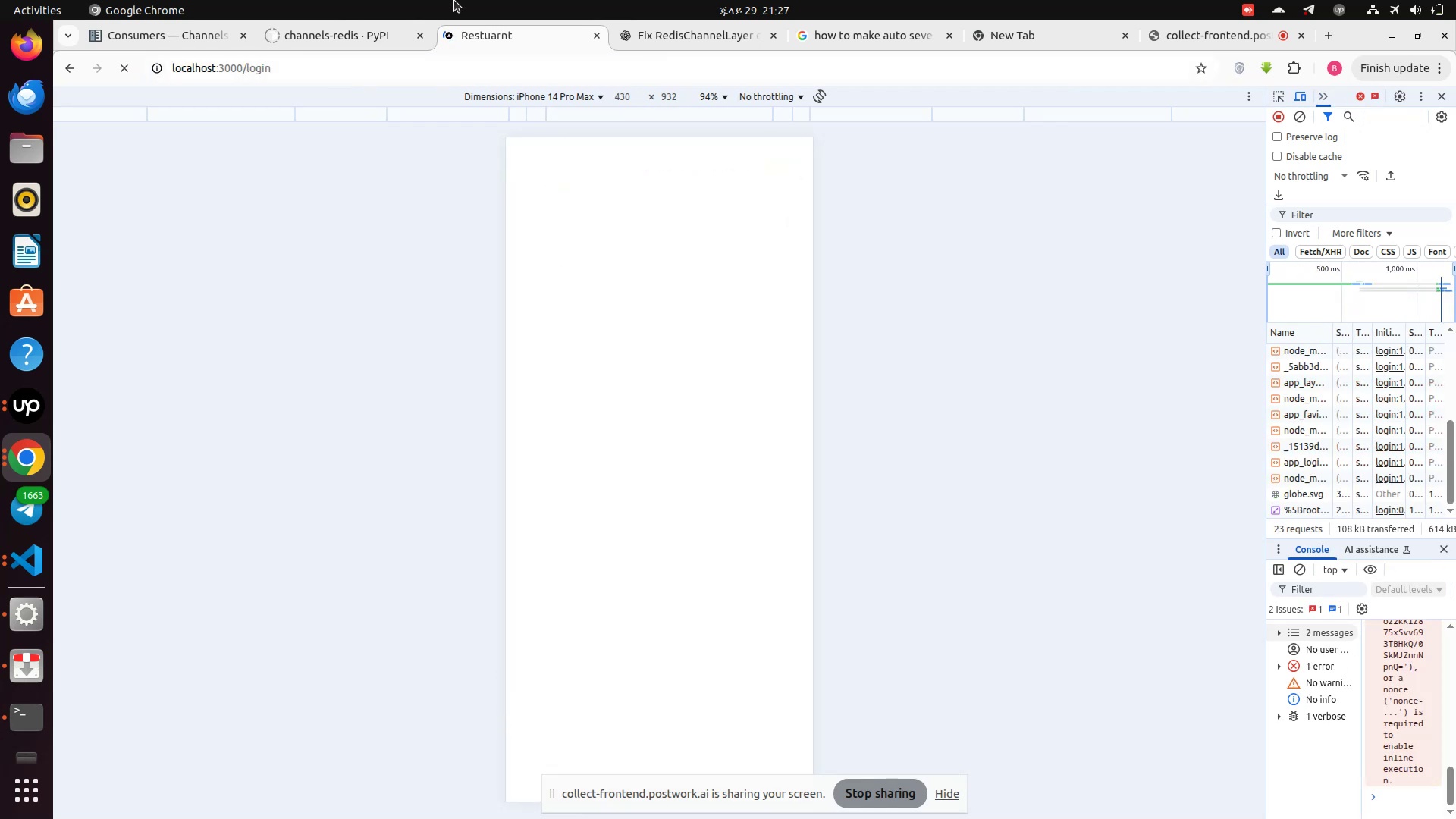 
wait(7.71)
 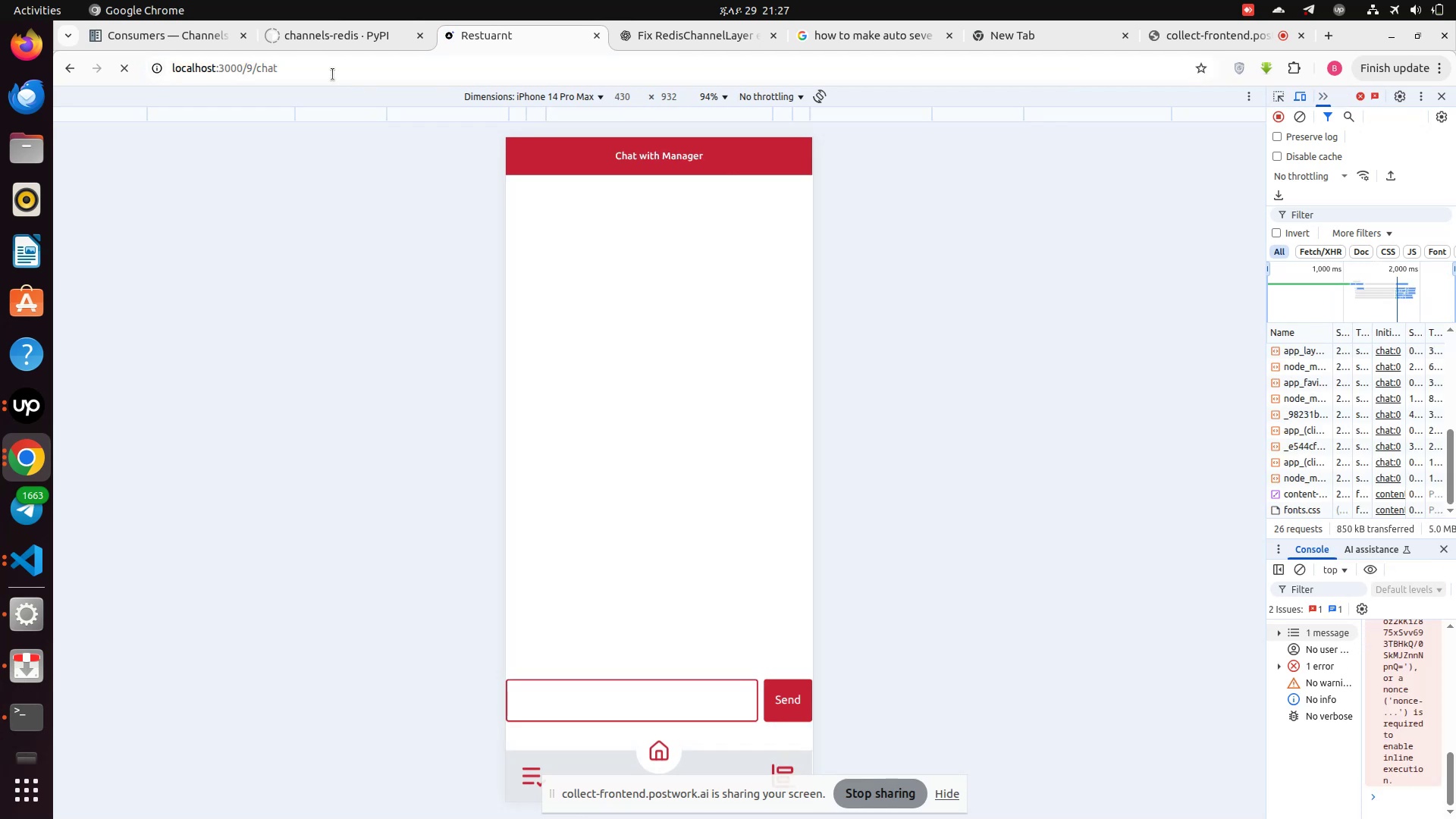 
left_click([32, 557])
 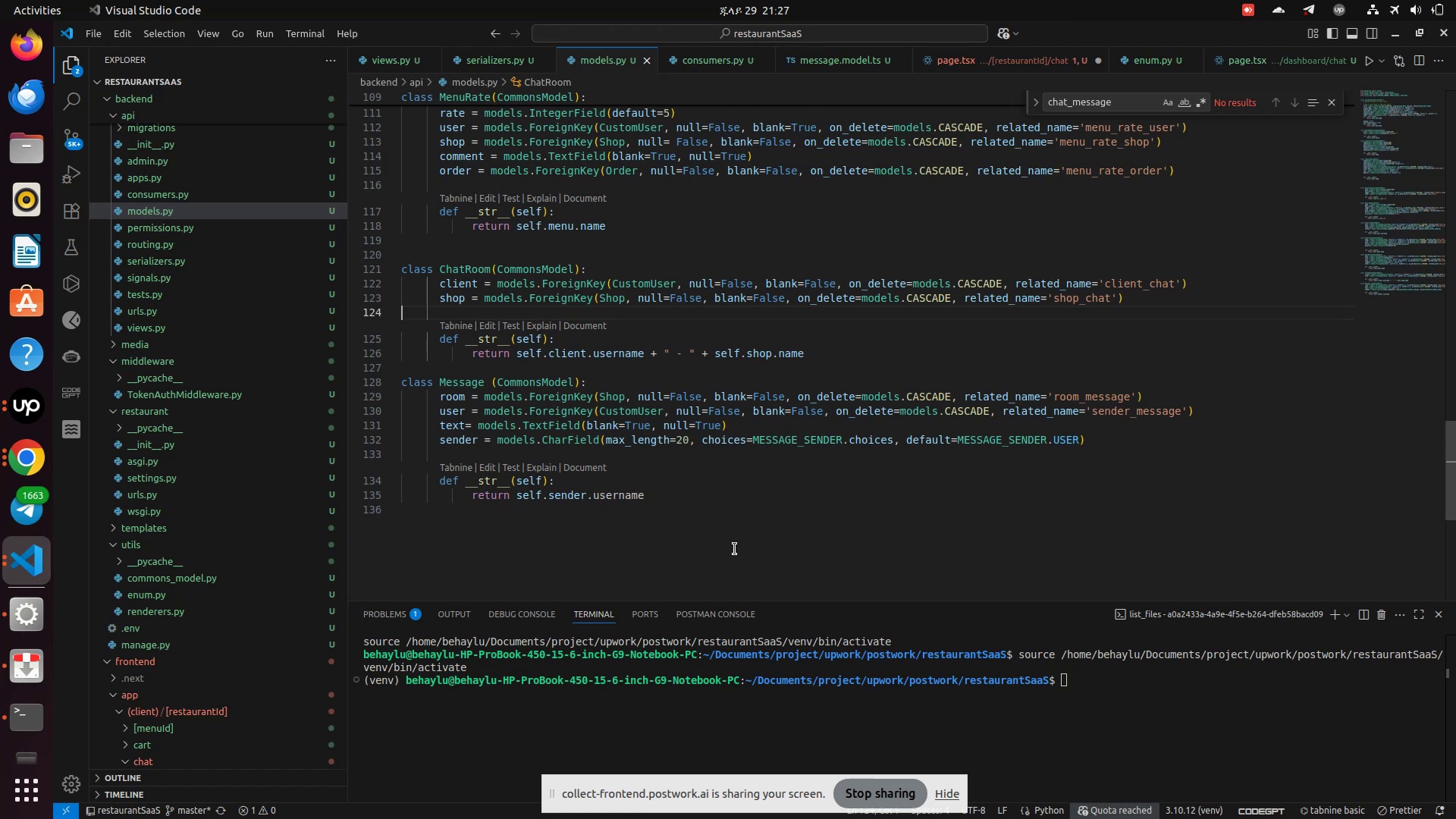 
wait(8.27)
 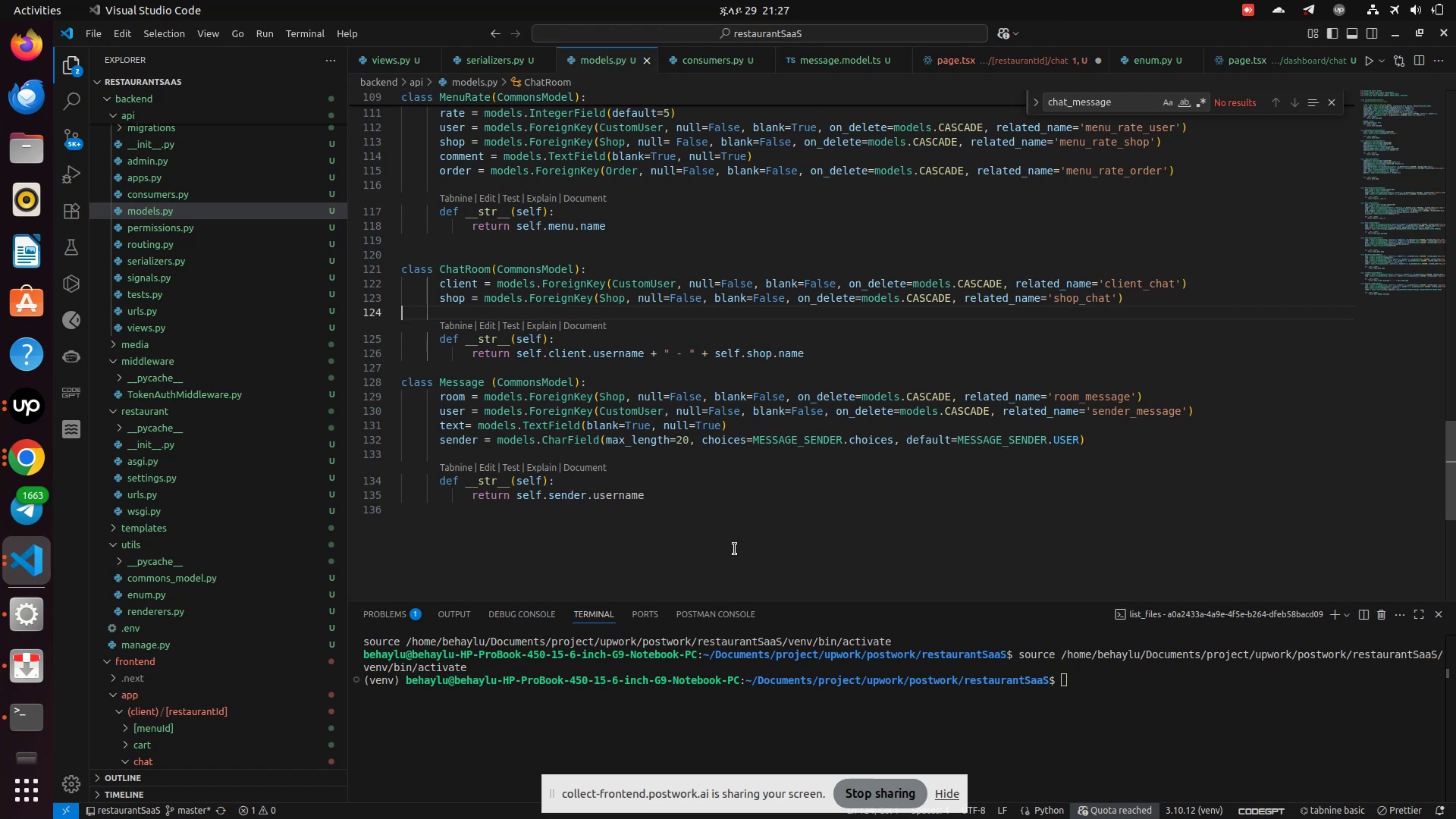 
left_click([829, 411])
 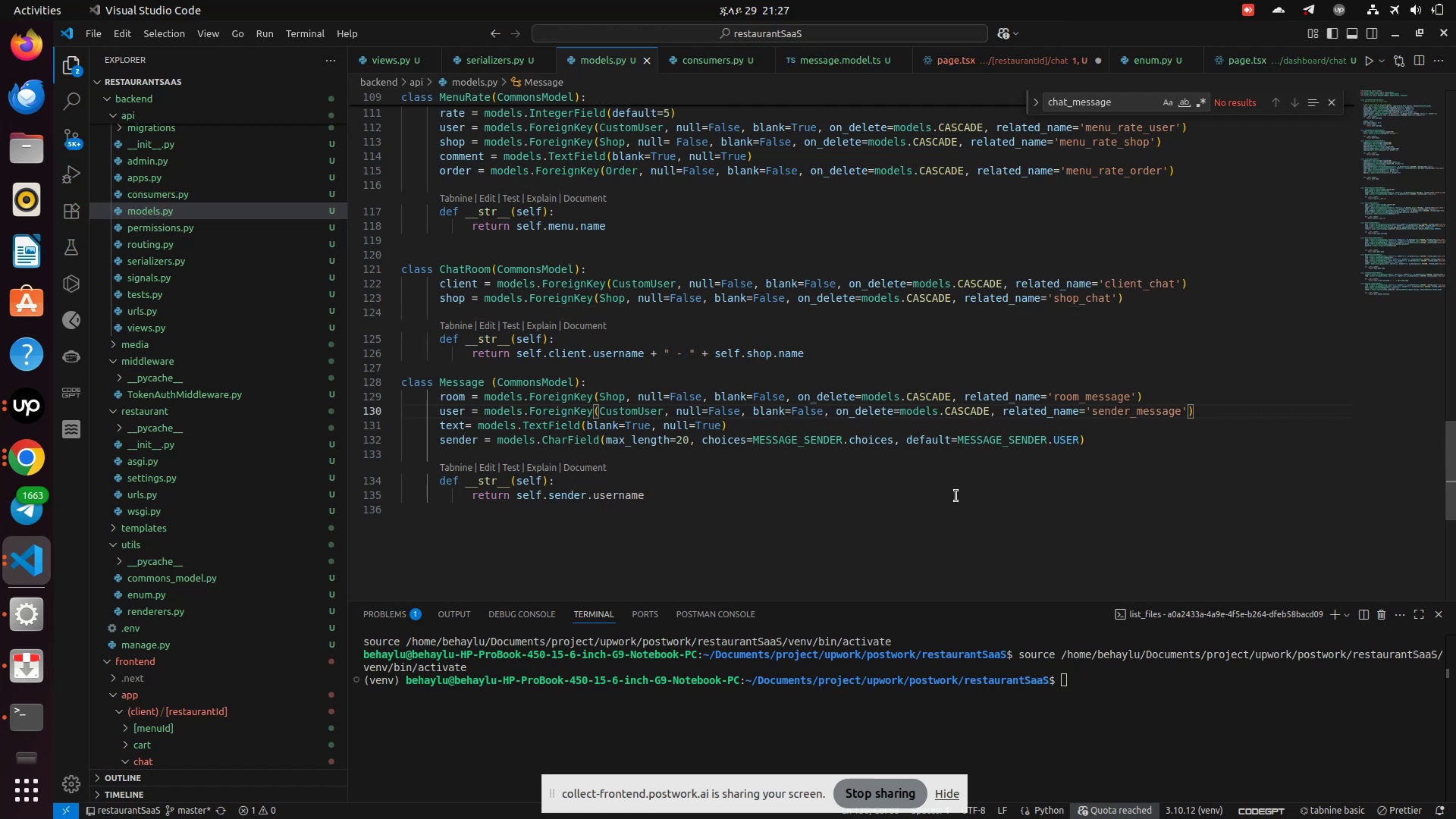 
key(Space)
 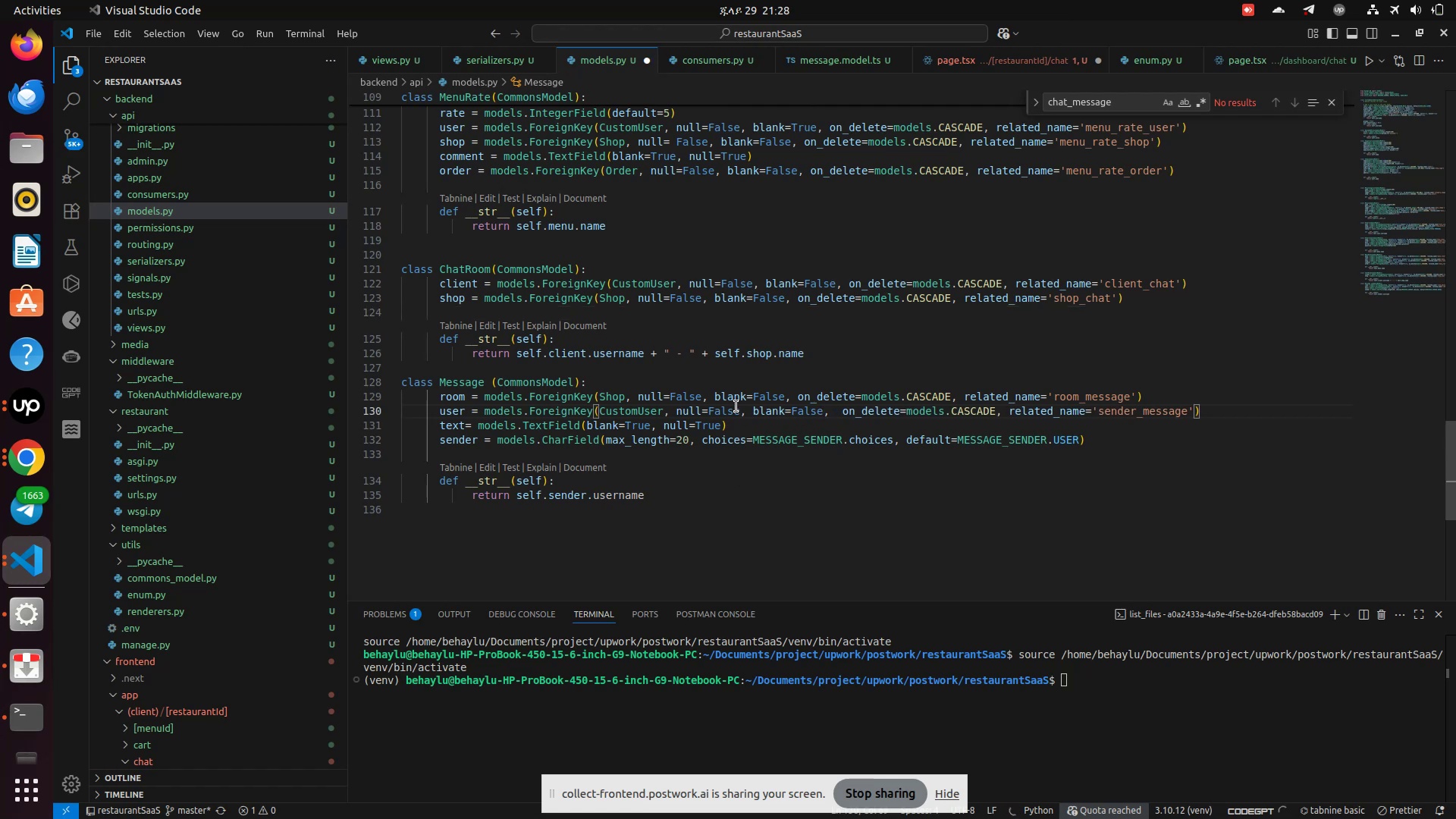 
left_click([745, 410])
 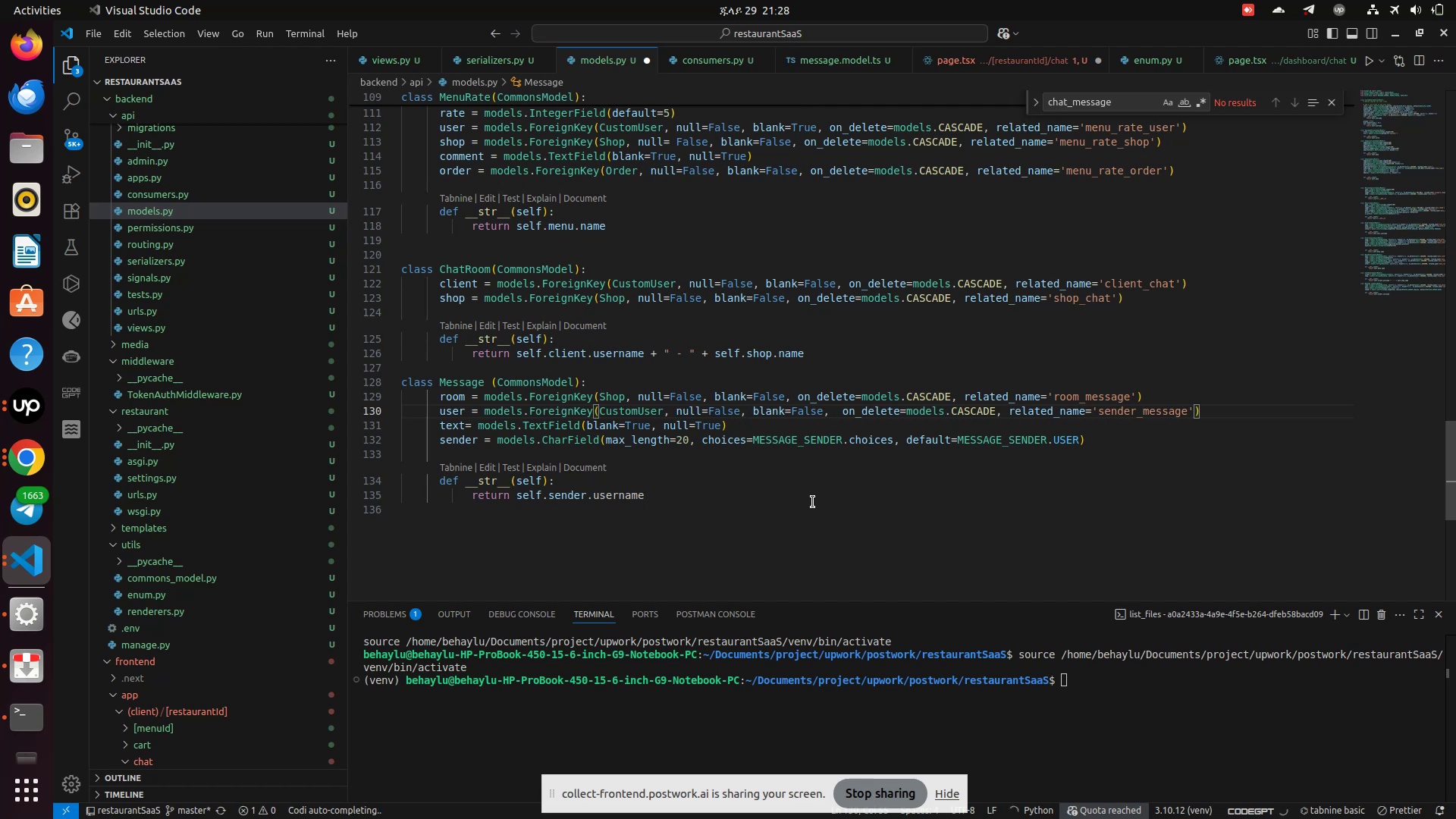 
key(ArrowLeft)
 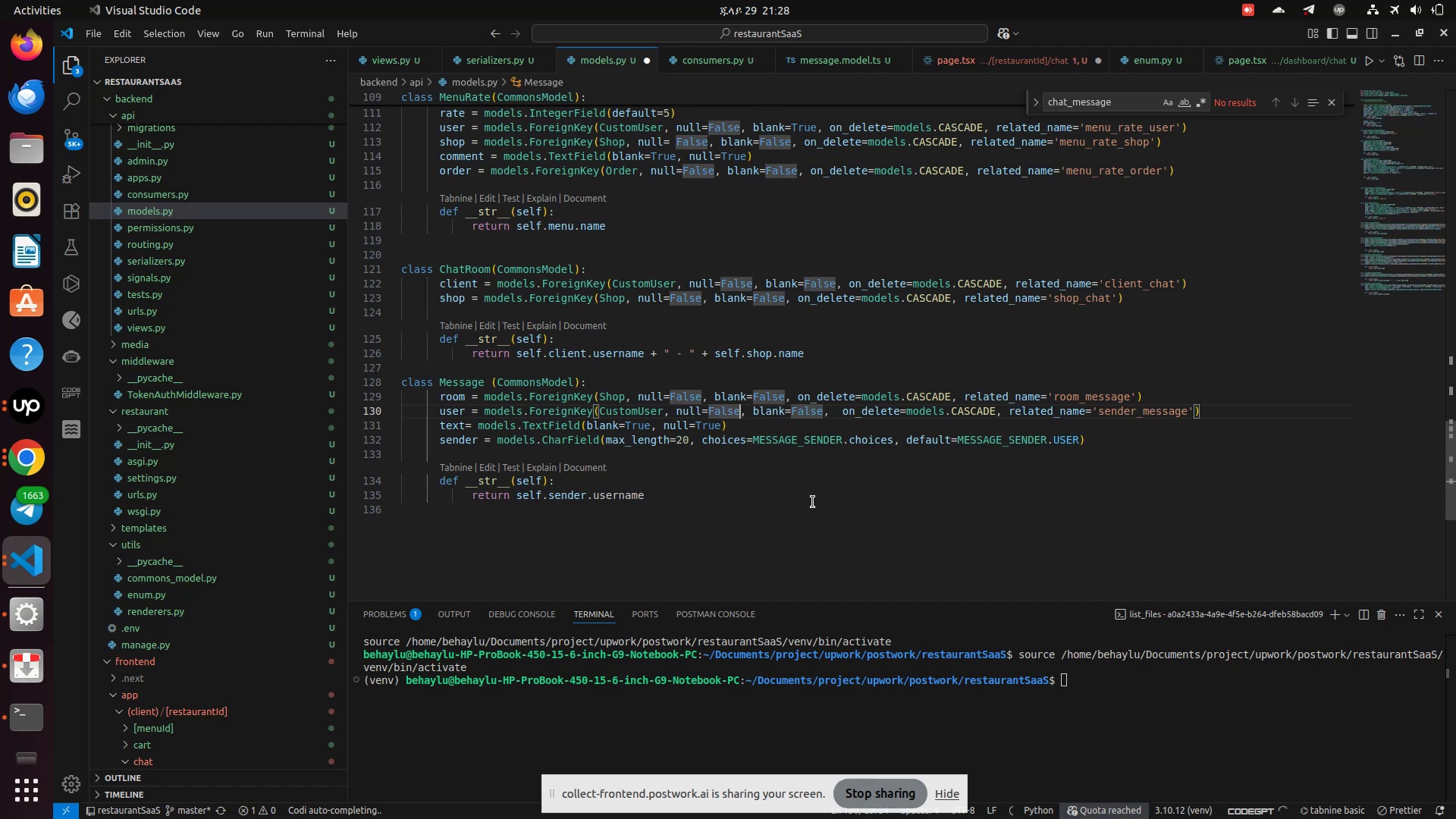 
key(ArrowLeft)
 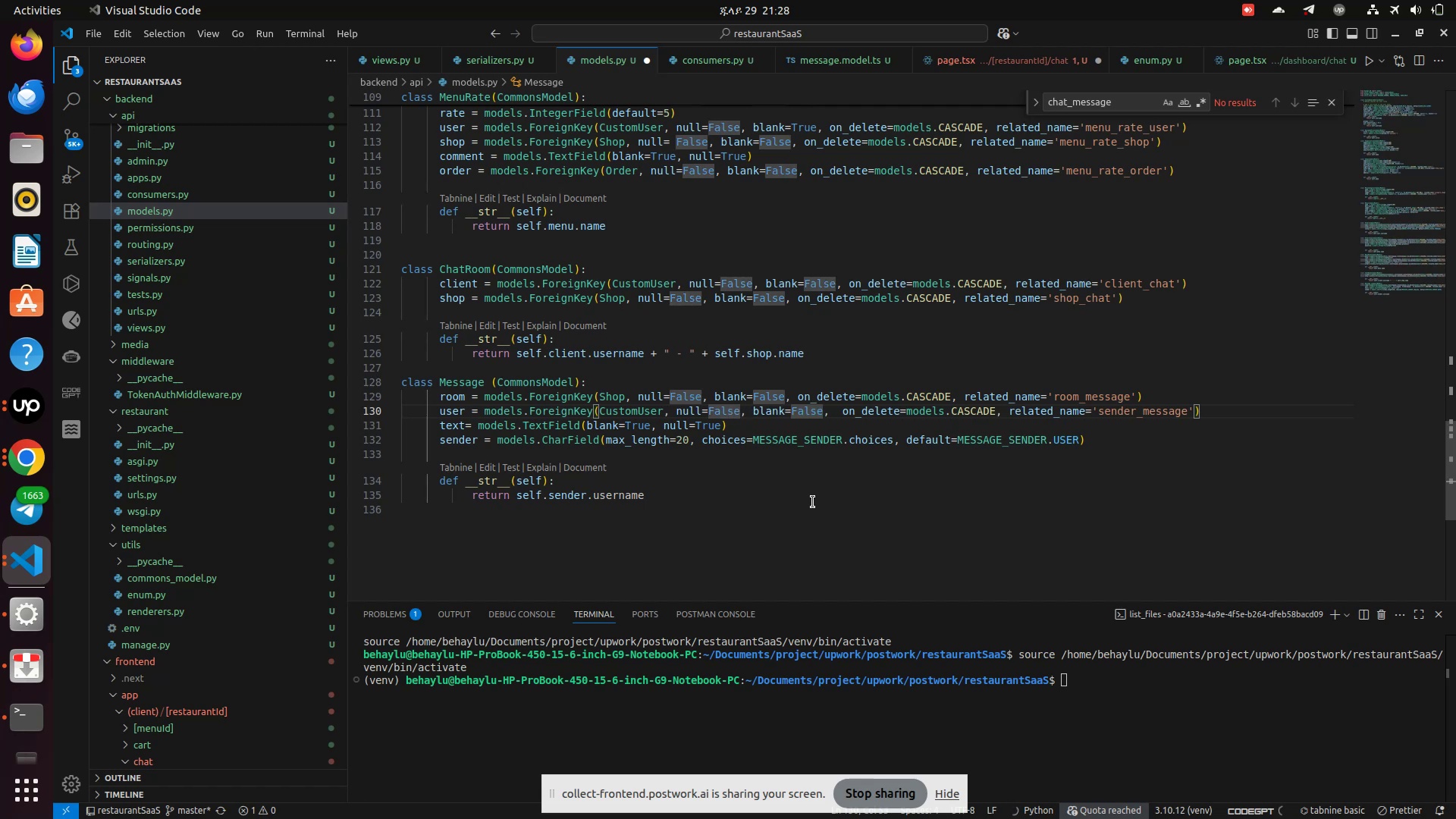 
key(ArrowRight)
 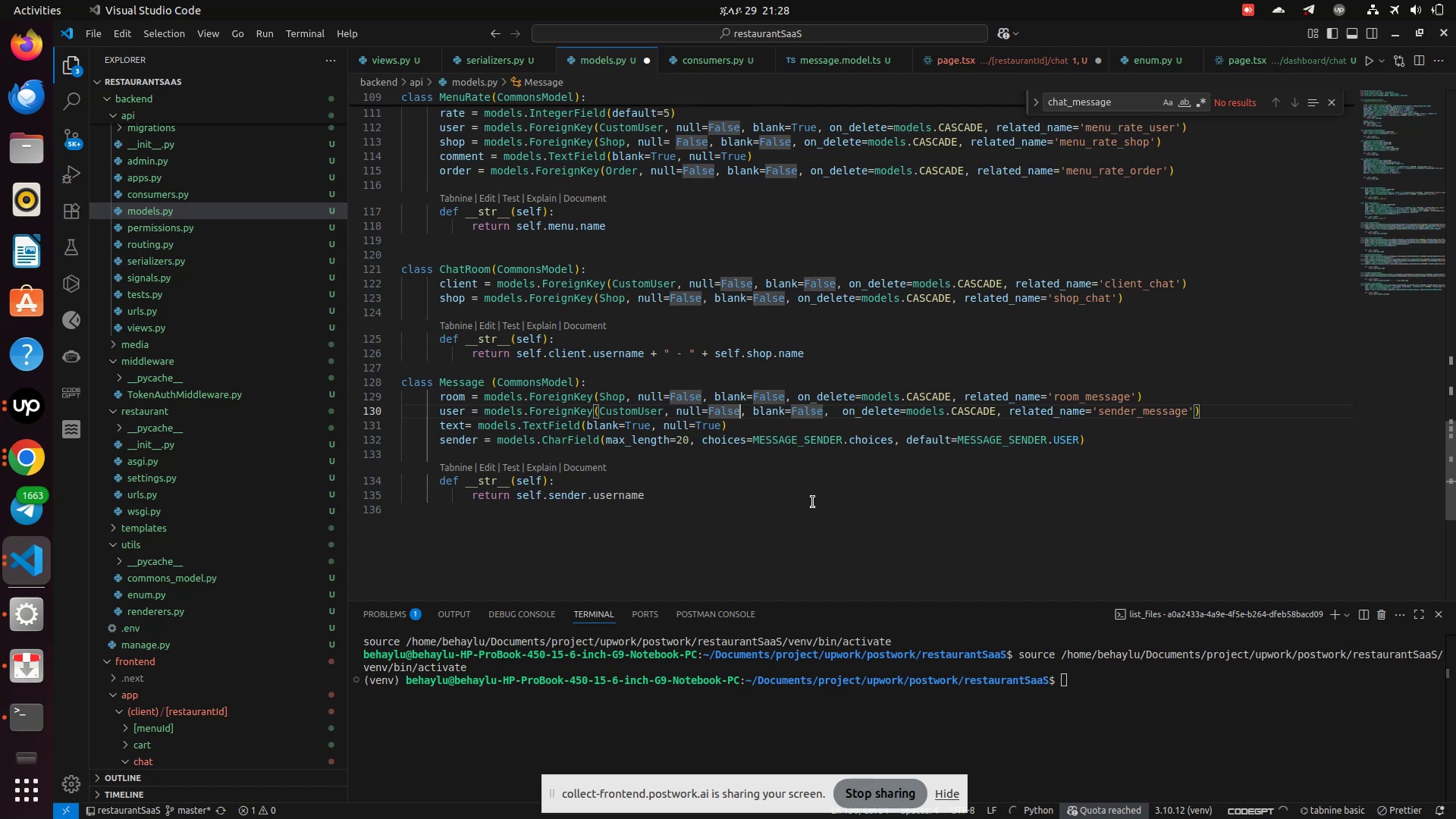 
key(Backspace)
key(Backspace)
key(Backspace)
key(Backspace)
key(Backspace)
type(null)
 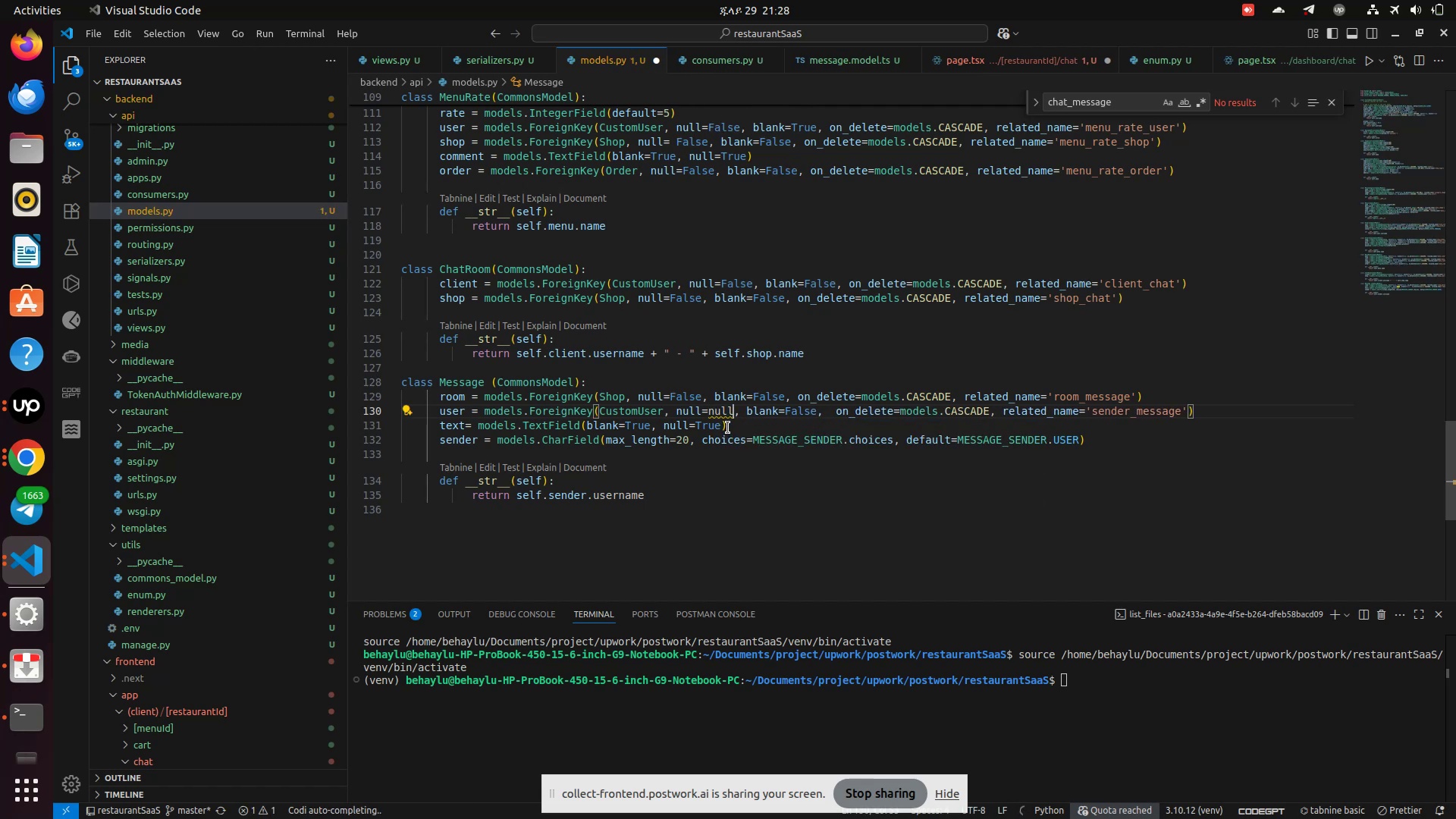 
double_click([730, 414])
 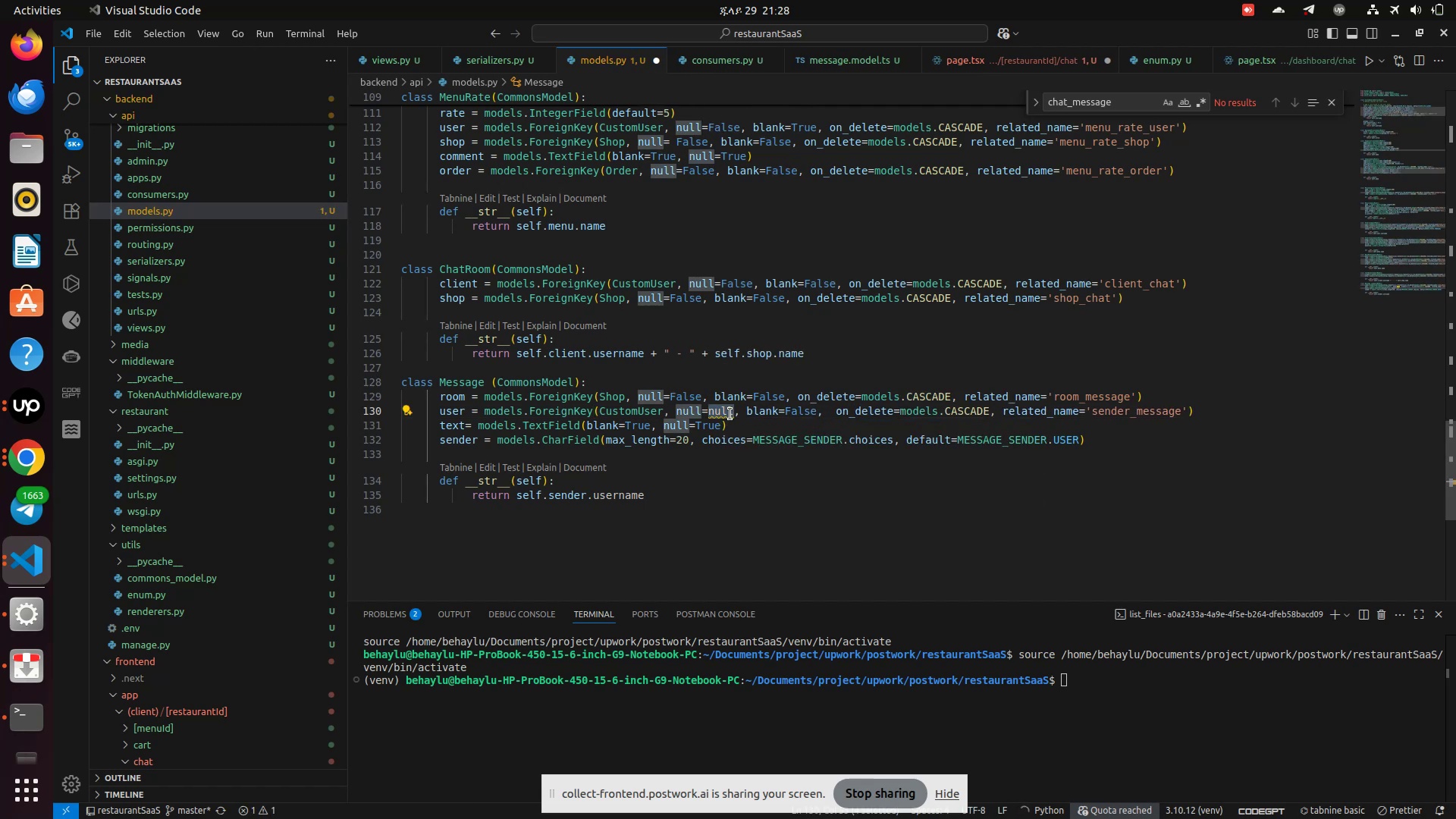 
type(True)
 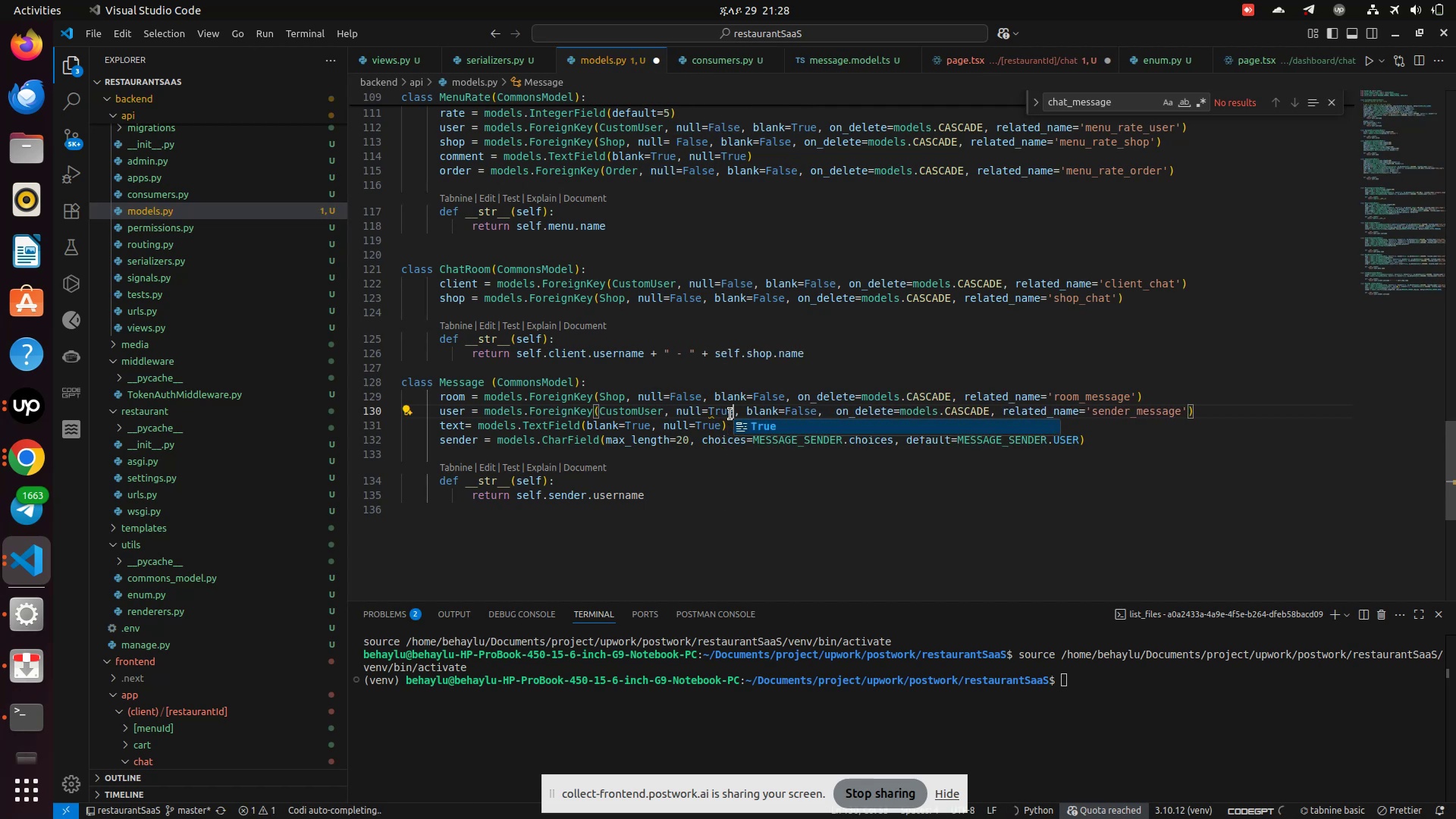 
key(Enter)
 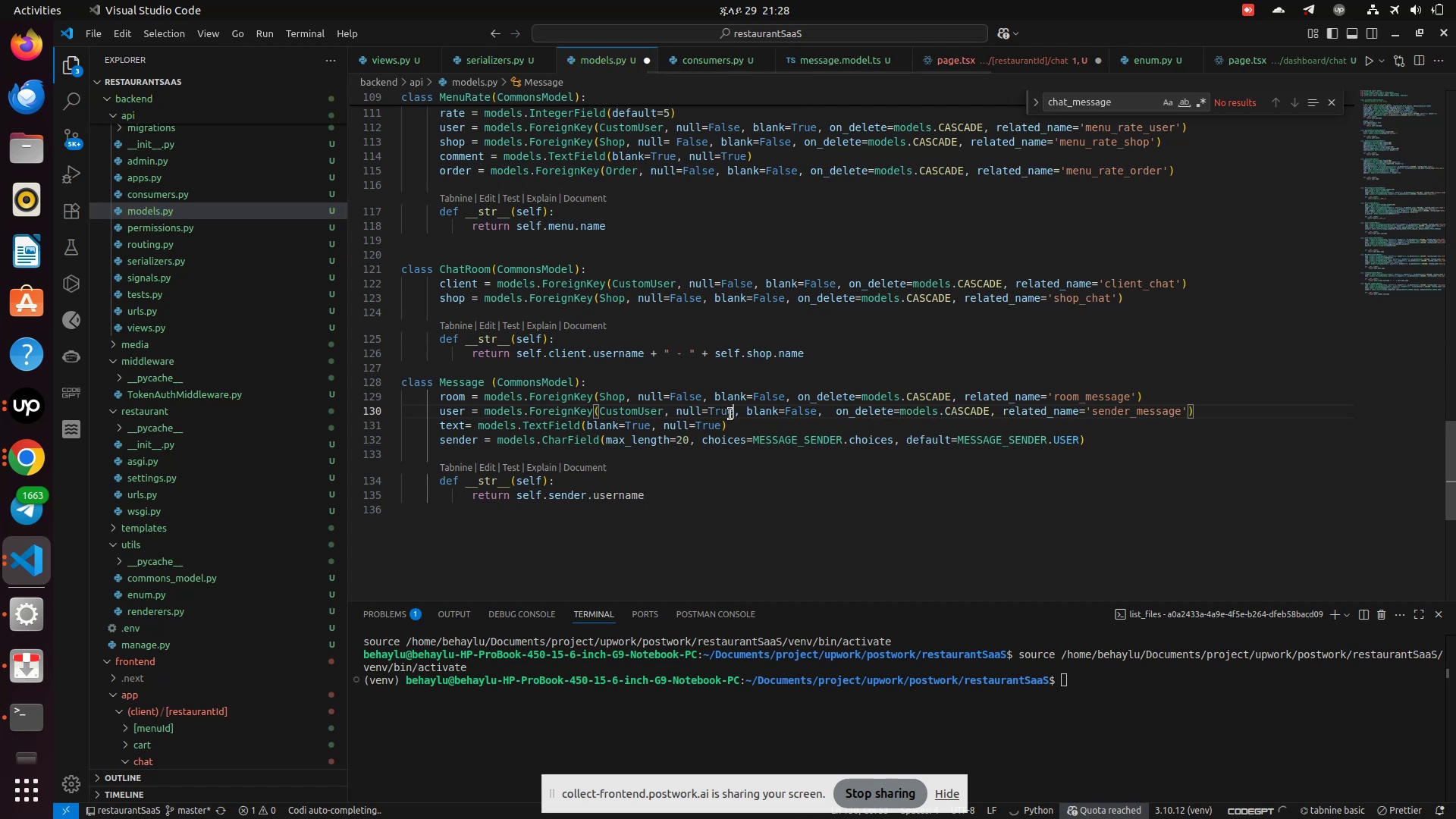 
key(Control+S)
 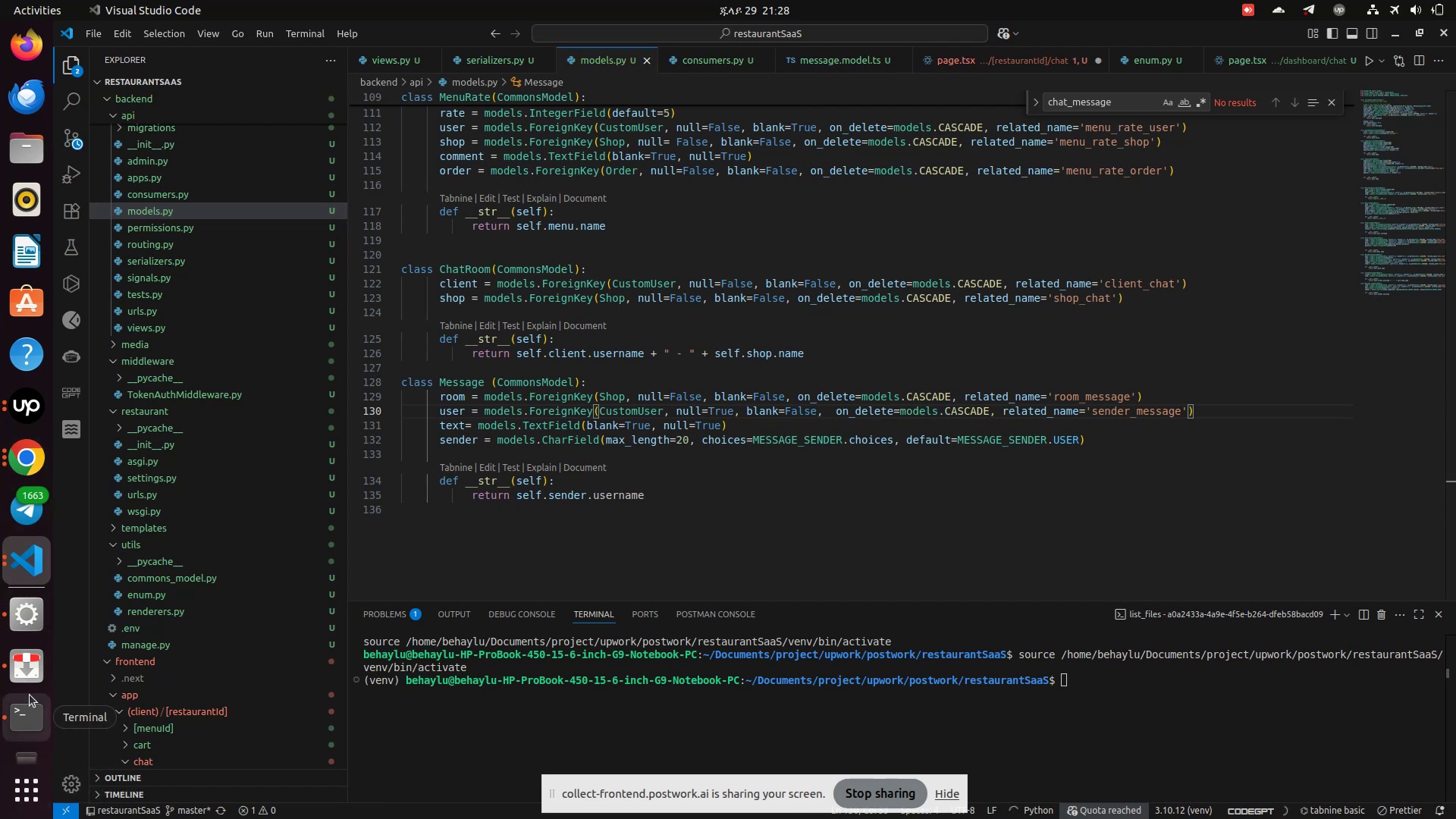 
left_click([27, 626])
 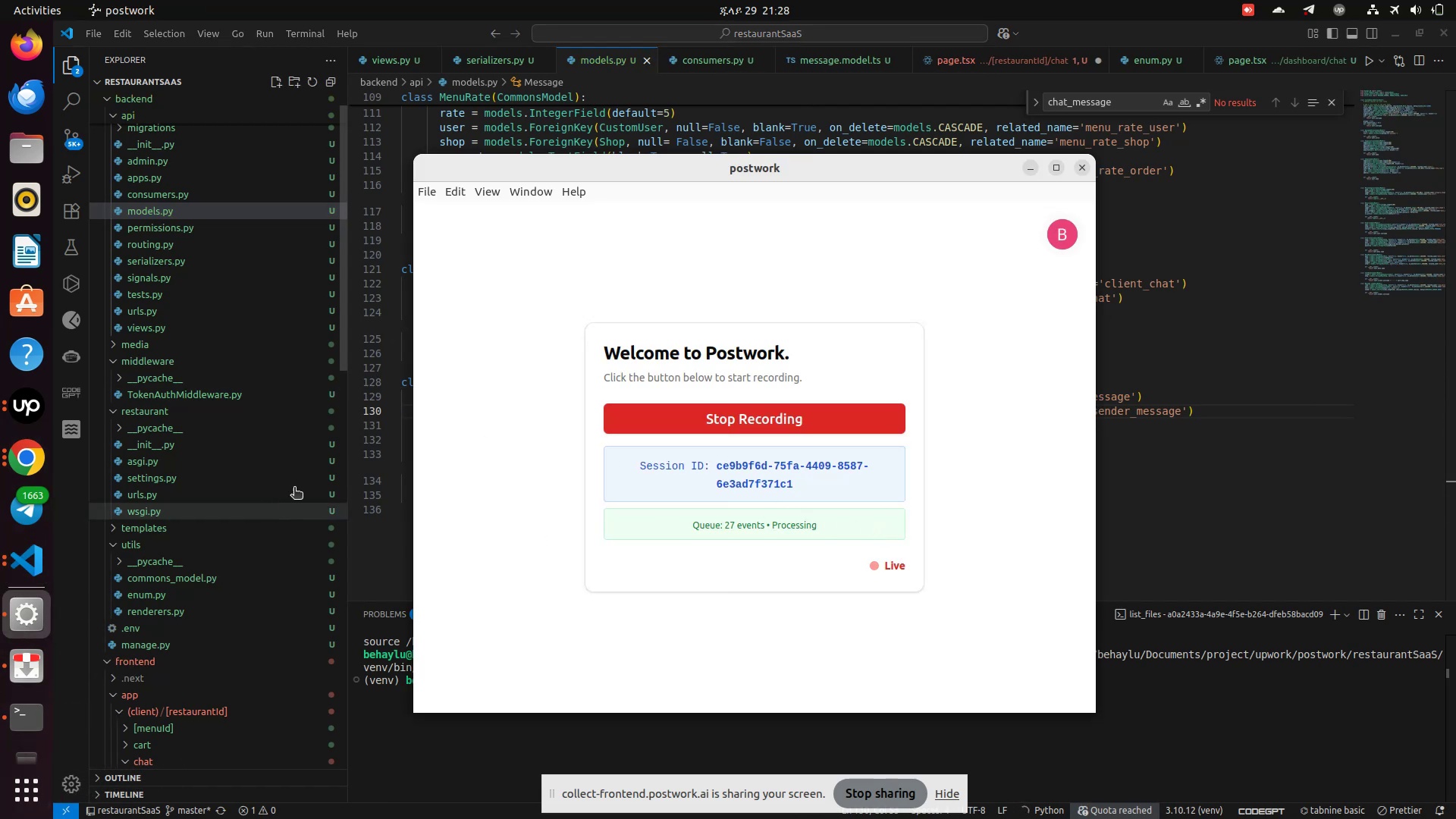 
left_click([364, 507])
 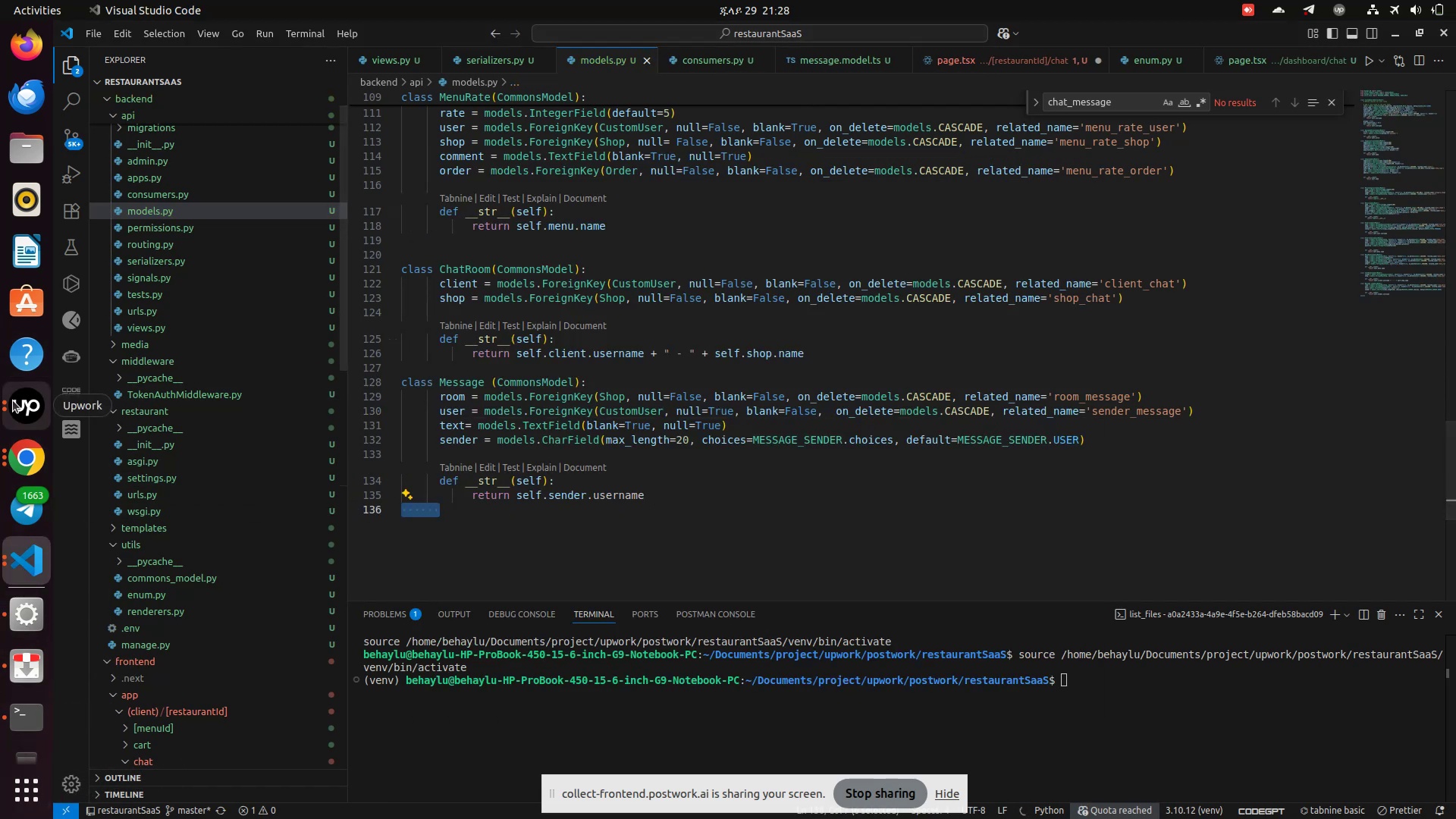 
left_click([13, 410])
 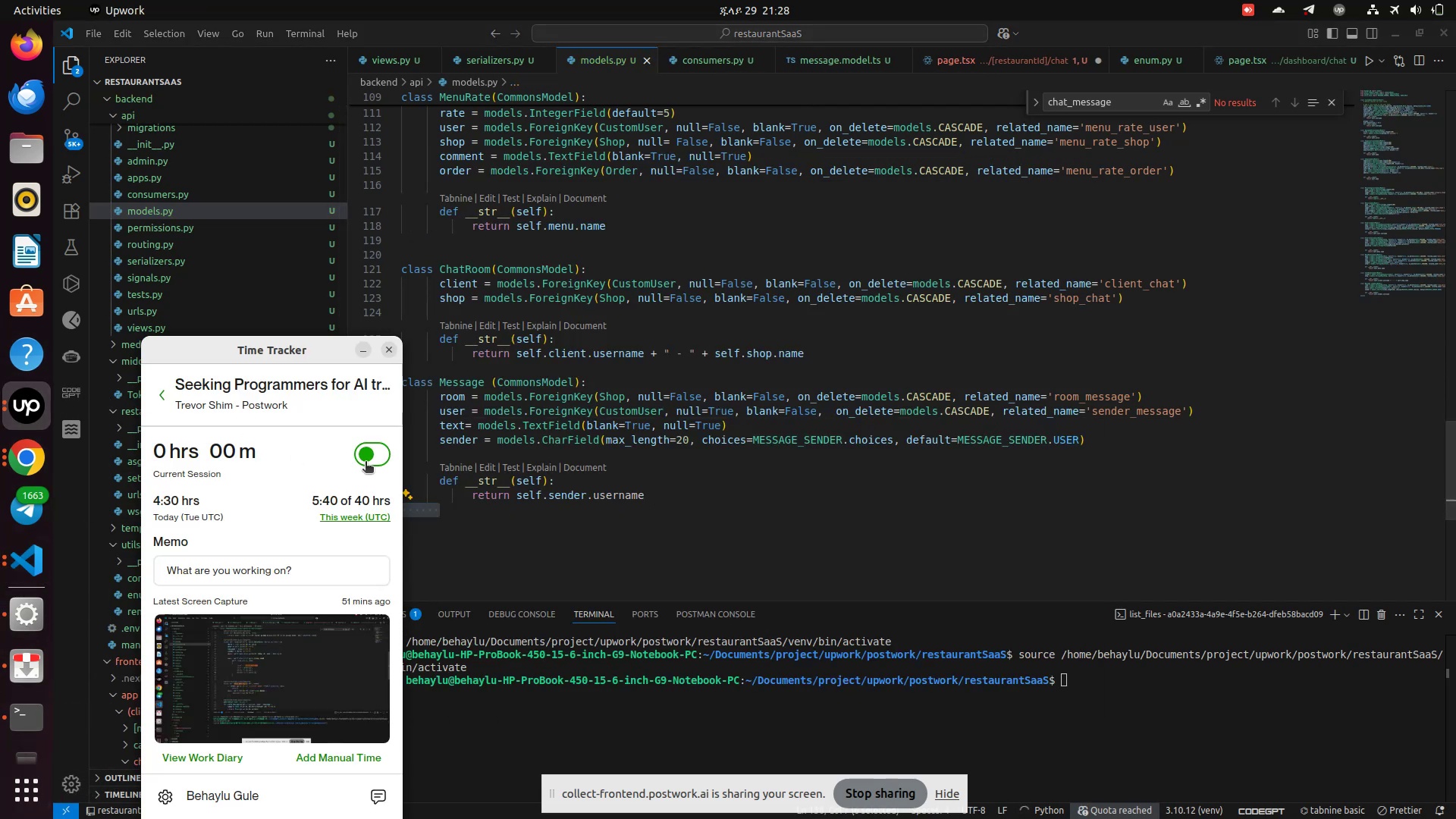 
left_click([366, 460])
 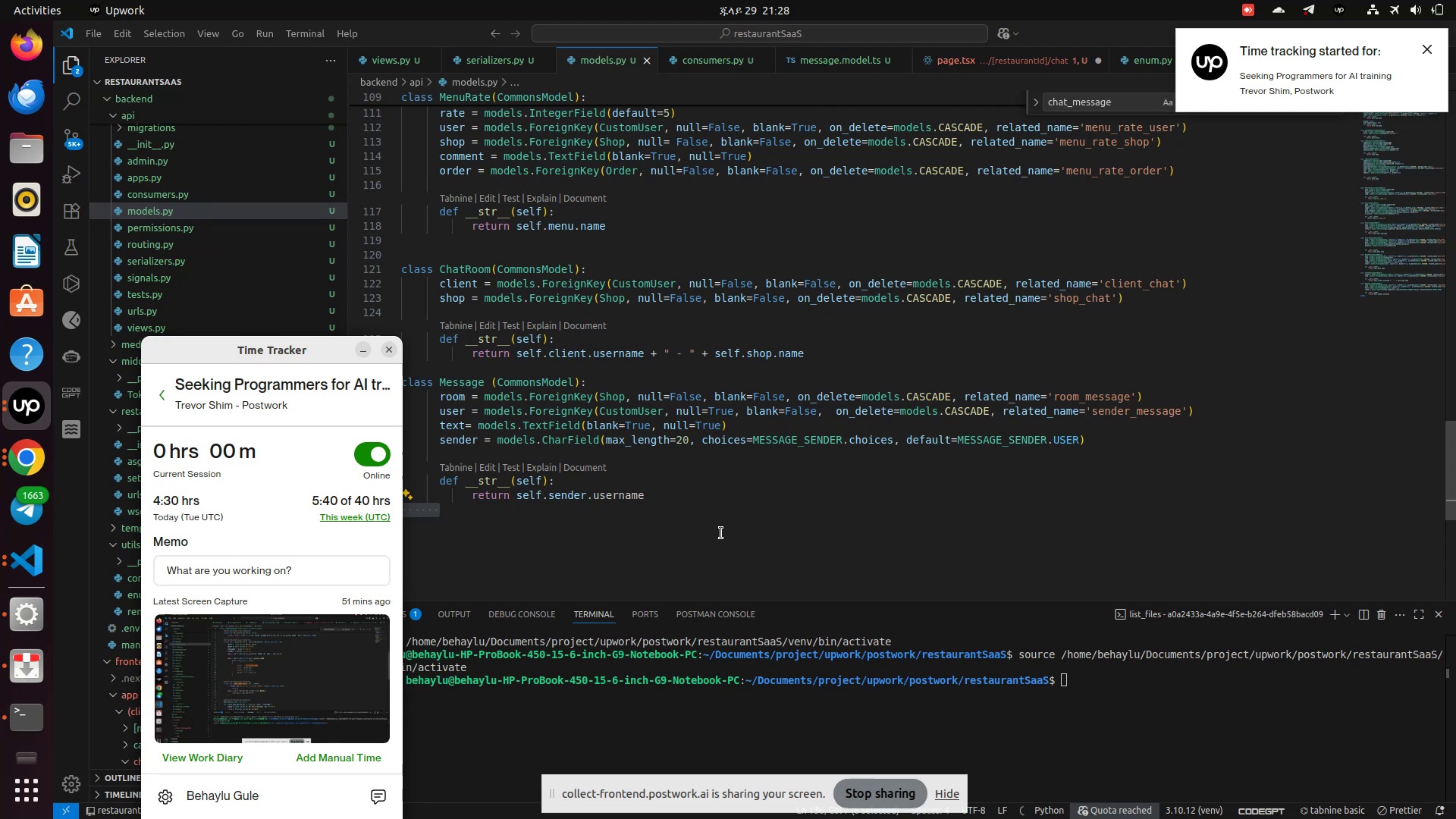 
left_click([721, 533])
 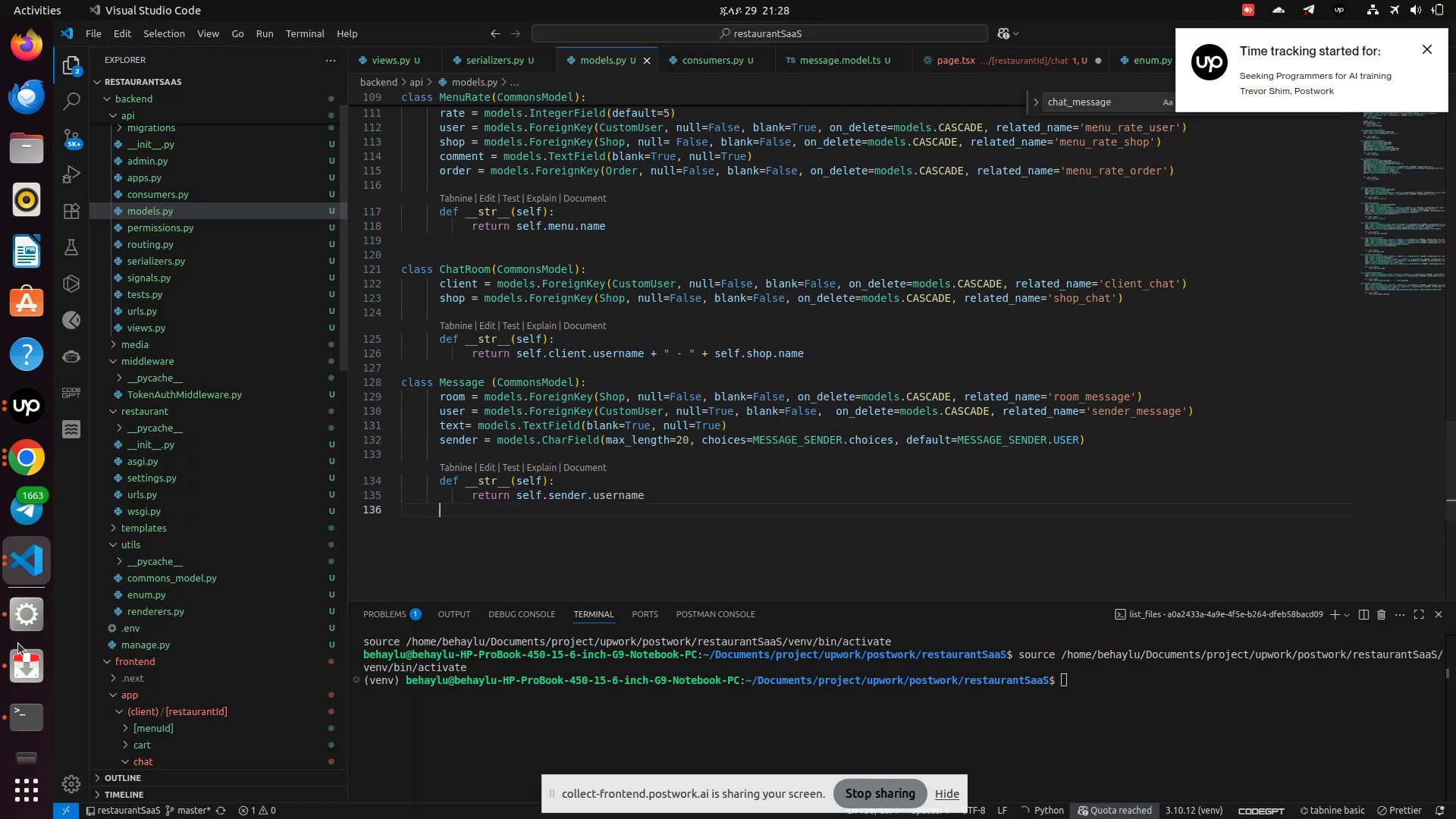 
left_click([24, 627])
 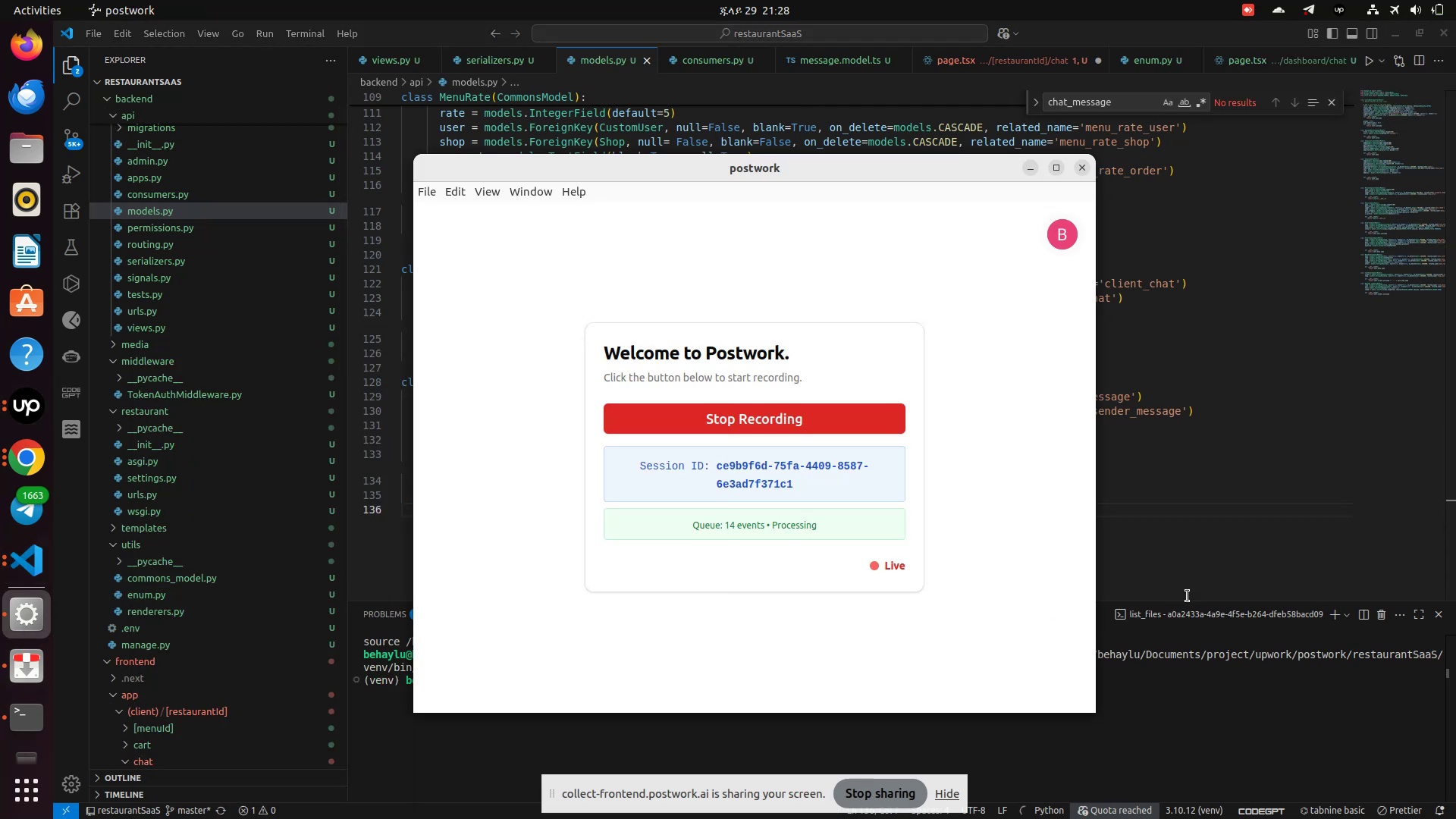 
left_click([1210, 563])
 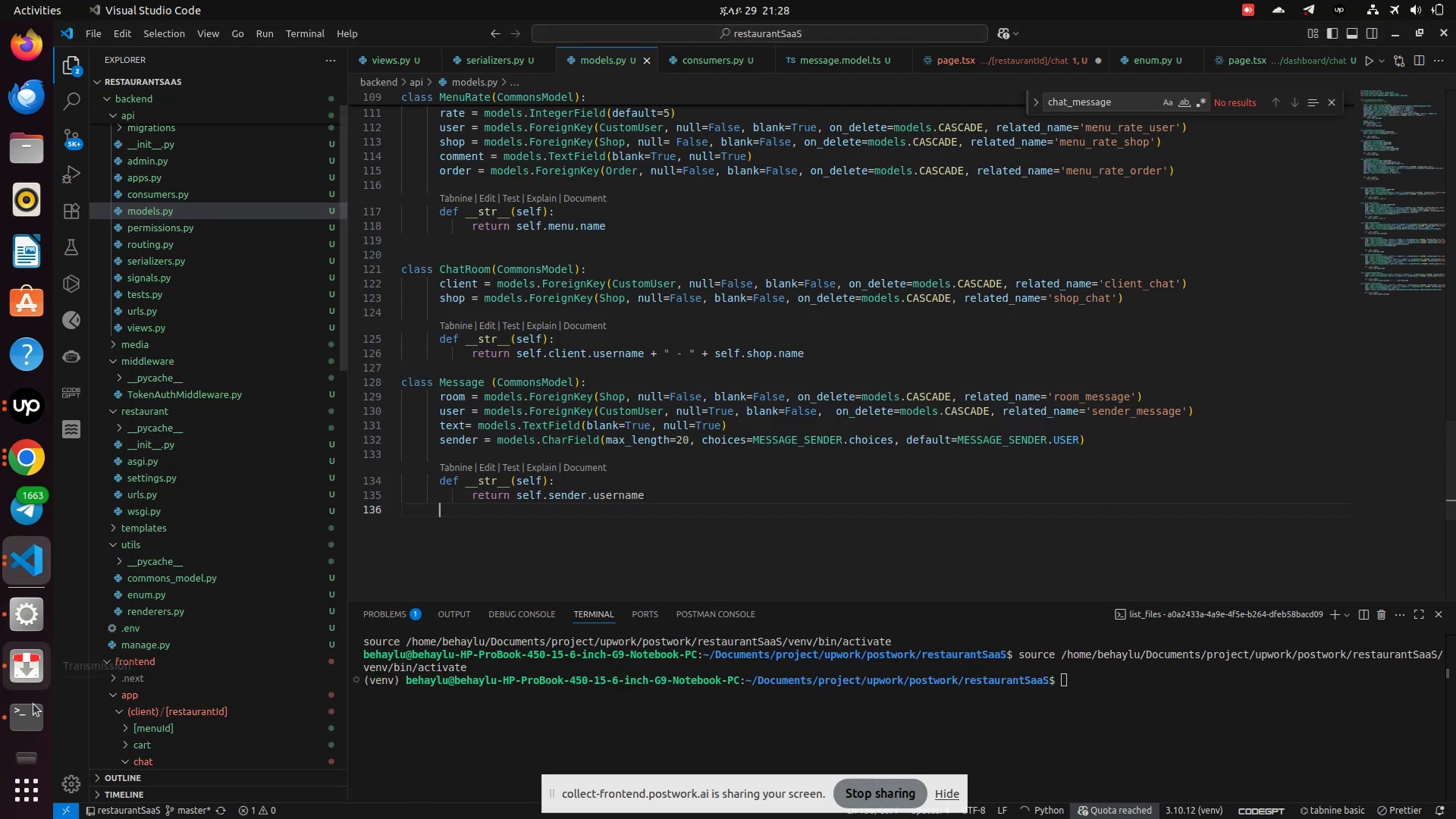 
left_click([28, 715])
 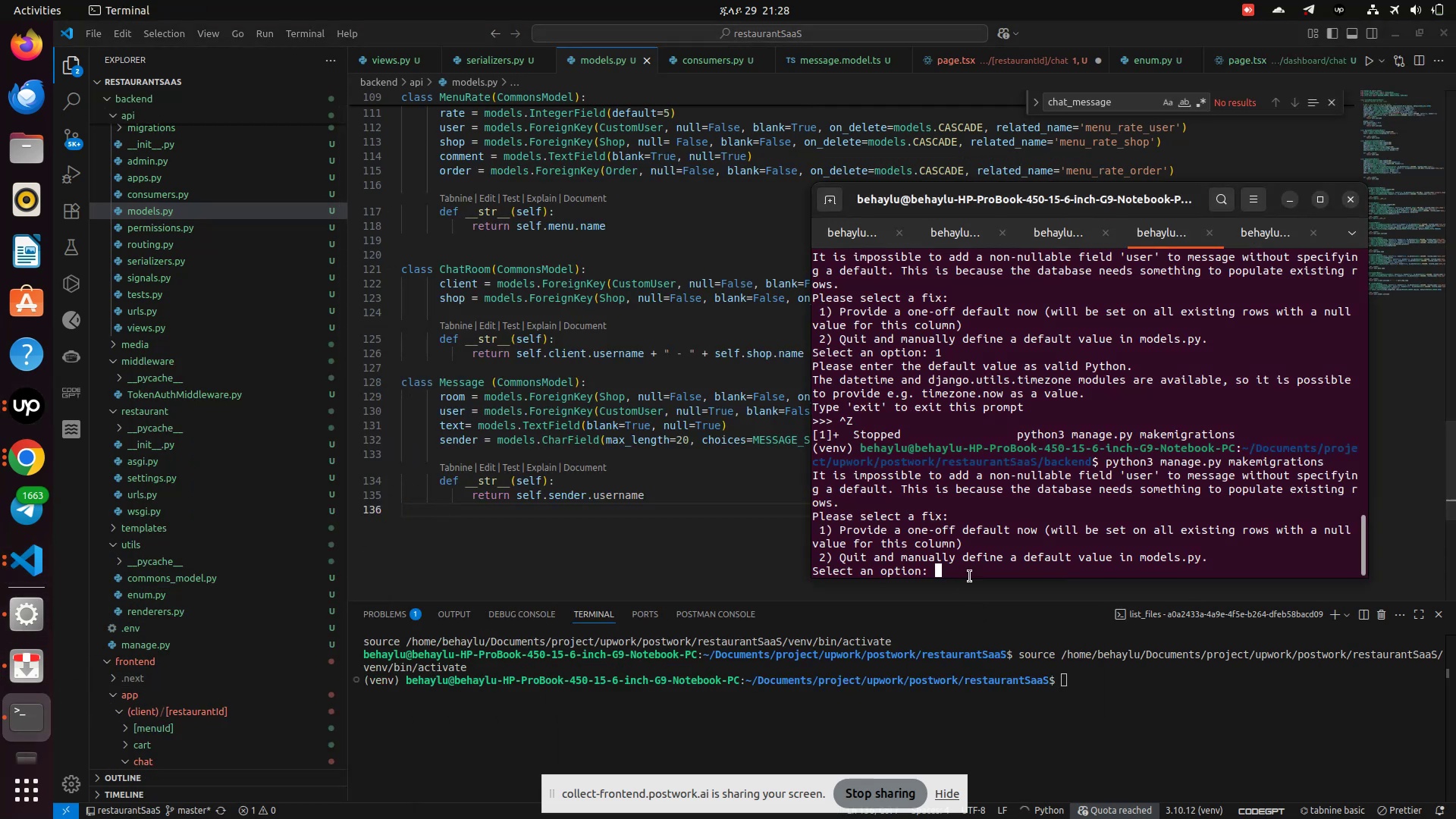 
key(Control+Z)
 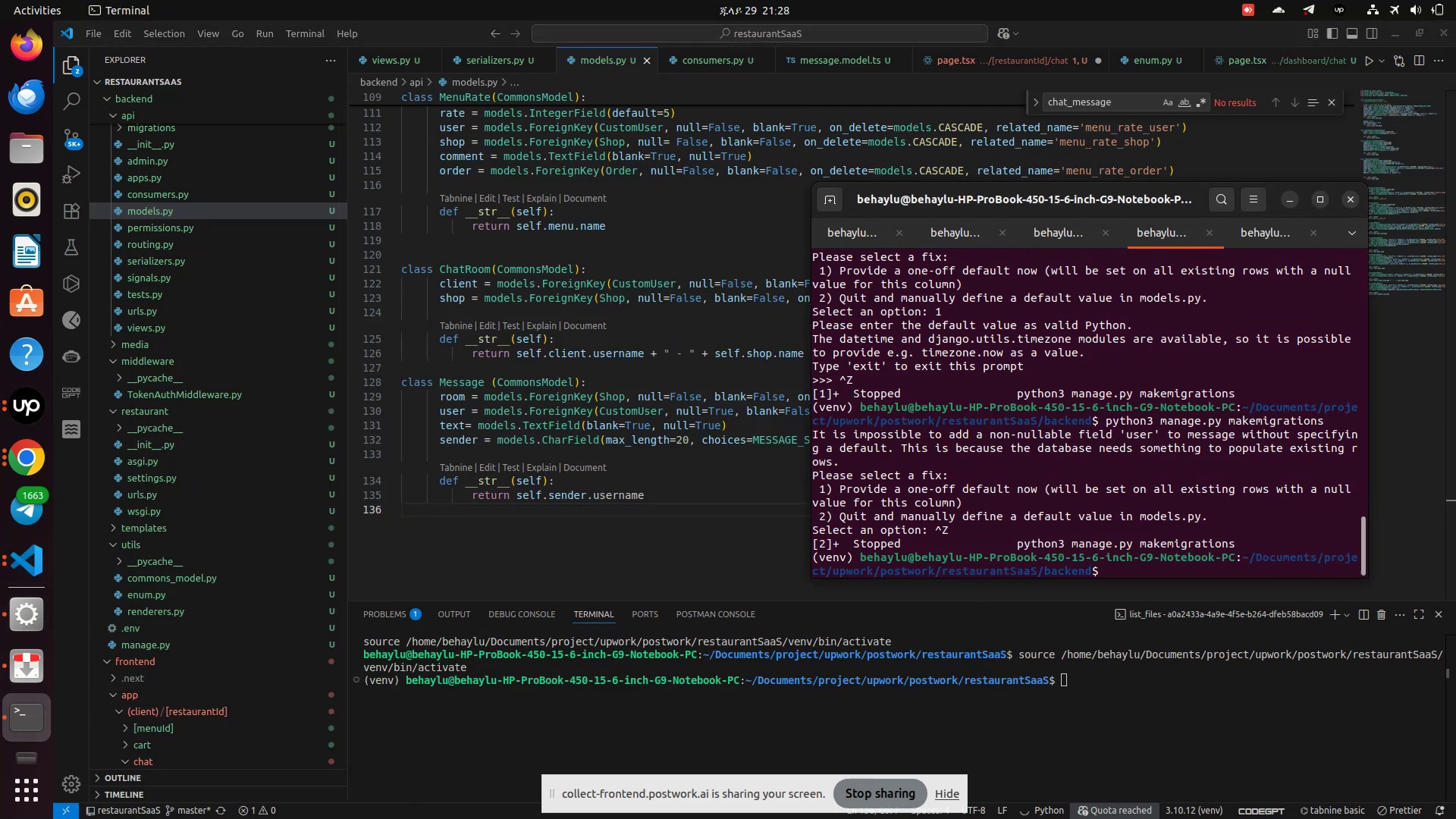 
key(ArrowUp)
 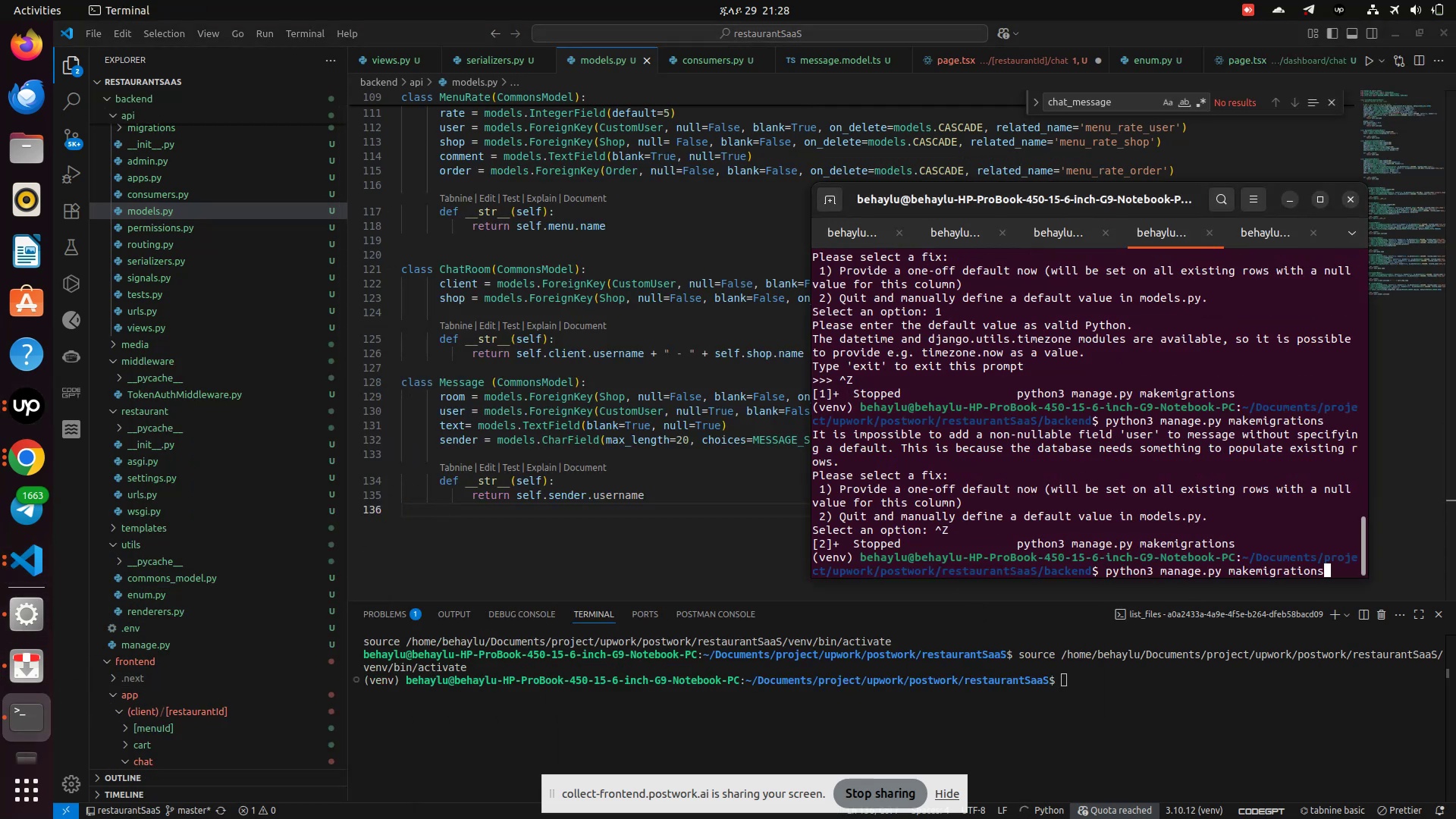 
key(Enter)
 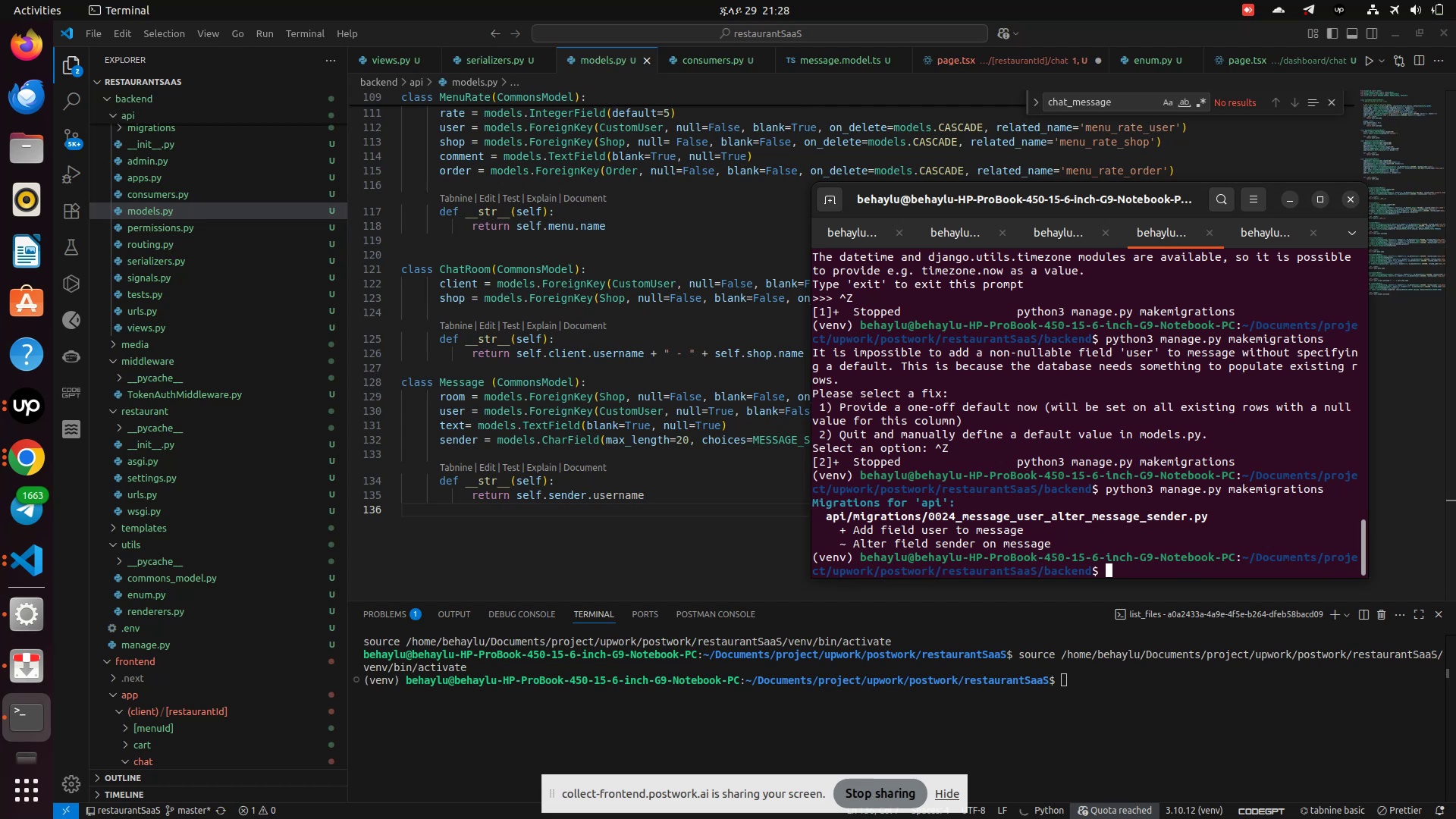 
key(ArrowUp)
 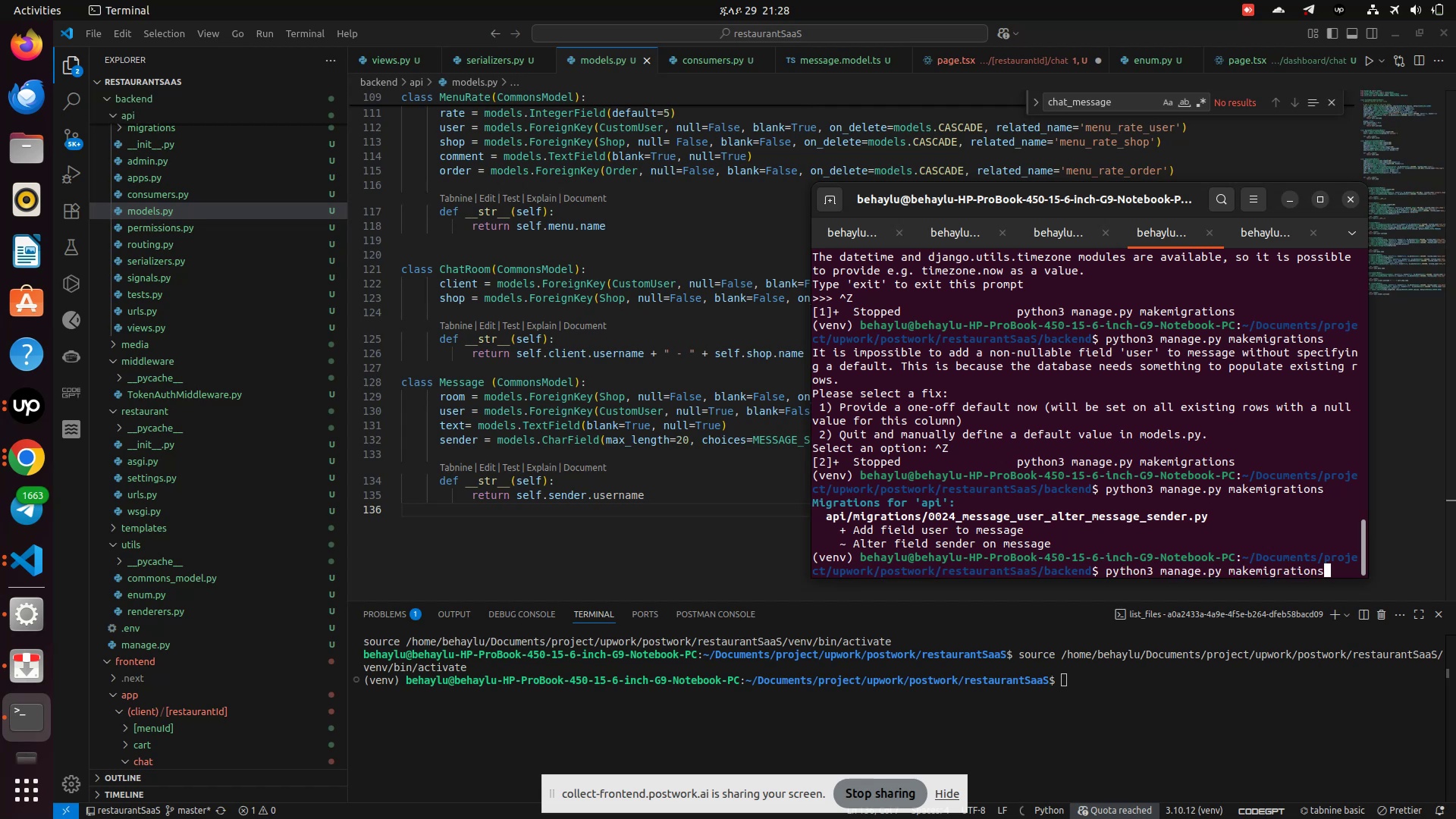 
key(ArrowUp)
 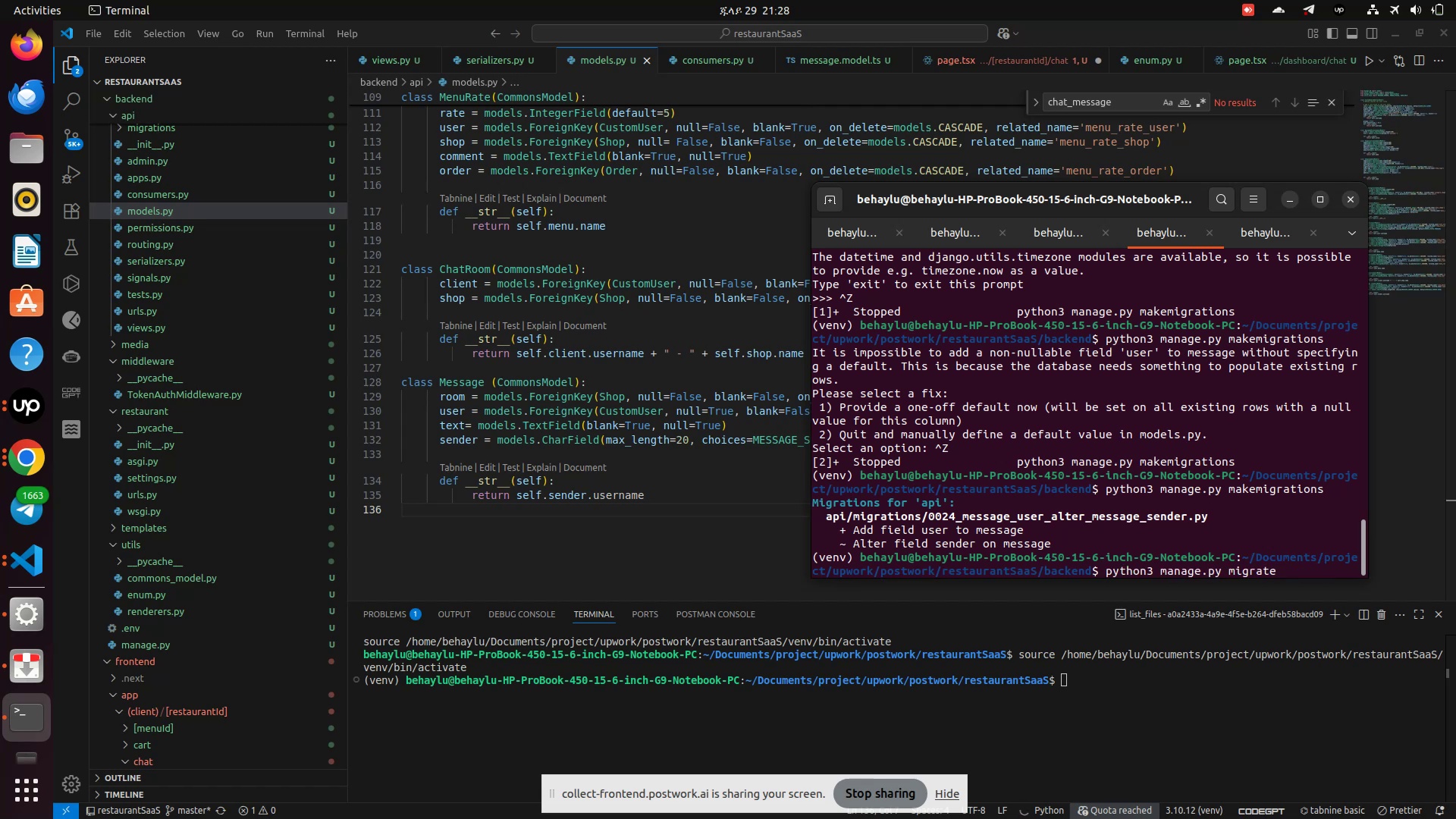 
key(Enter)
 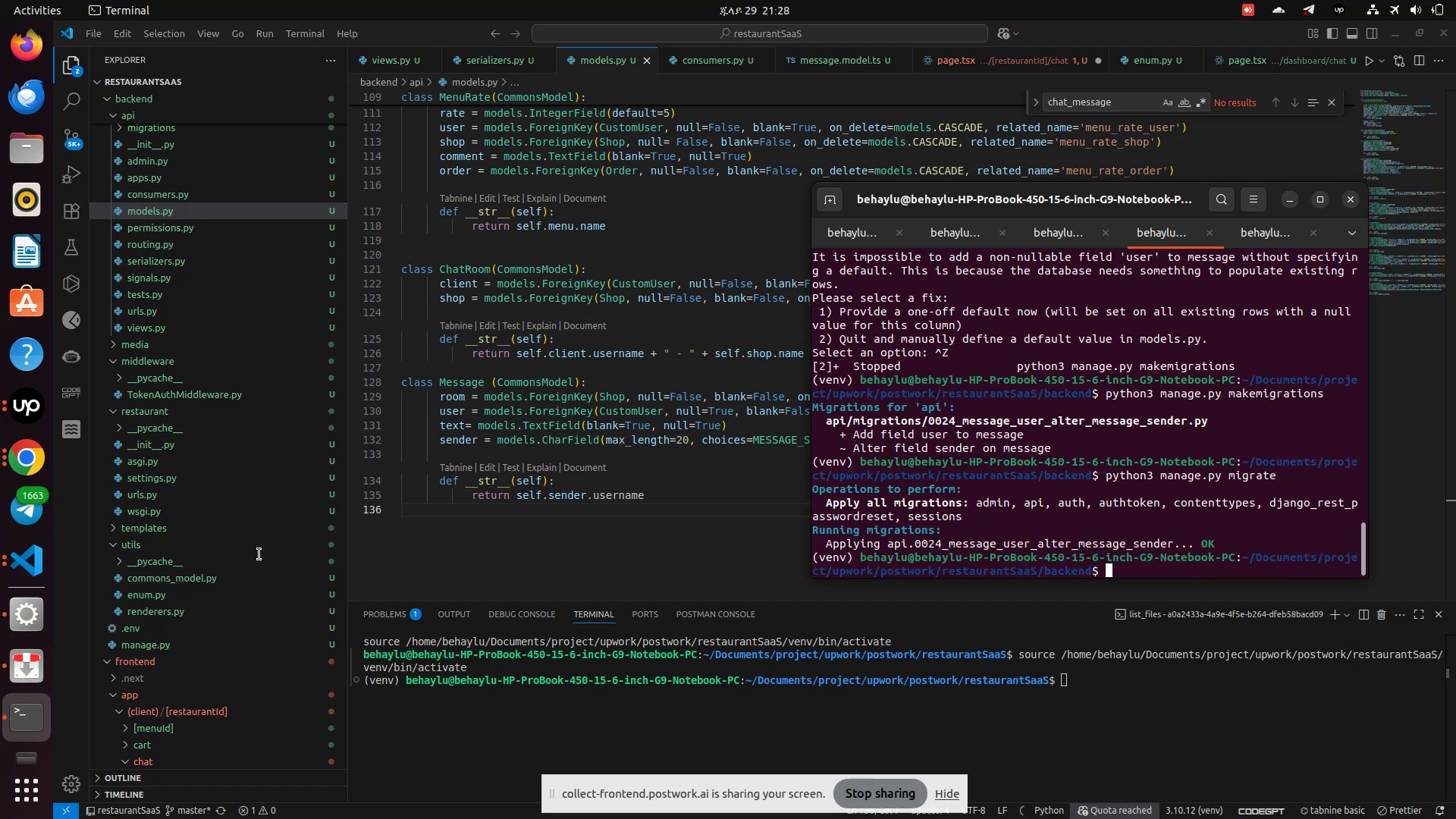 
wait(5.24)
 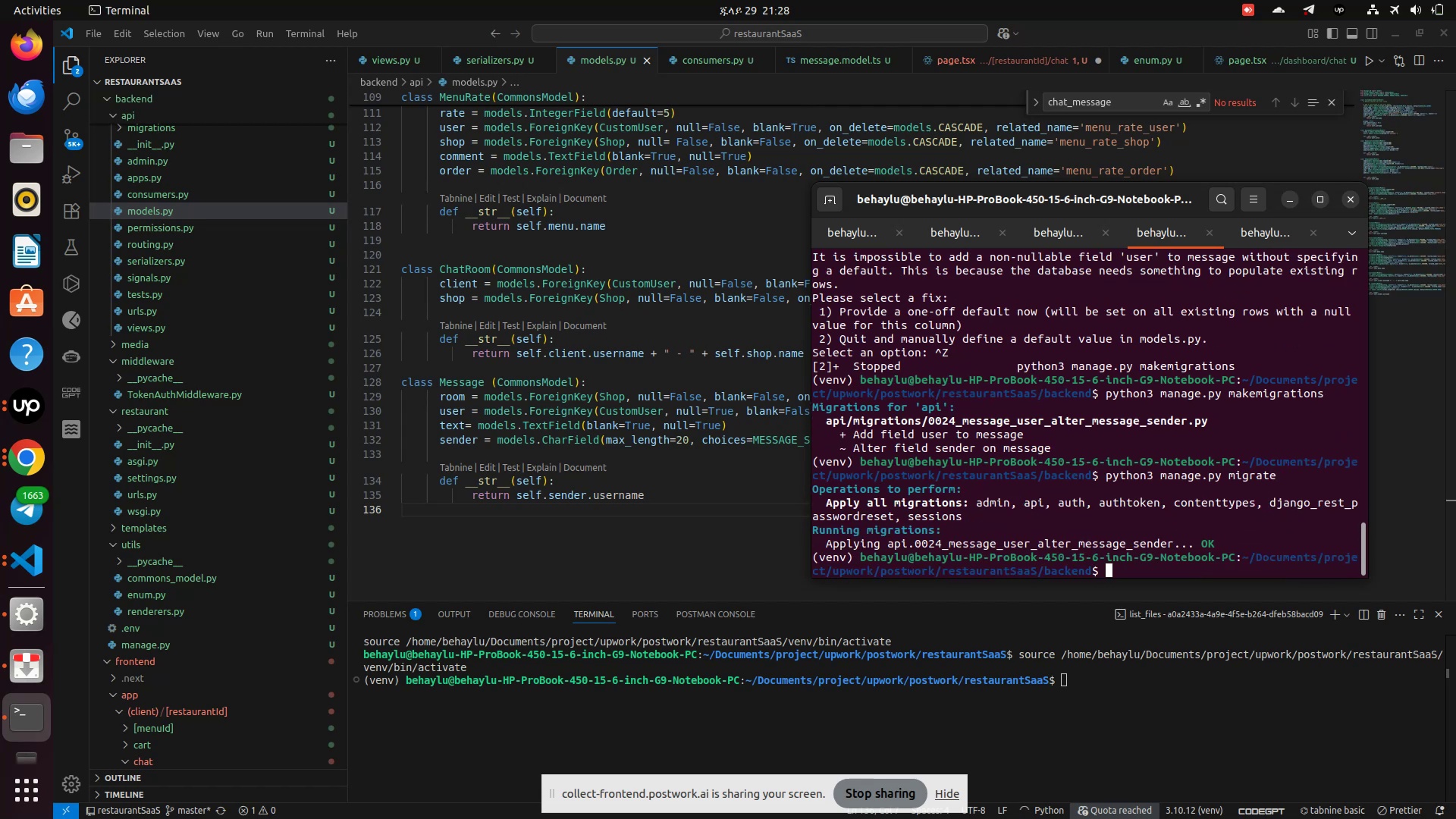 
left_click([723, 543])
 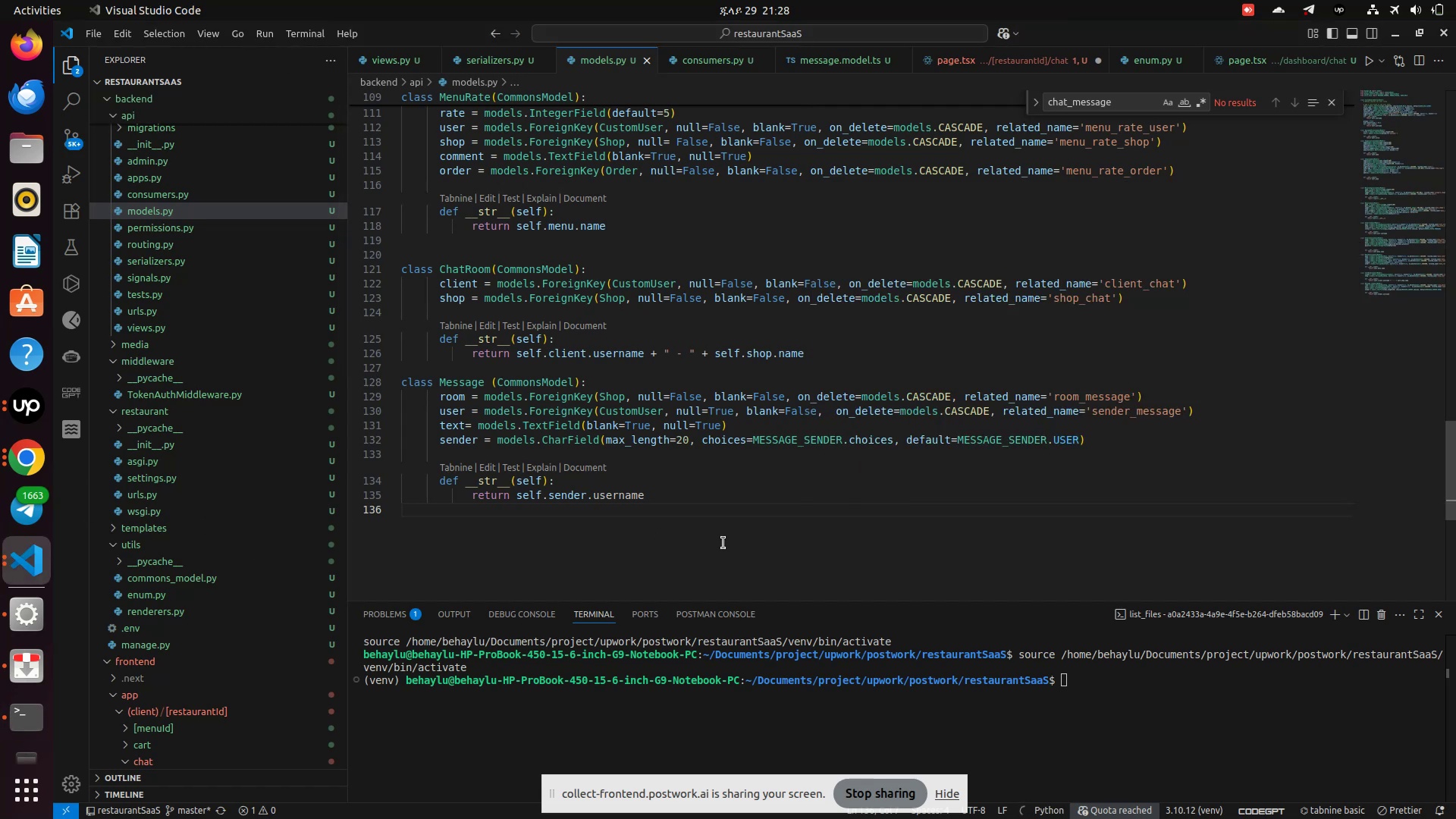 
mouse_move([25, 450])
 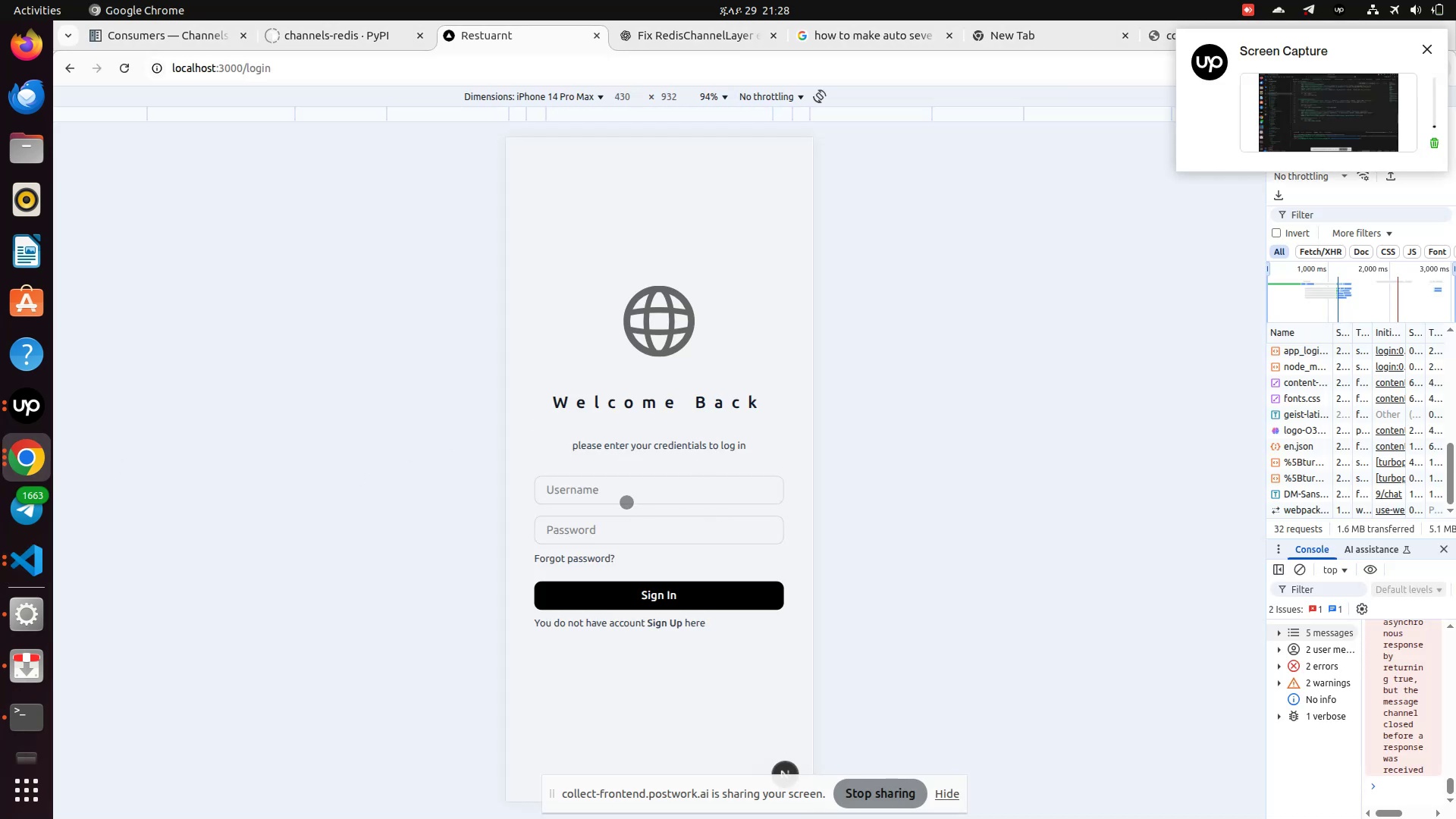 
left_click([610, 489])
 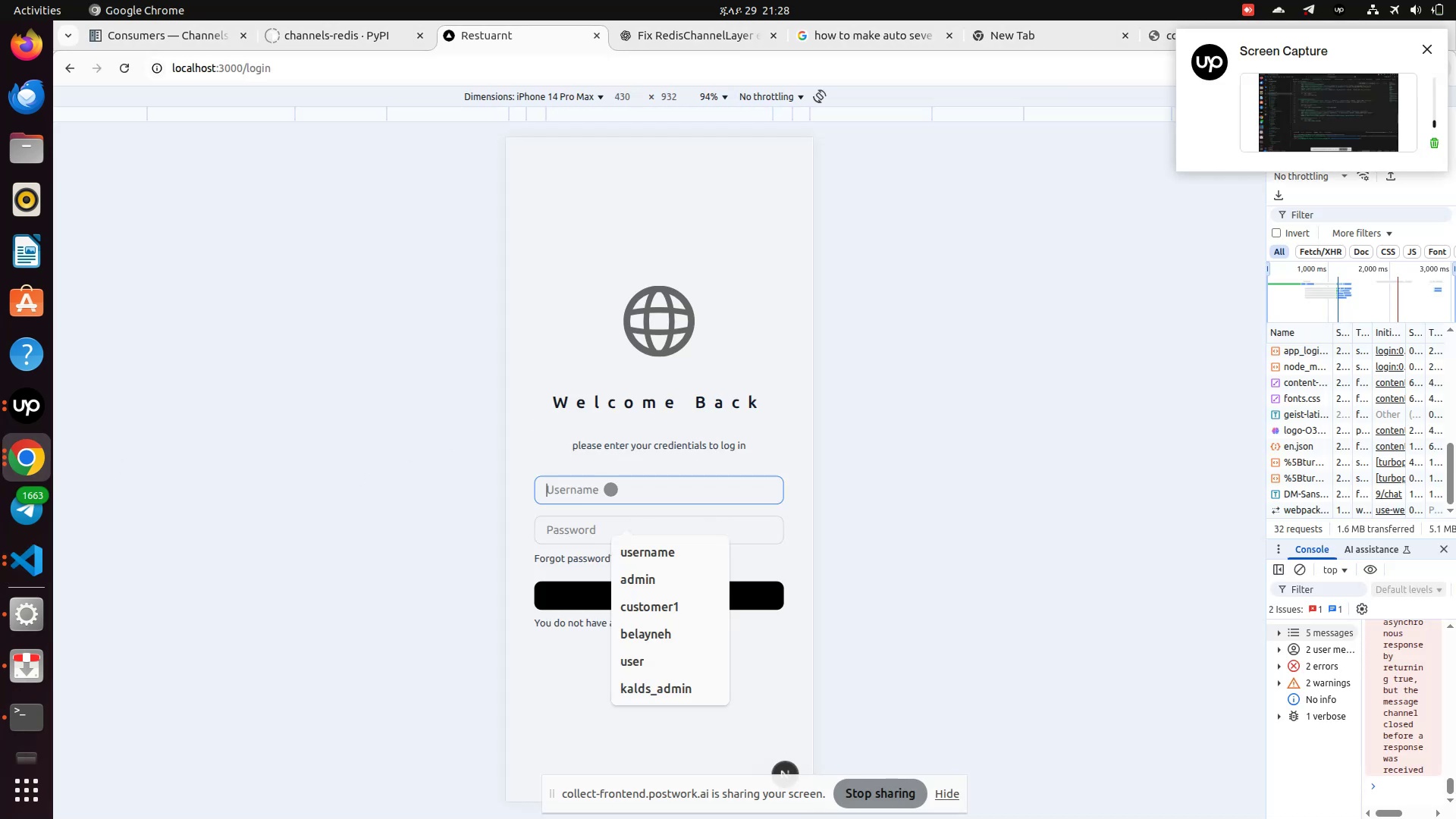 
key(C)
 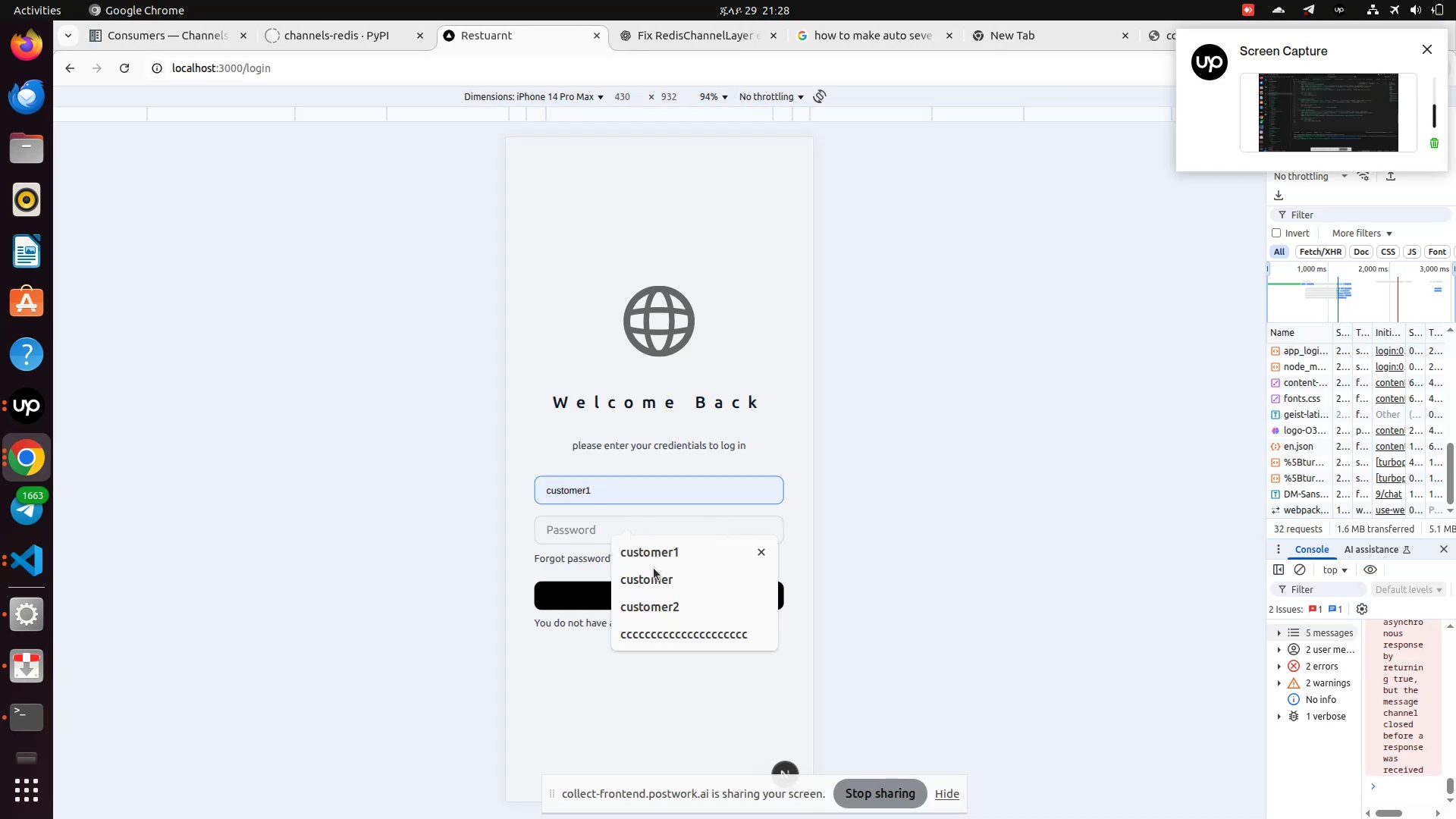 
left_click([657, 612])
 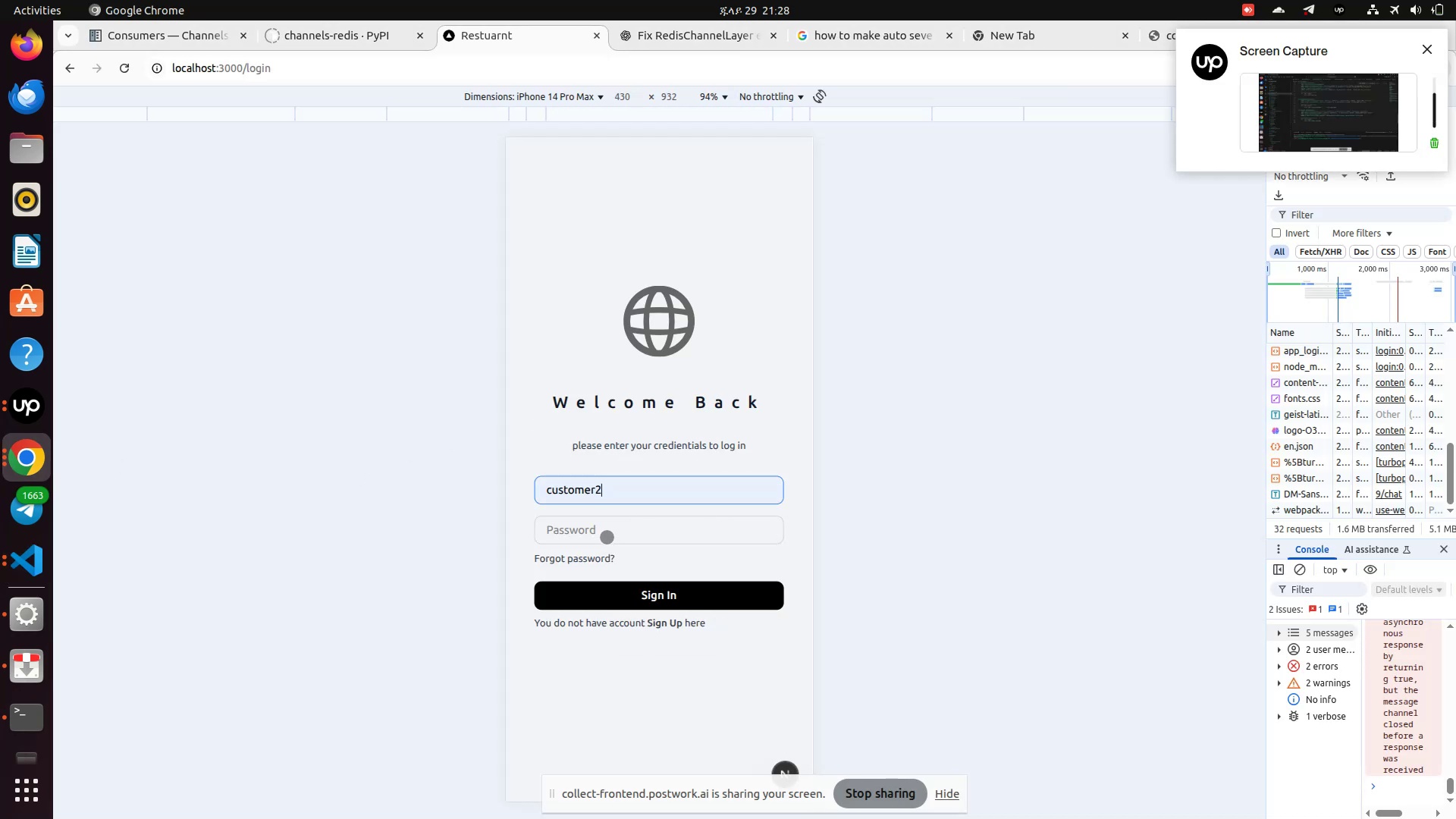 
left_click([607, 536])
 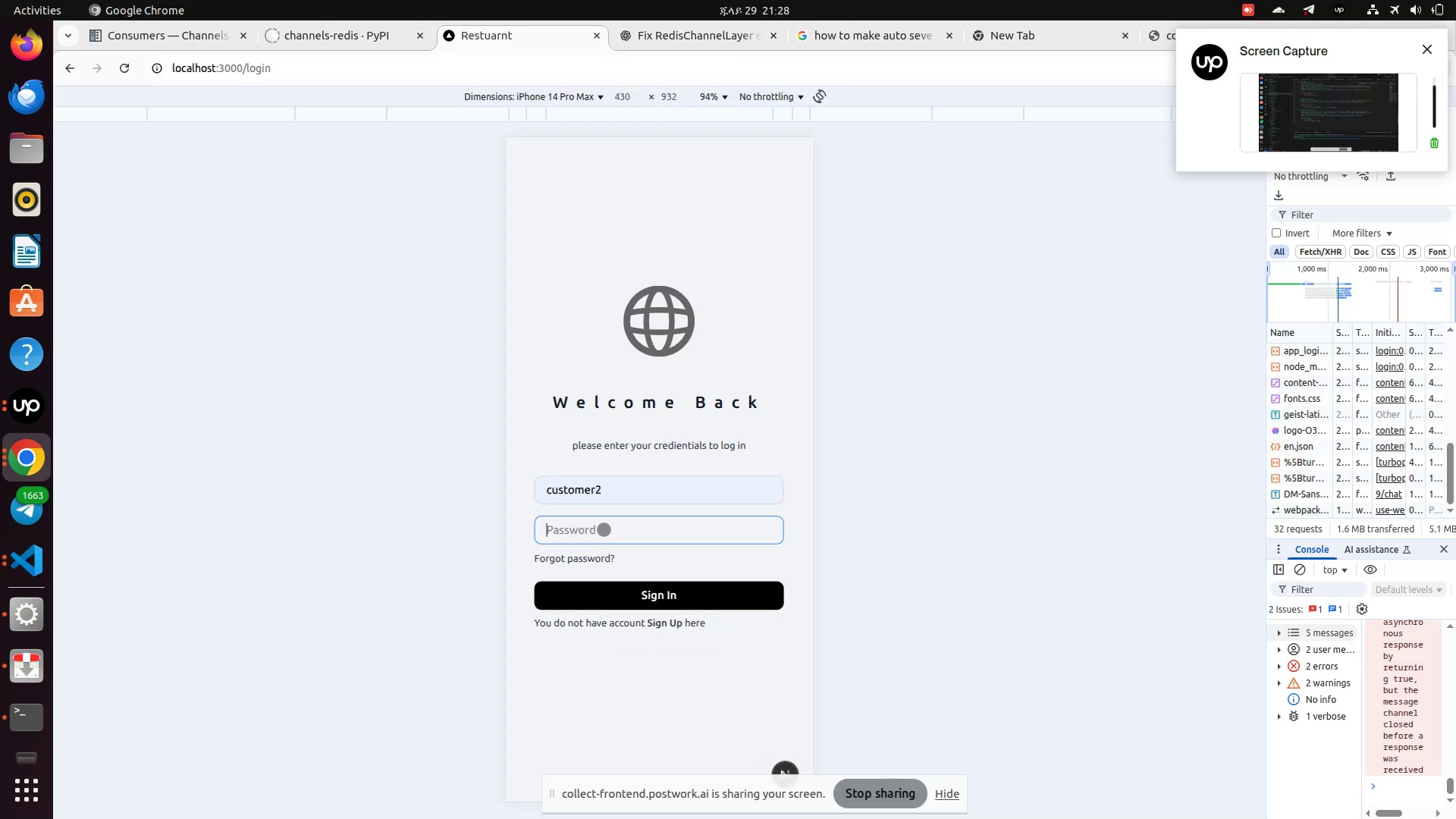 
type(!@QWASZXzxasqw12)
 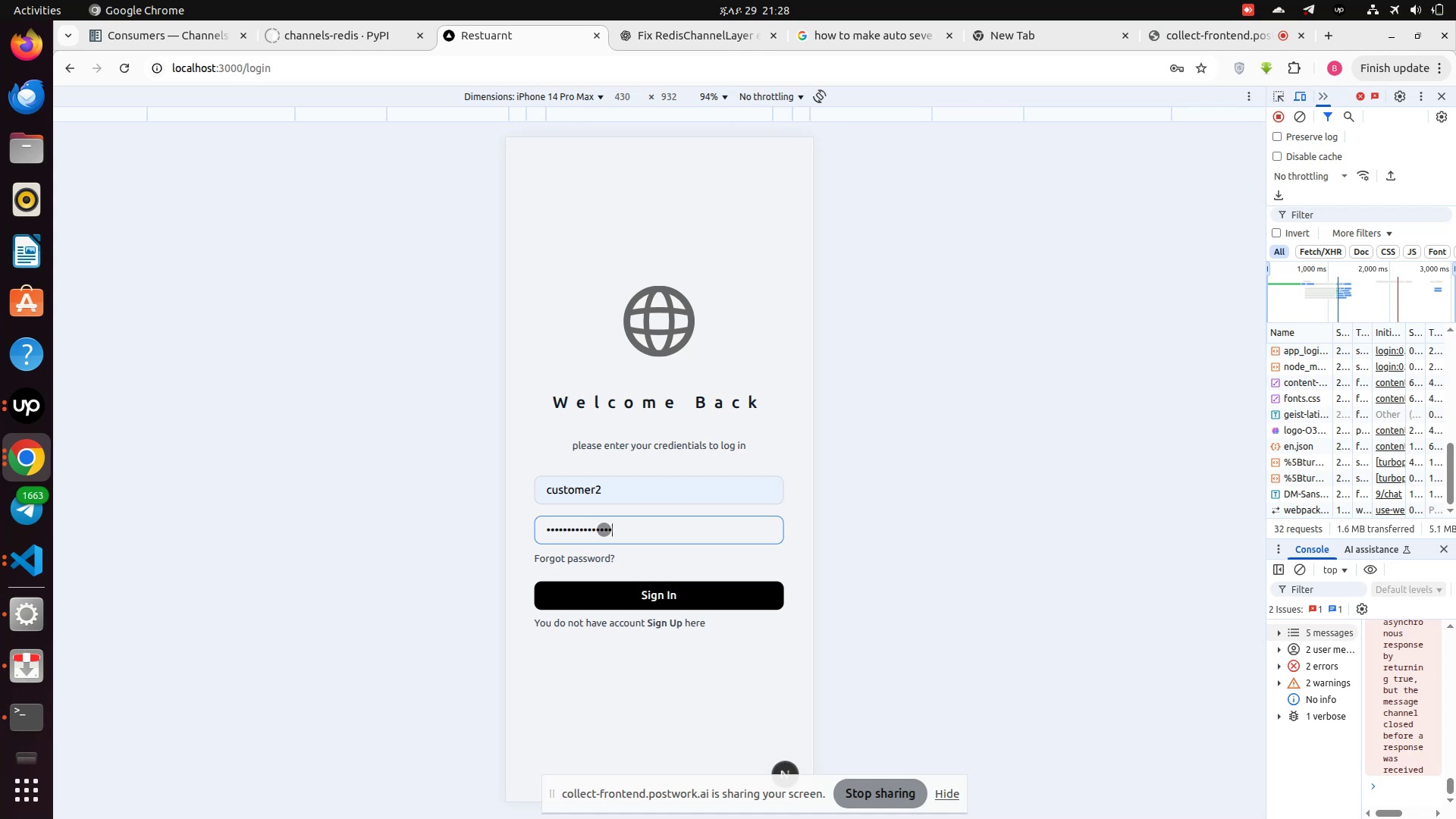 
key(Enter)
 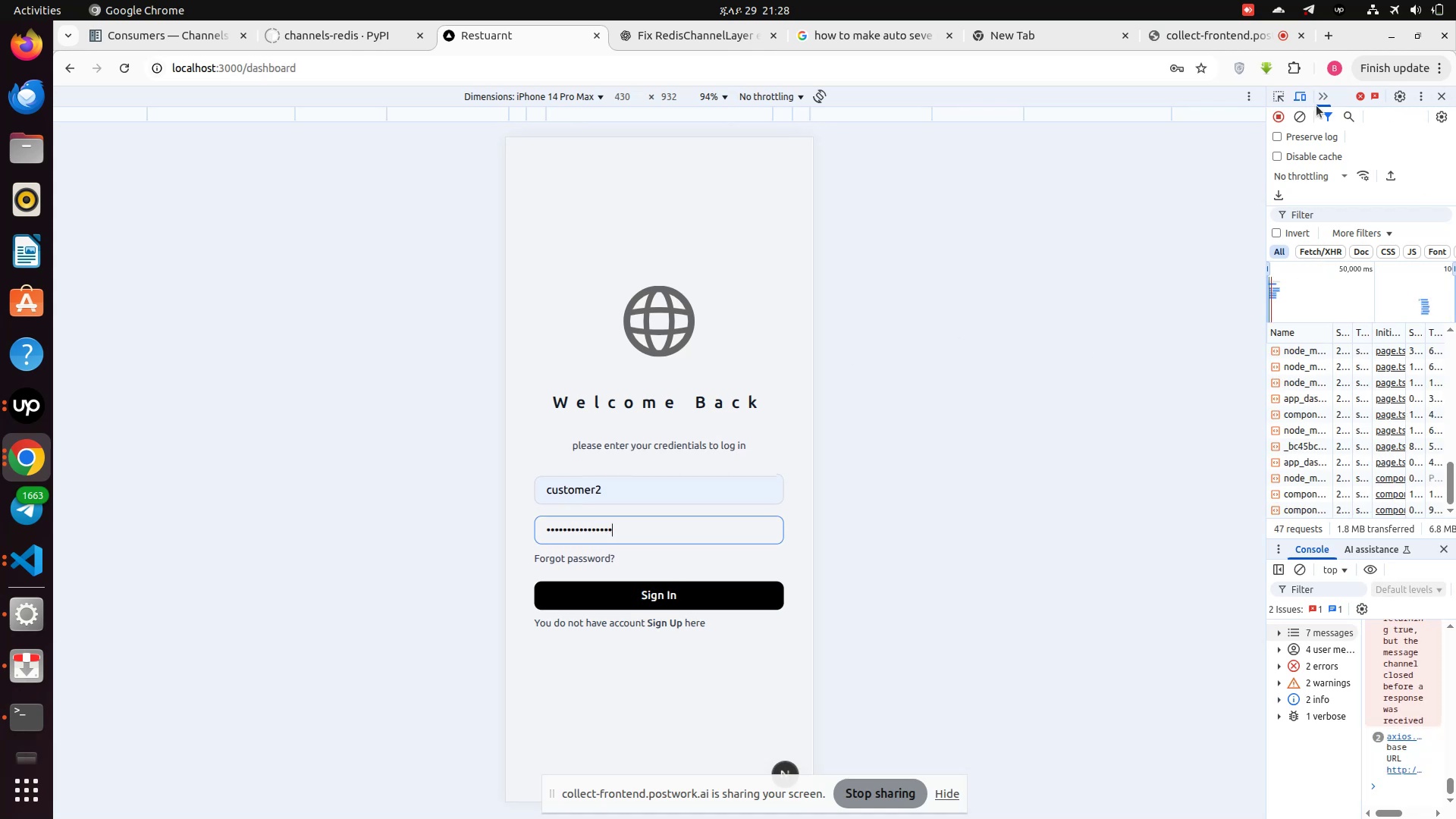 
left_click([1306, 115])
 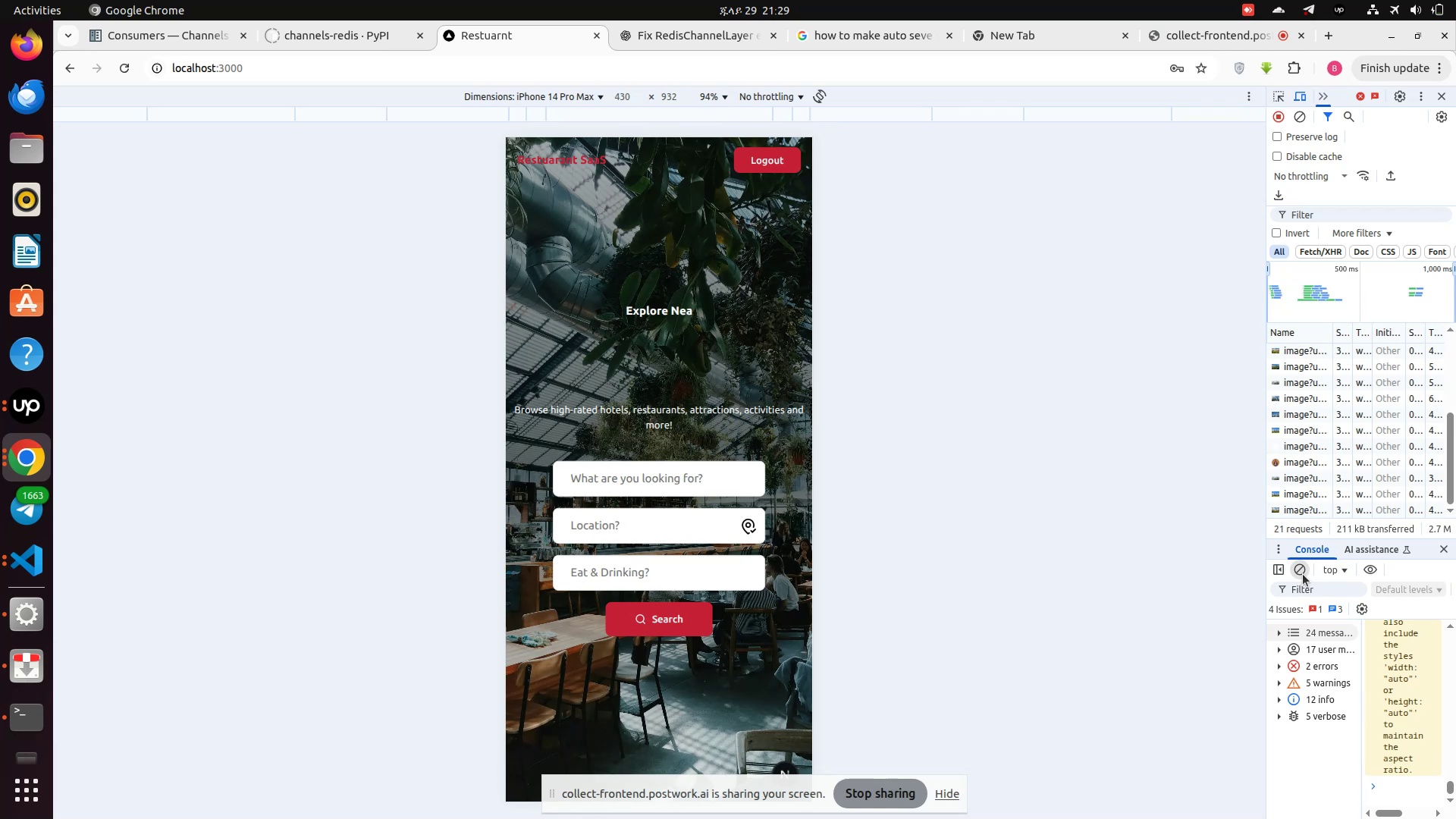 
scroll: coordinate [629, 398], scroll_direction: down, amount: 22.0
 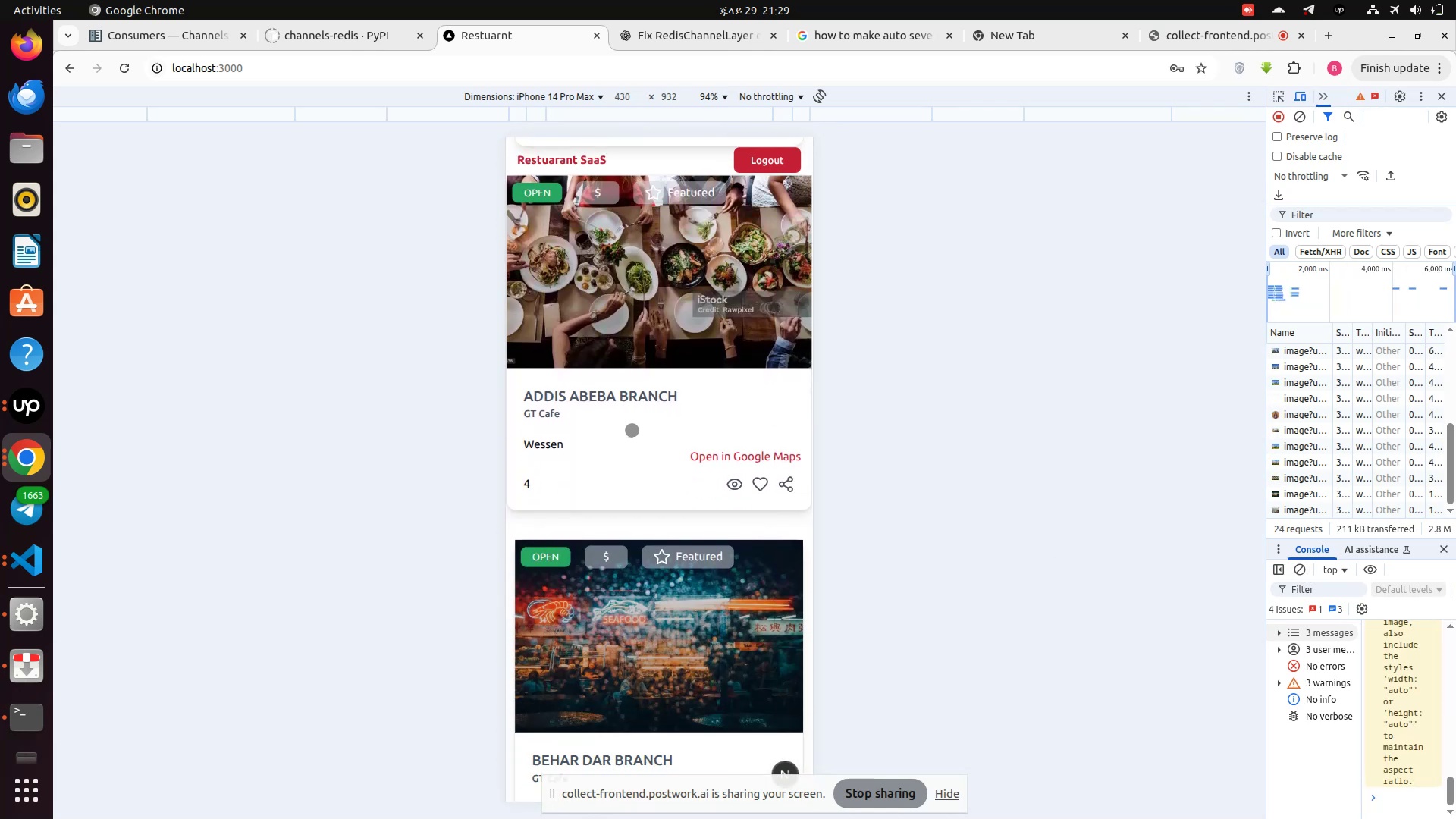 
left_click([636, 403])
 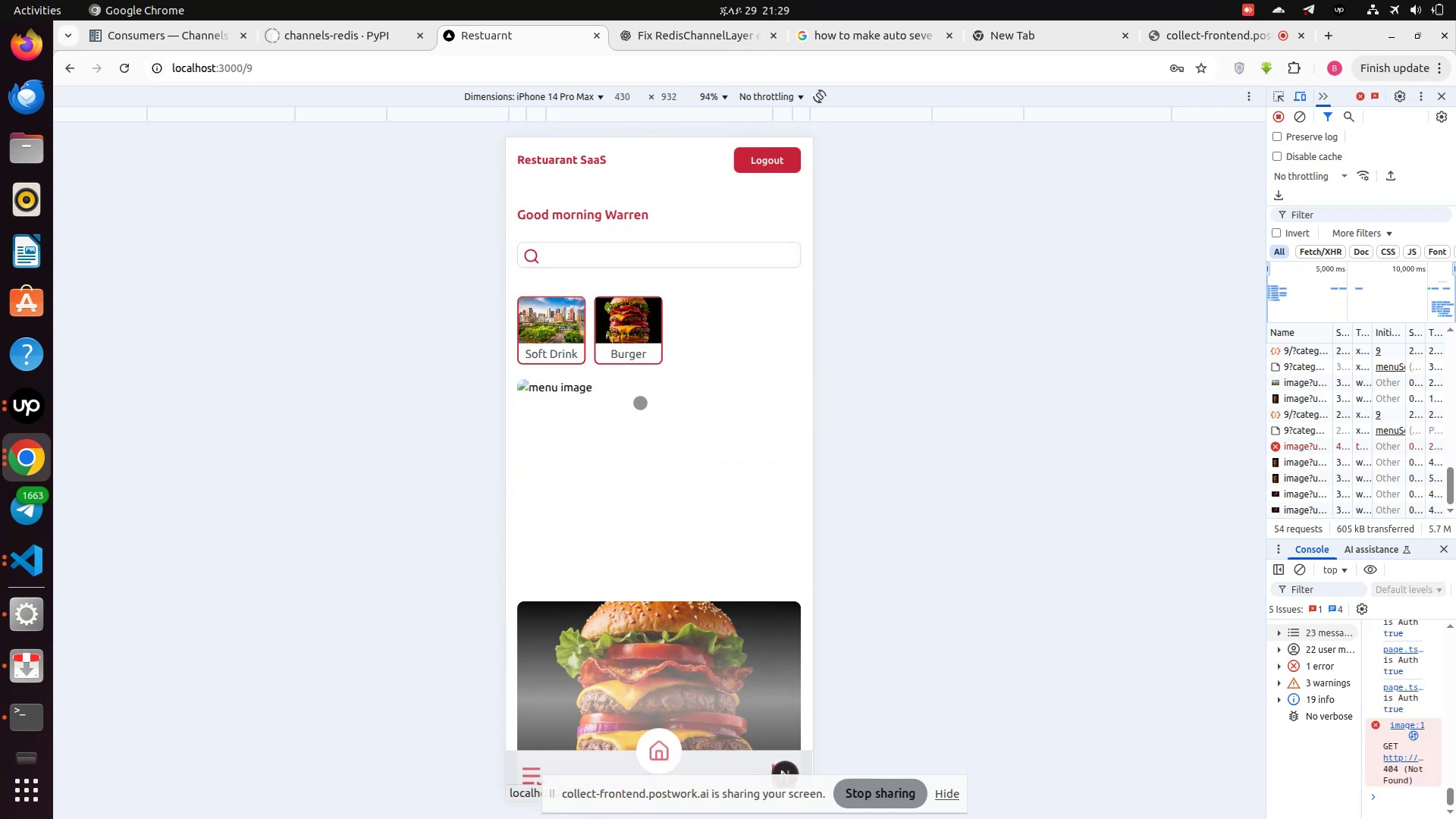 
left_click([561, 320])
 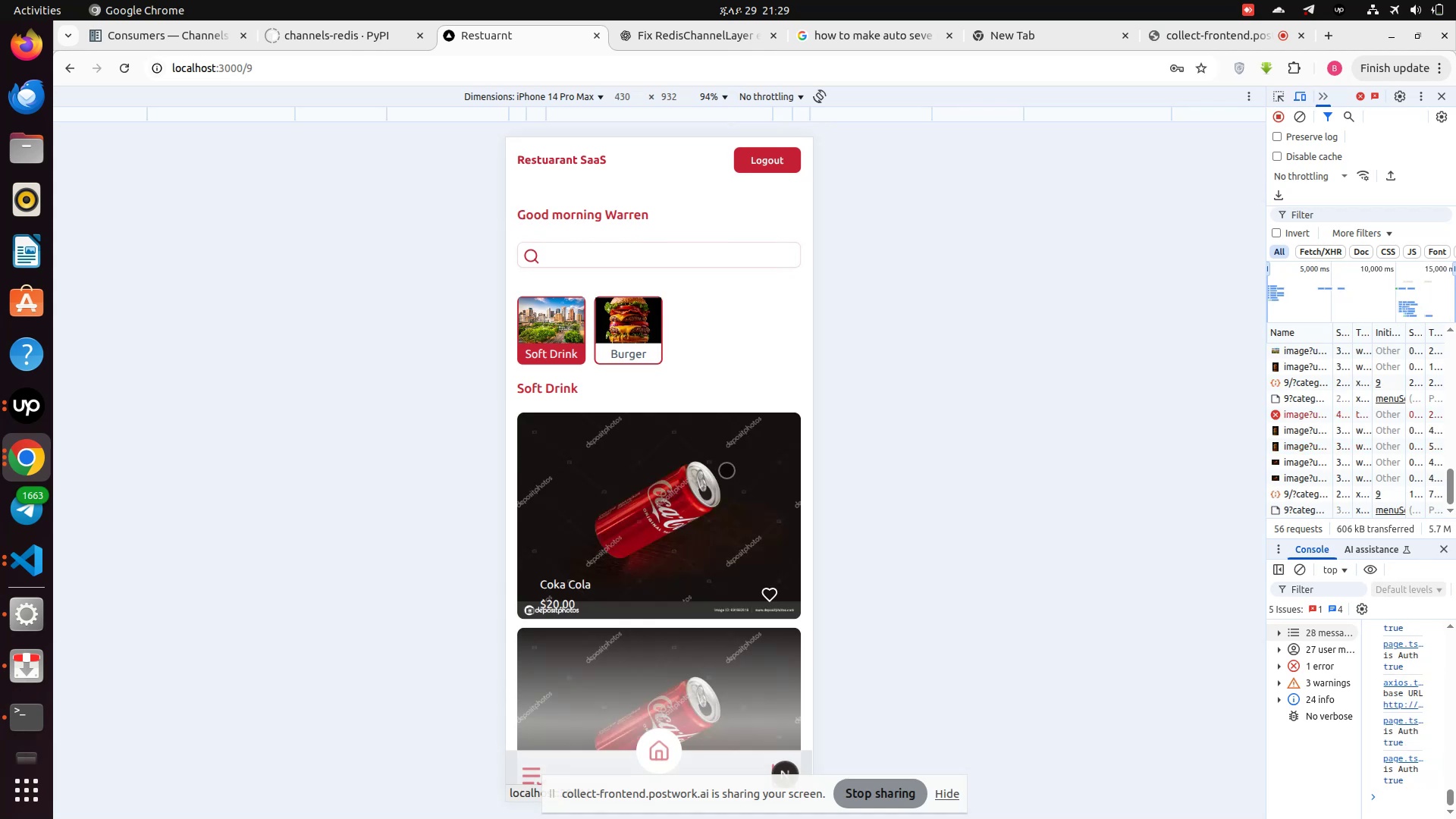 
scroll: coordinate [726, 470], scroll_direction: down, amount: 2.0
 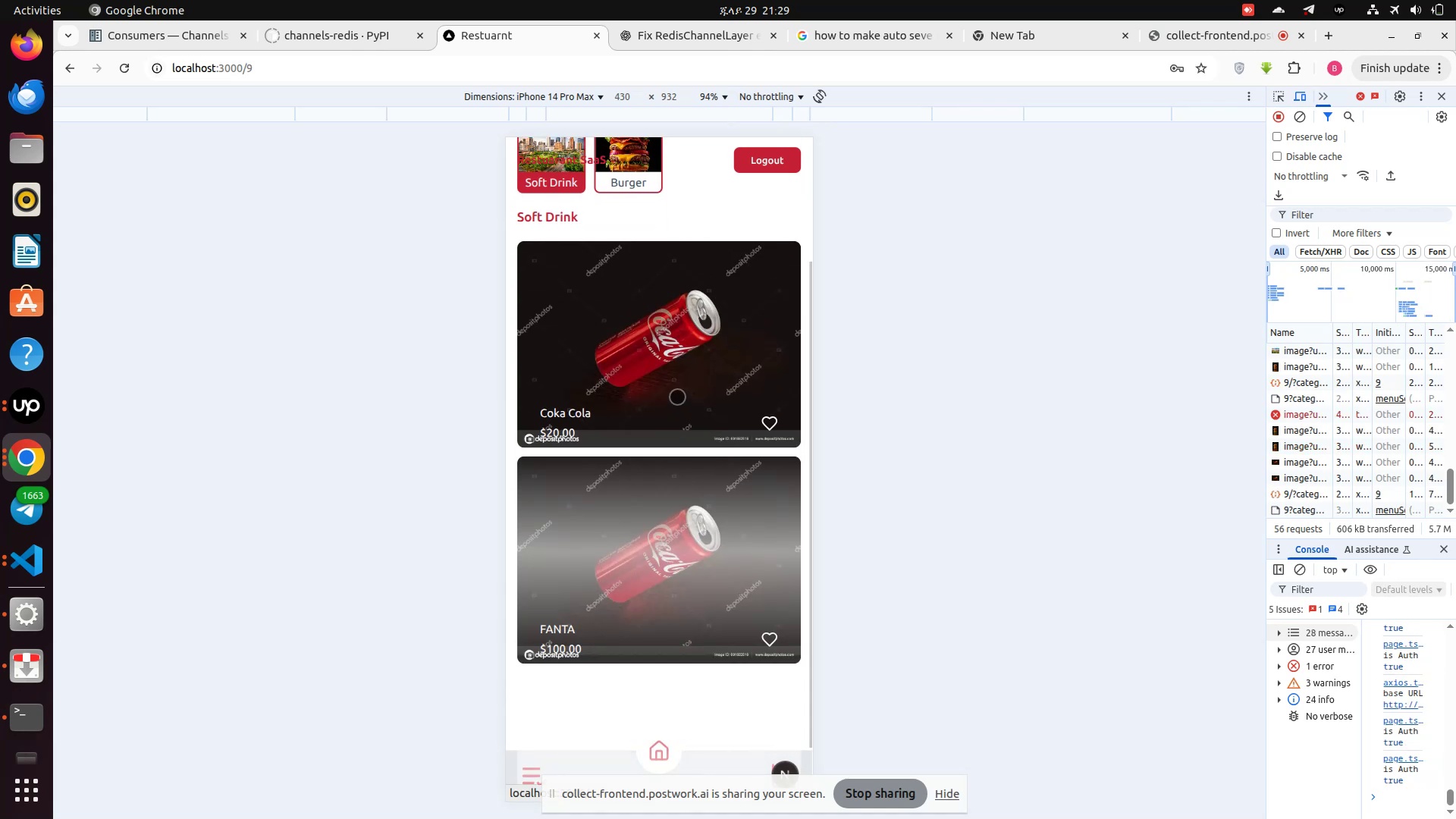 
left_click([674, 392])
 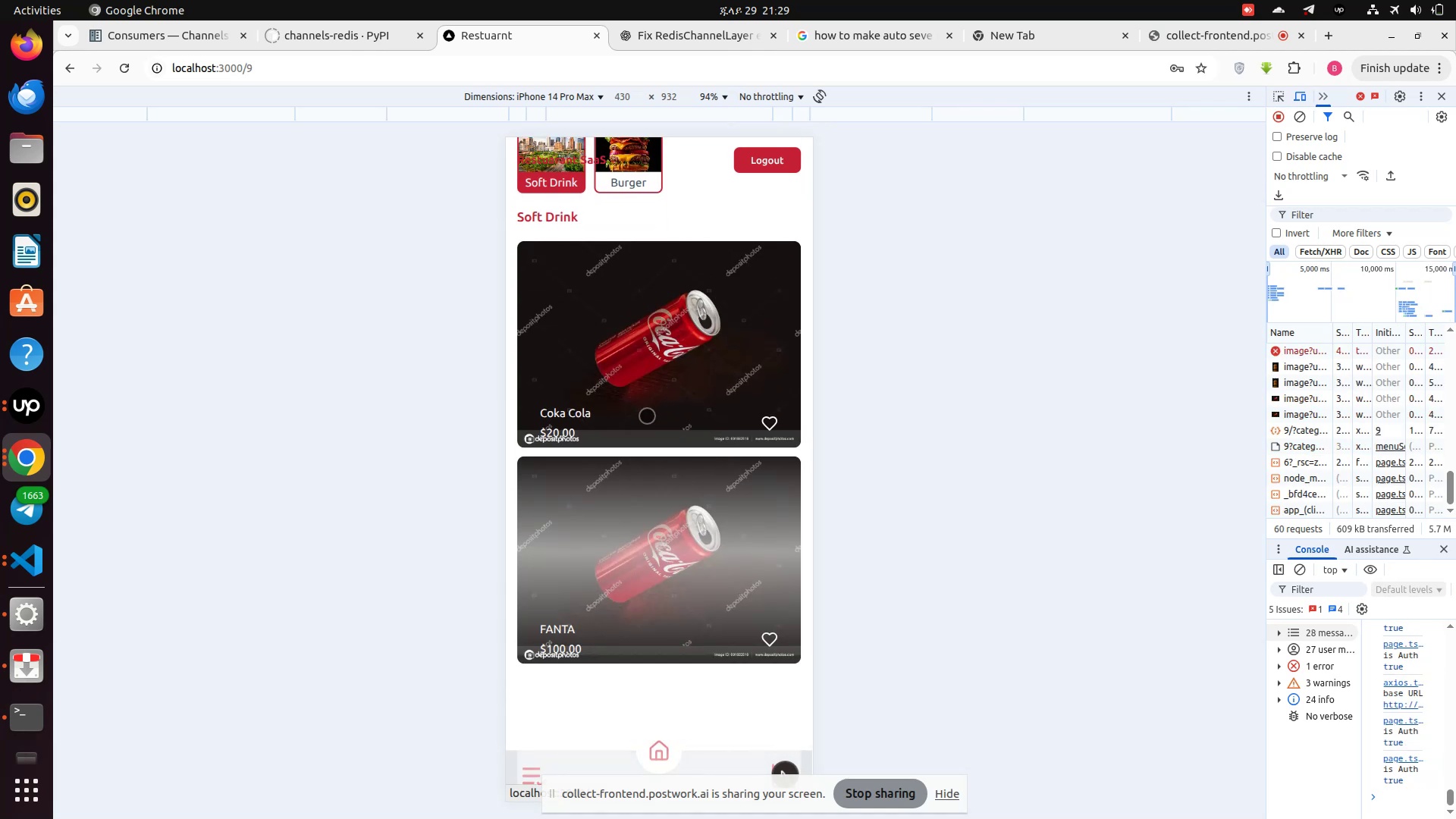 
mouse_move([658, 420])
 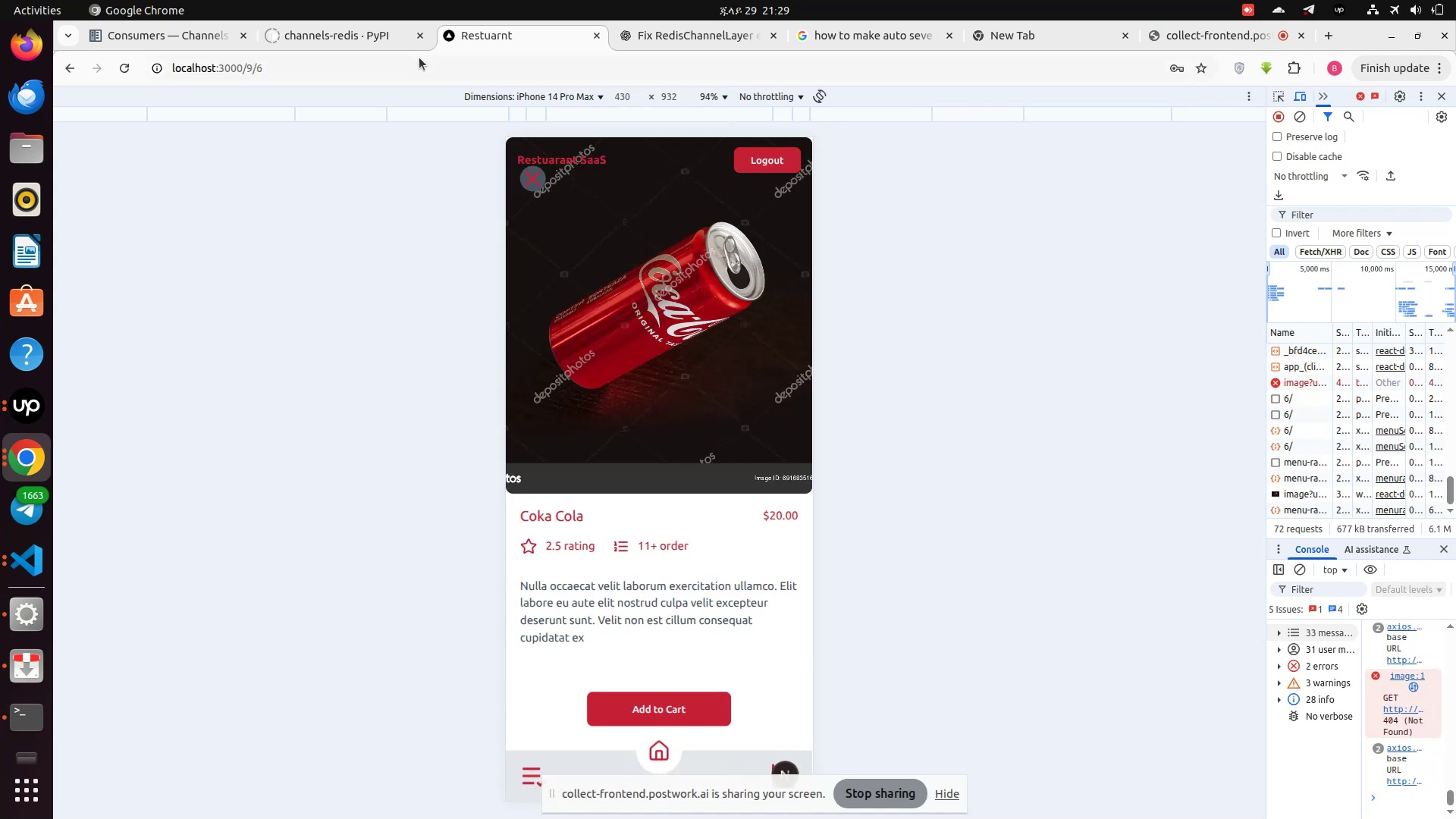 
left_click([419, 58])
 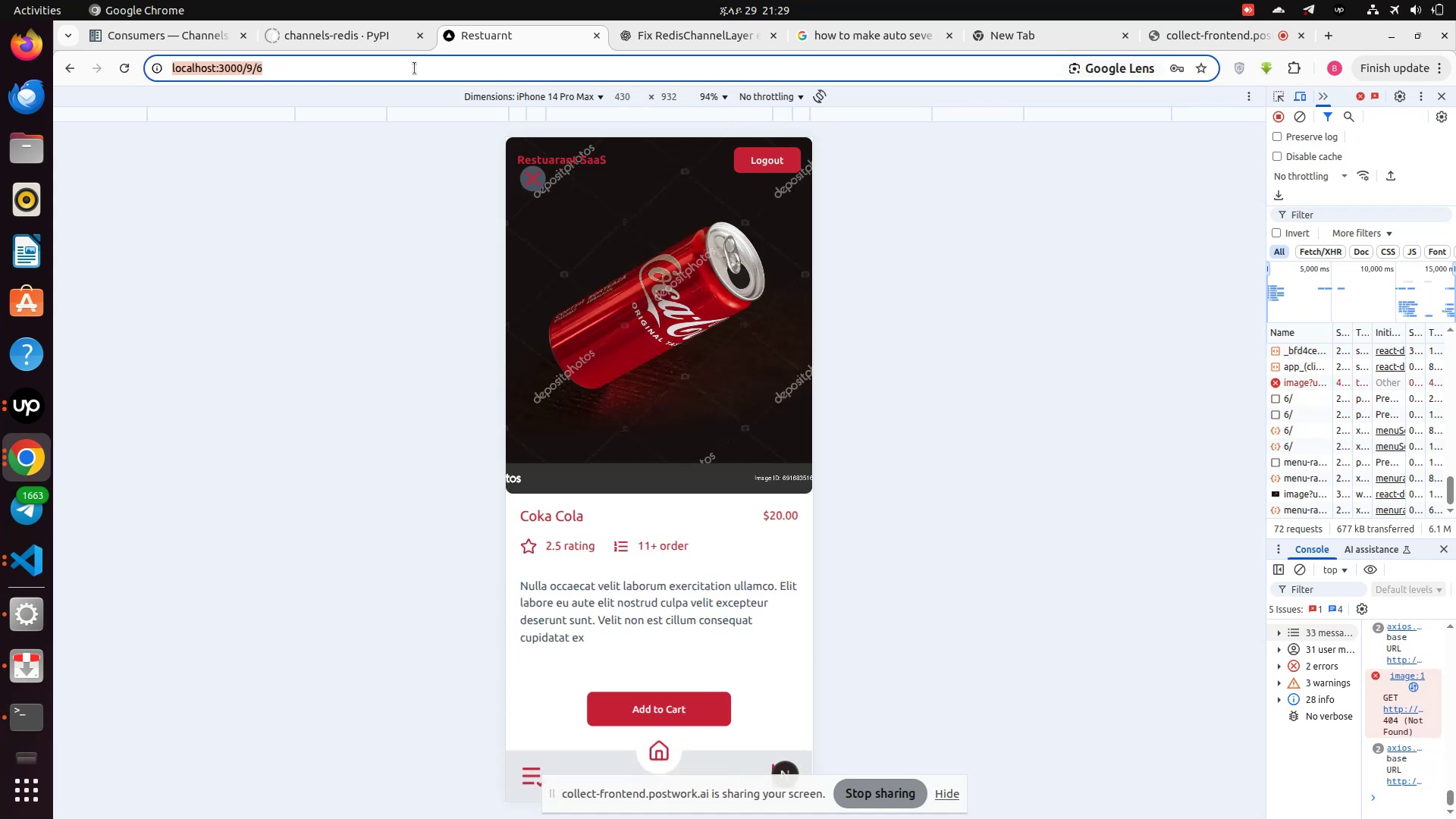 
left_click([414, 70])
 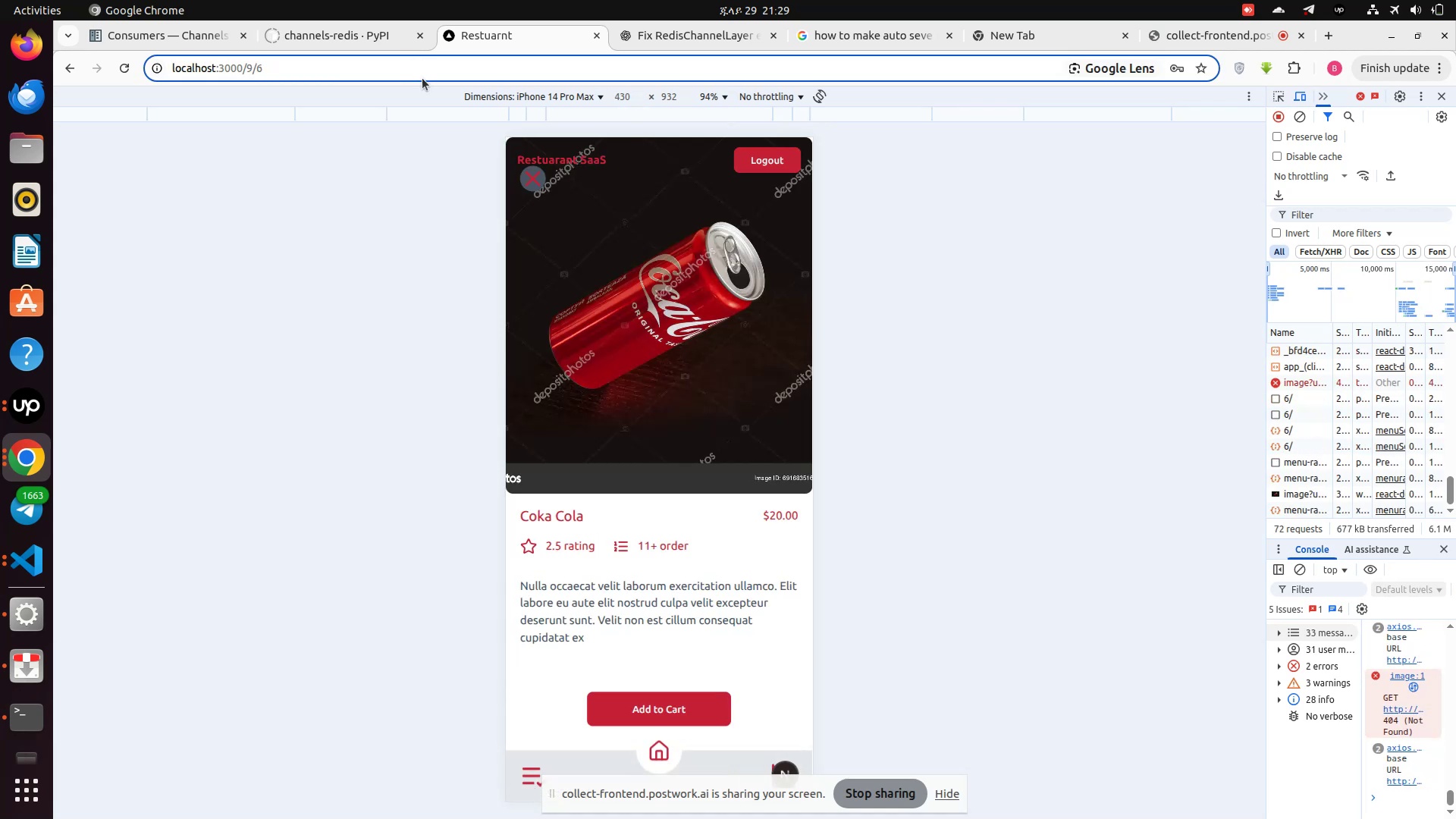 
key(Backspace)
type(chat)
 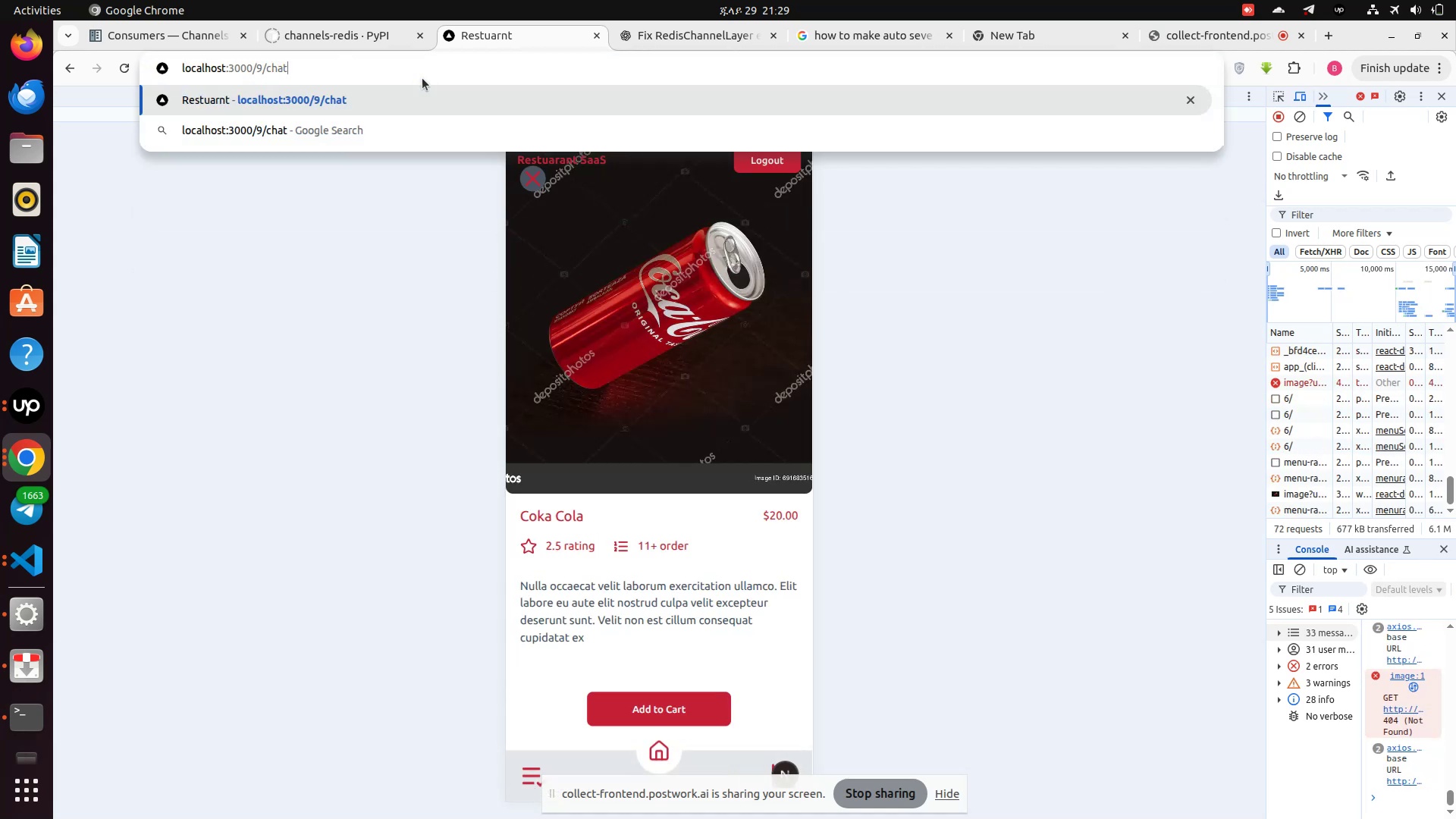 
key(Enter)
 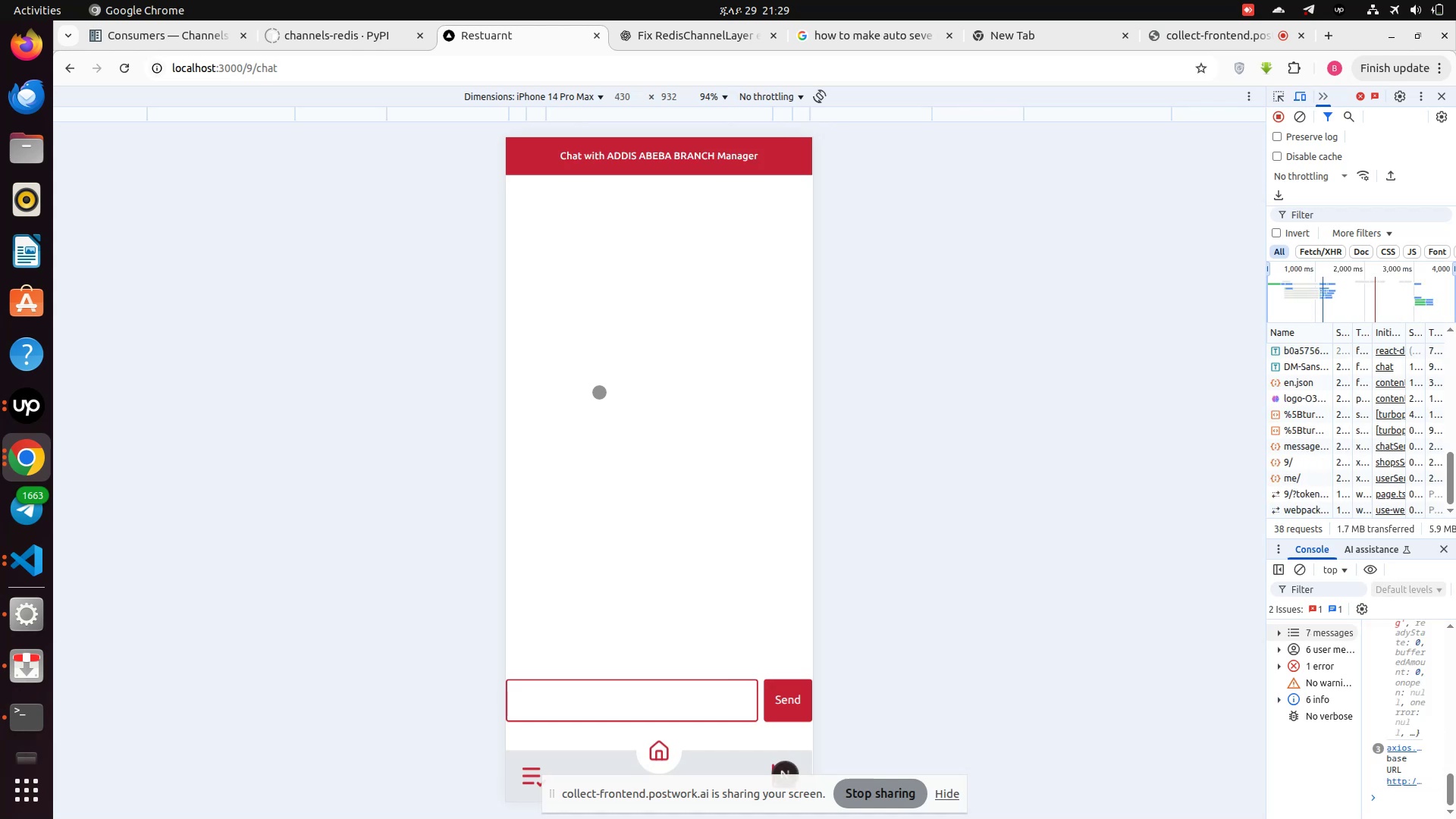 
wait(6.02)
 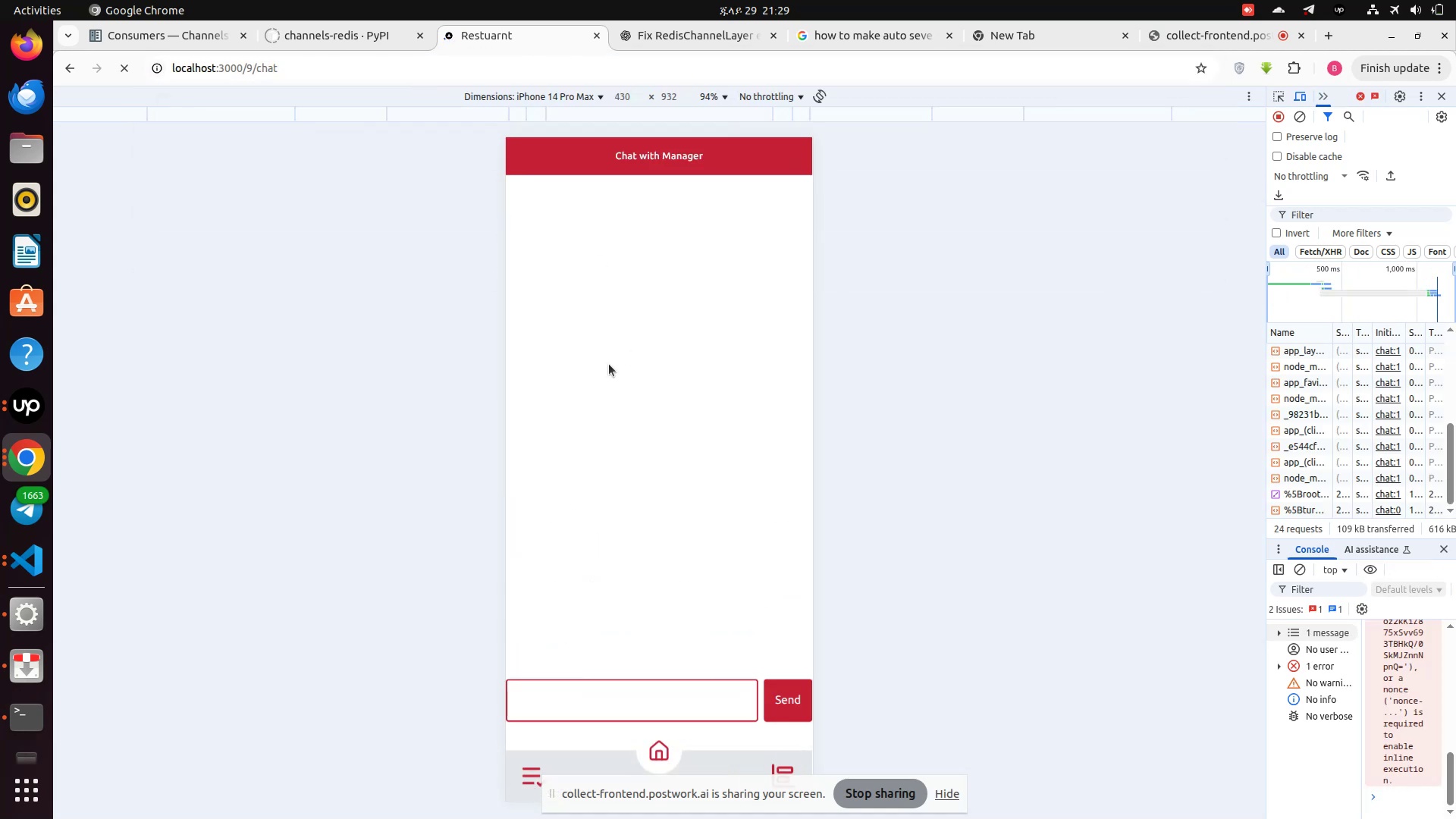 
left_click([646, 695])
 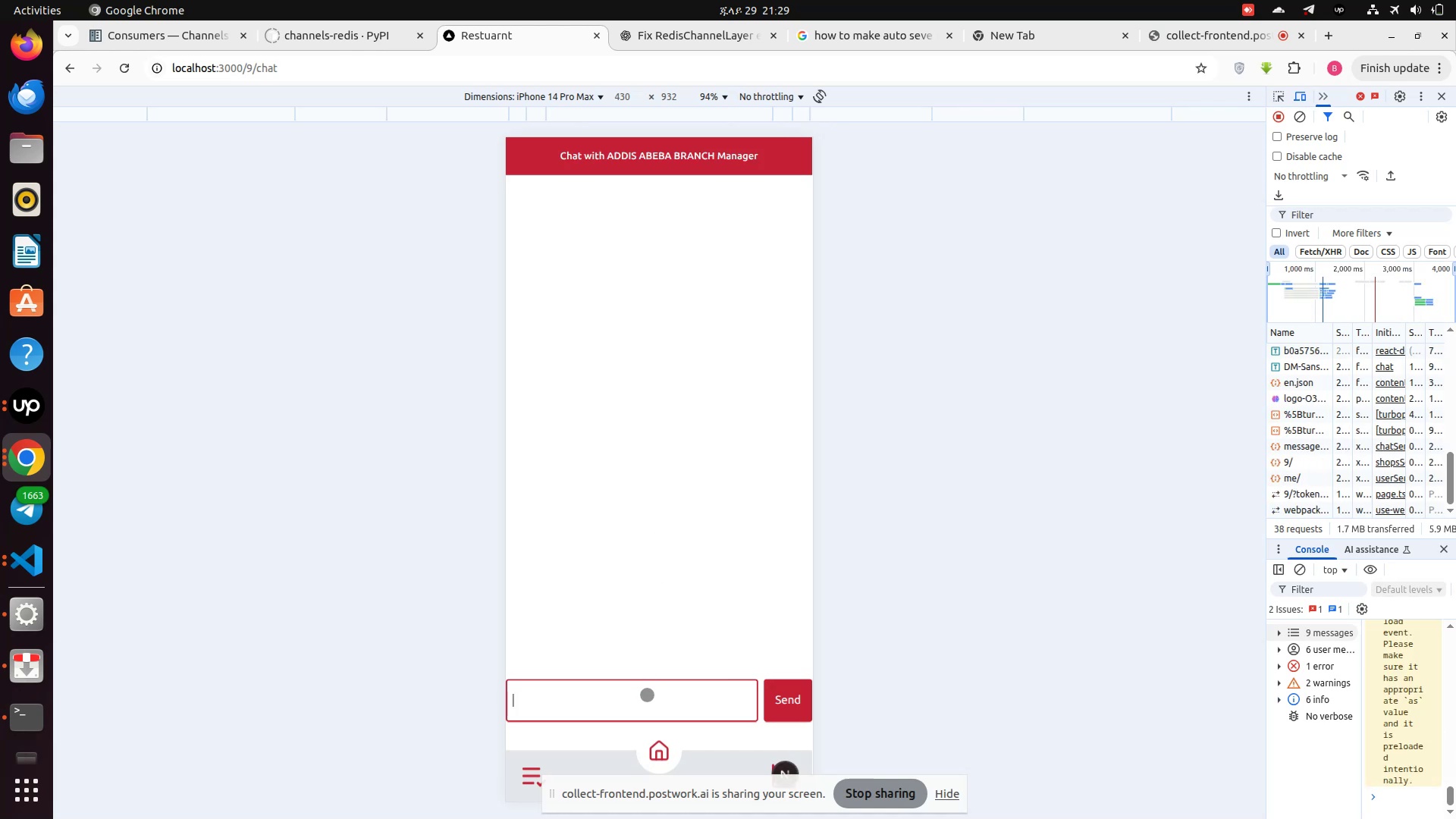 
type(addis ababa)
 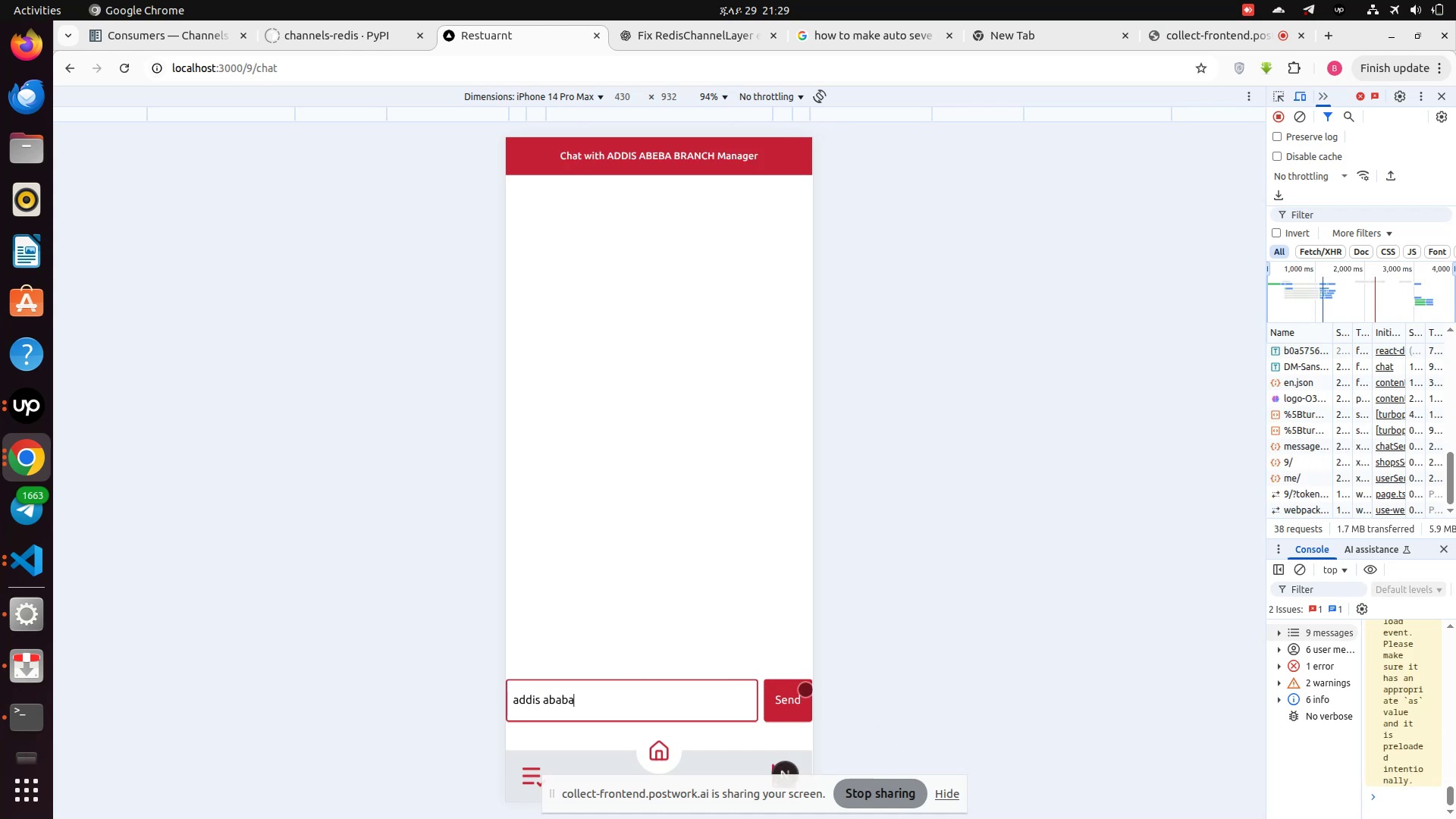 
left_click([791, 703])
 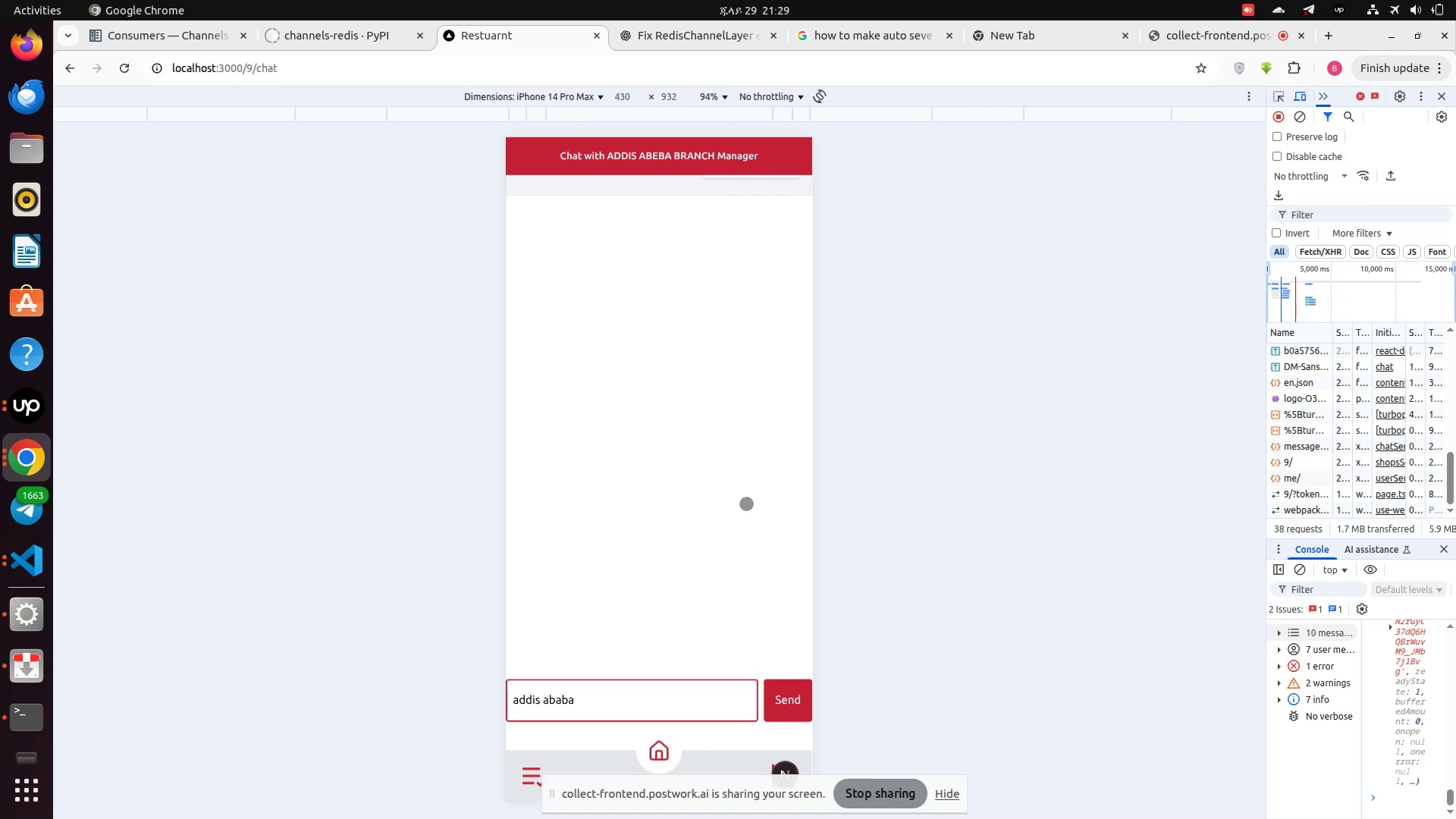 
scroll: coordinate [736, 478], scroll_direction: up, amount: 3.0
 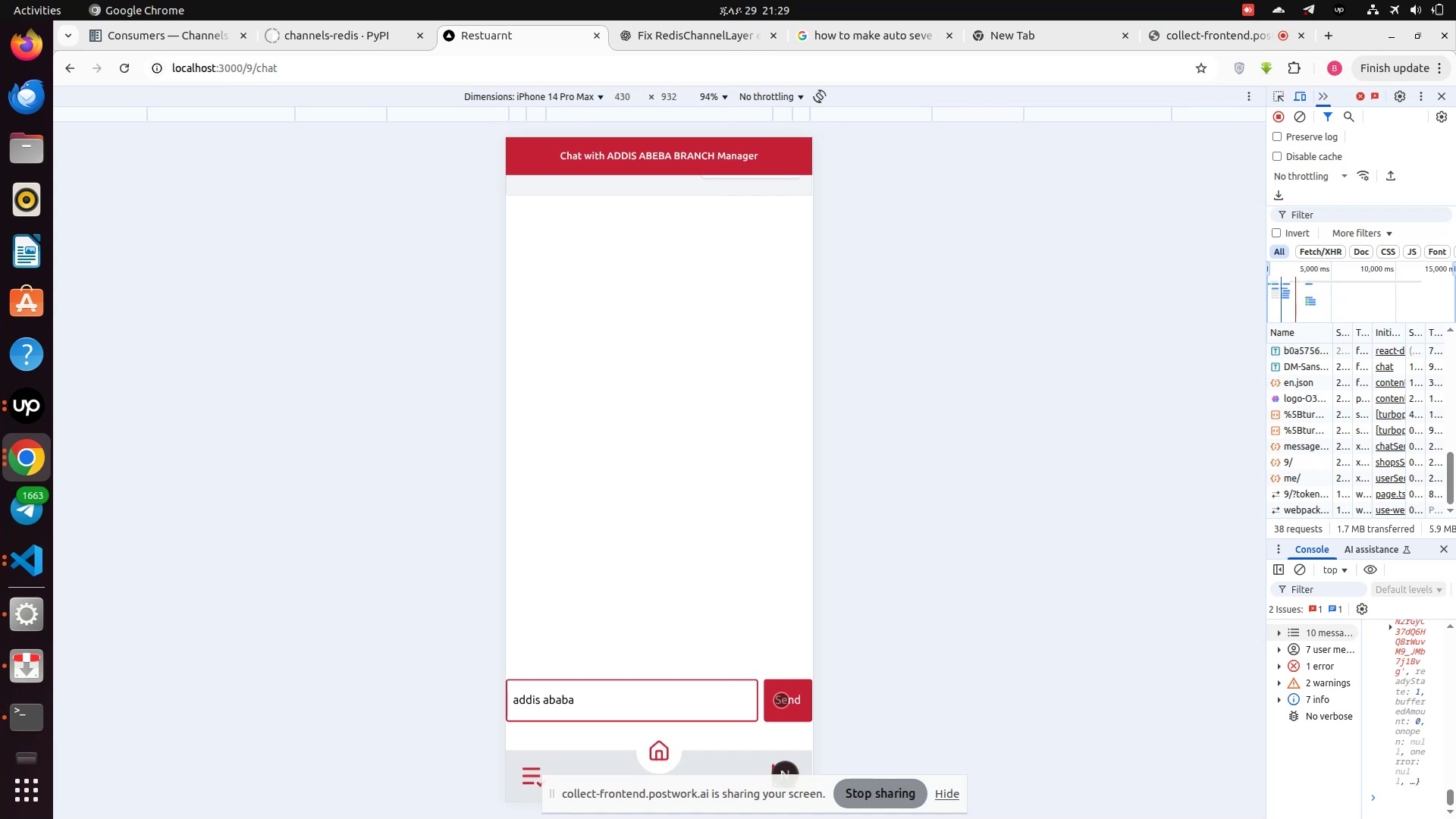 
left_click([782, 707])
 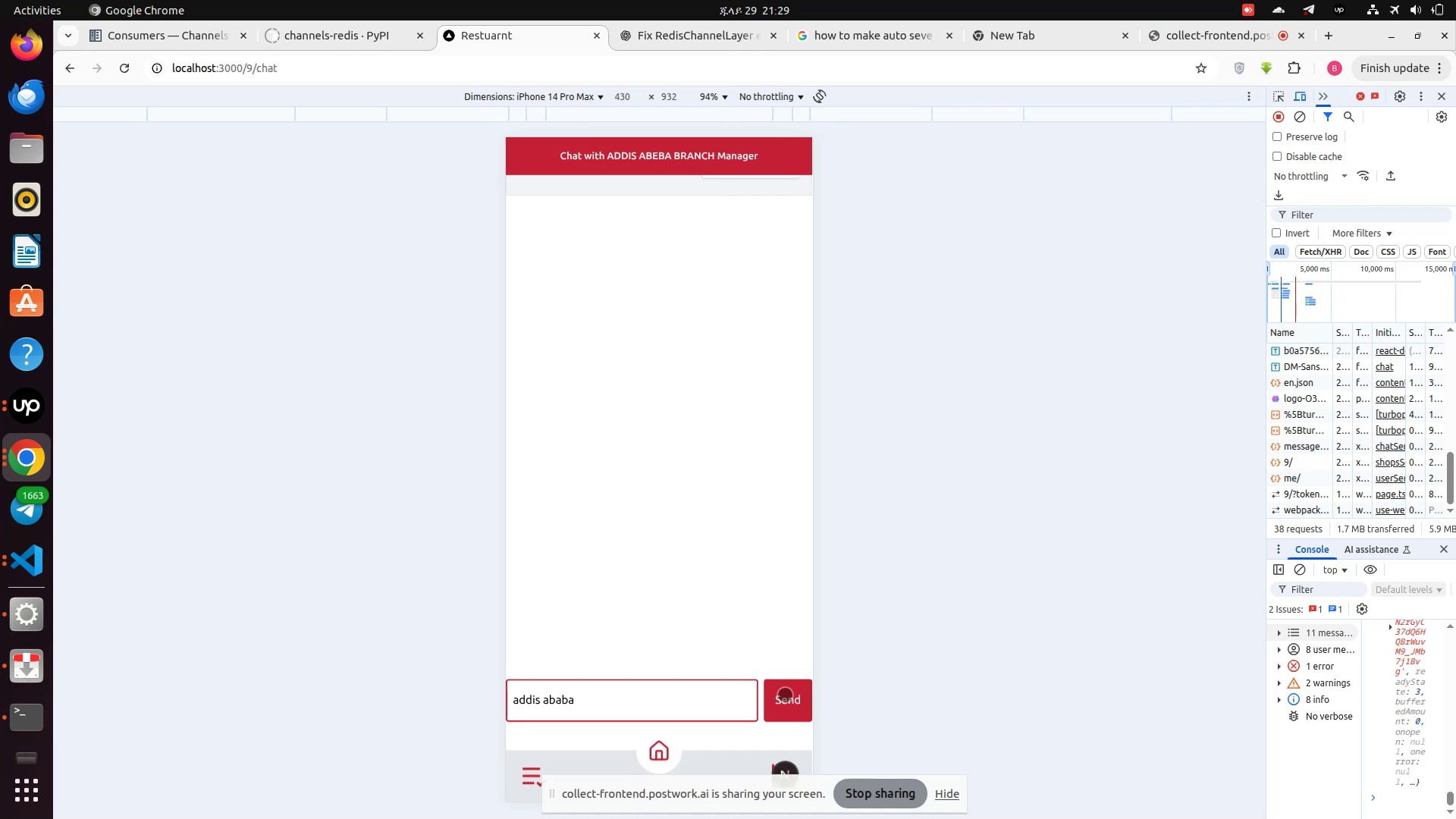 
left_click([785, 695])
 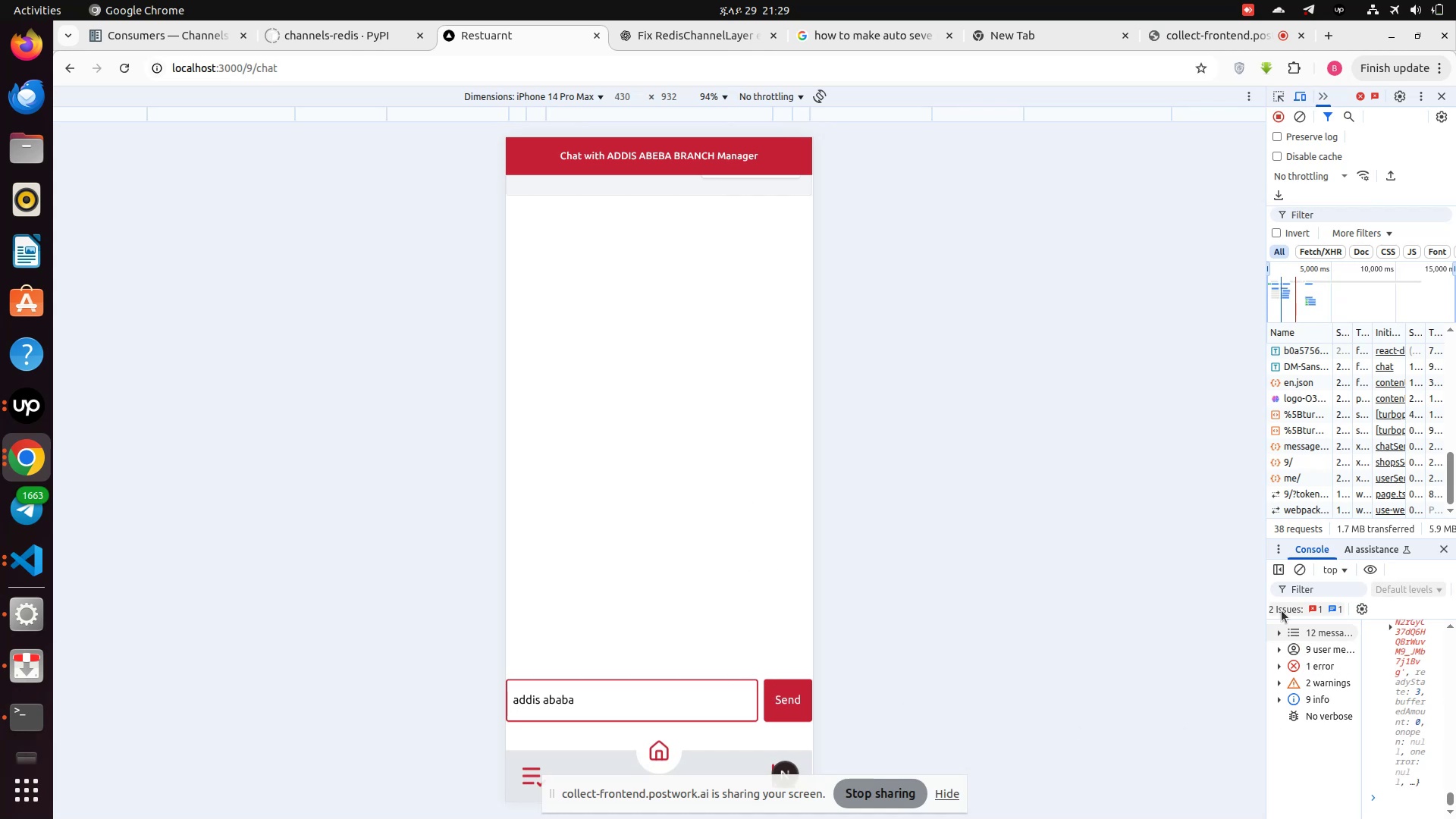 
left_click_drag(start_coordinate=[1266, 582], to_coordinate=[952, 583])
 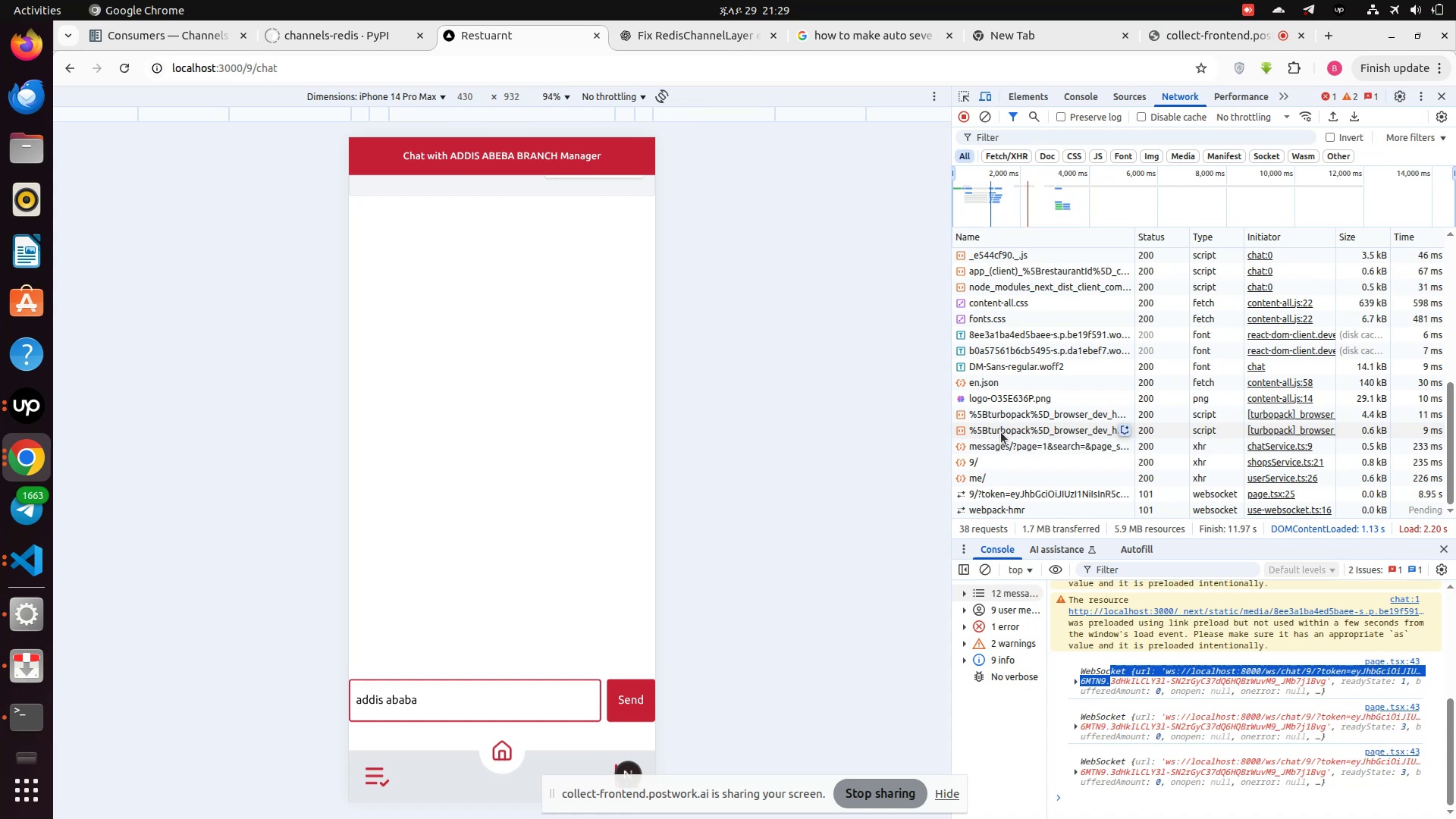 
left_click([987, 450])
 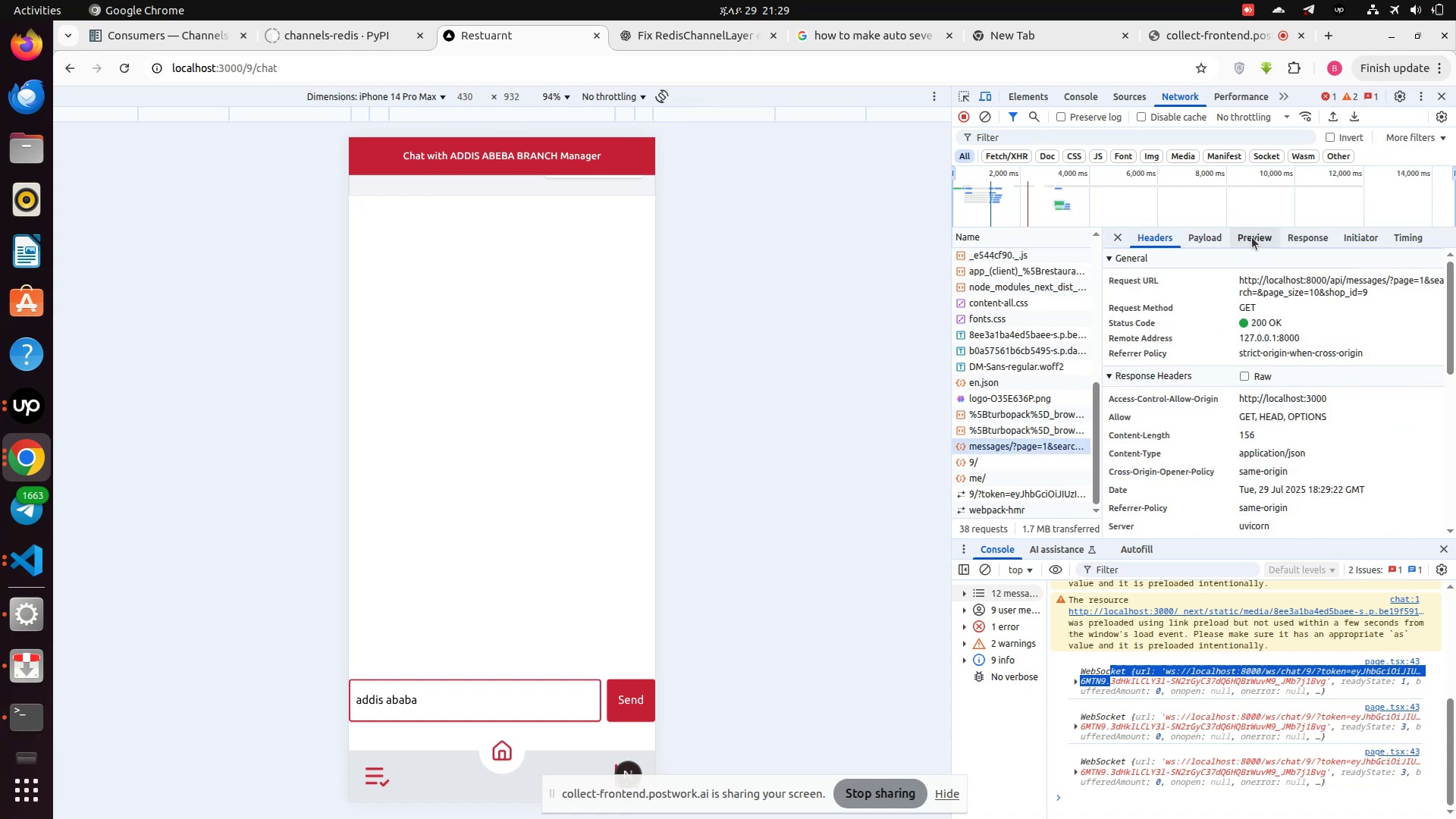 
left_click([1203, 242])
 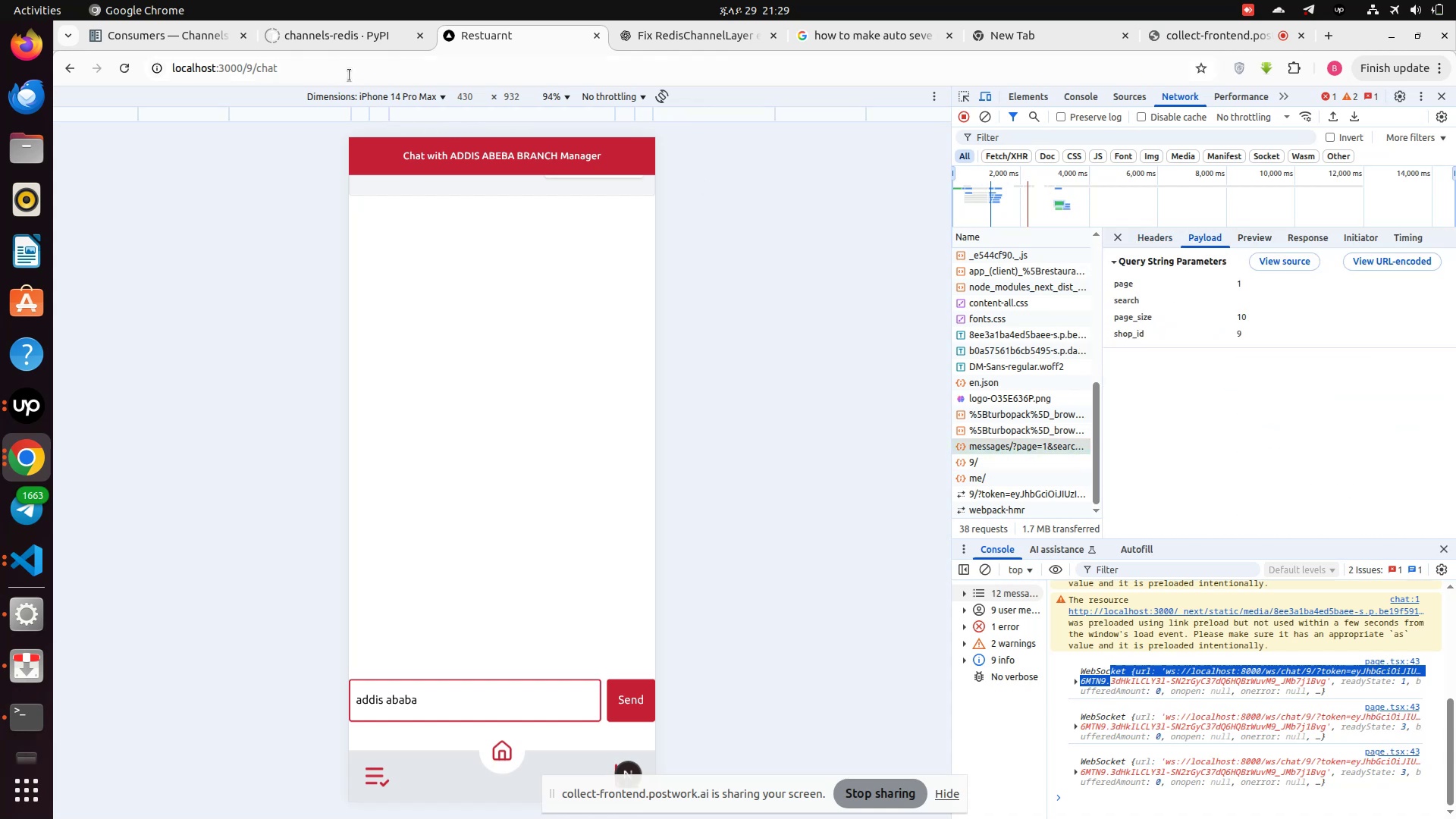 
left_click([346, 71])
 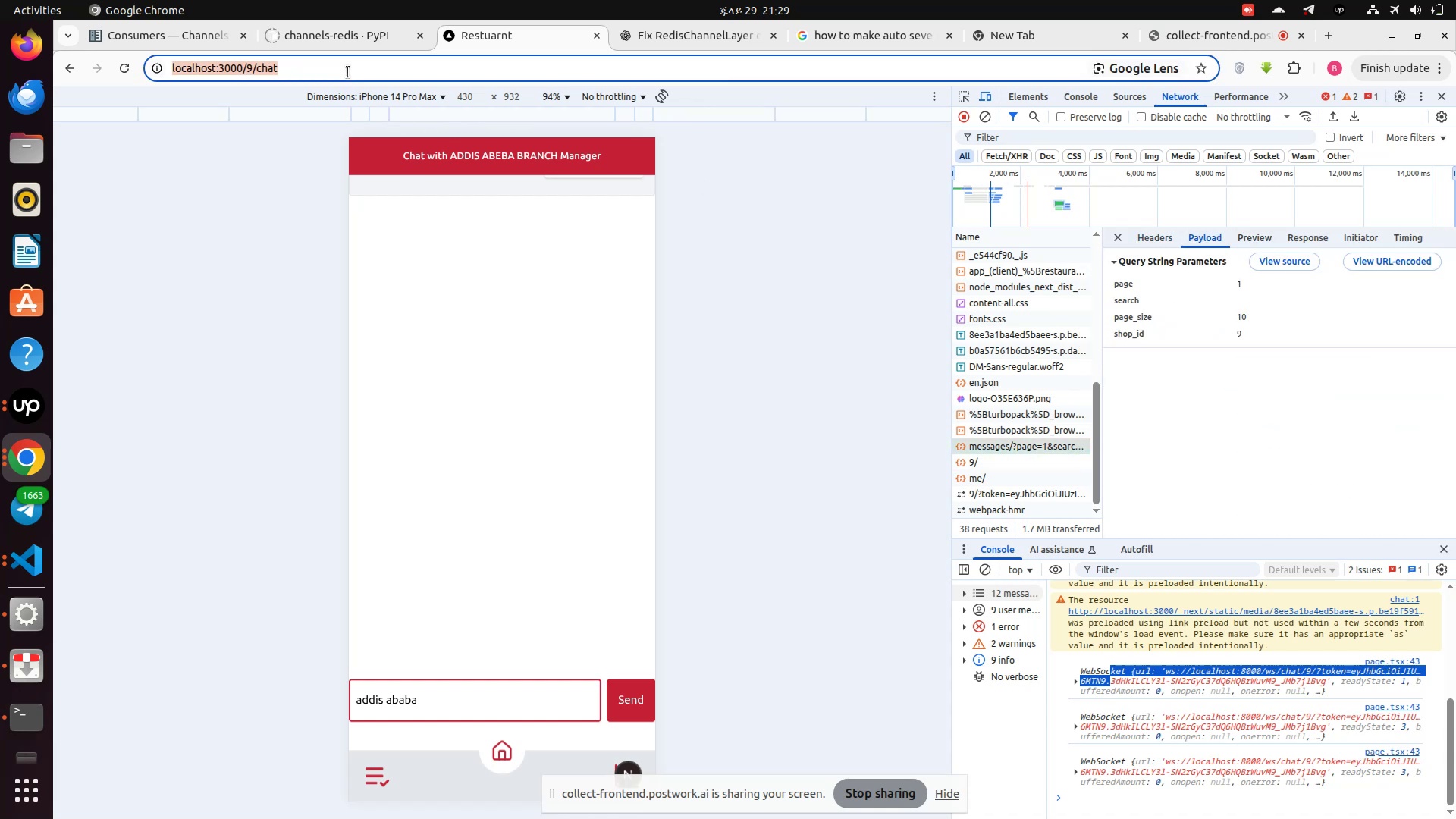 
key(Enter)
 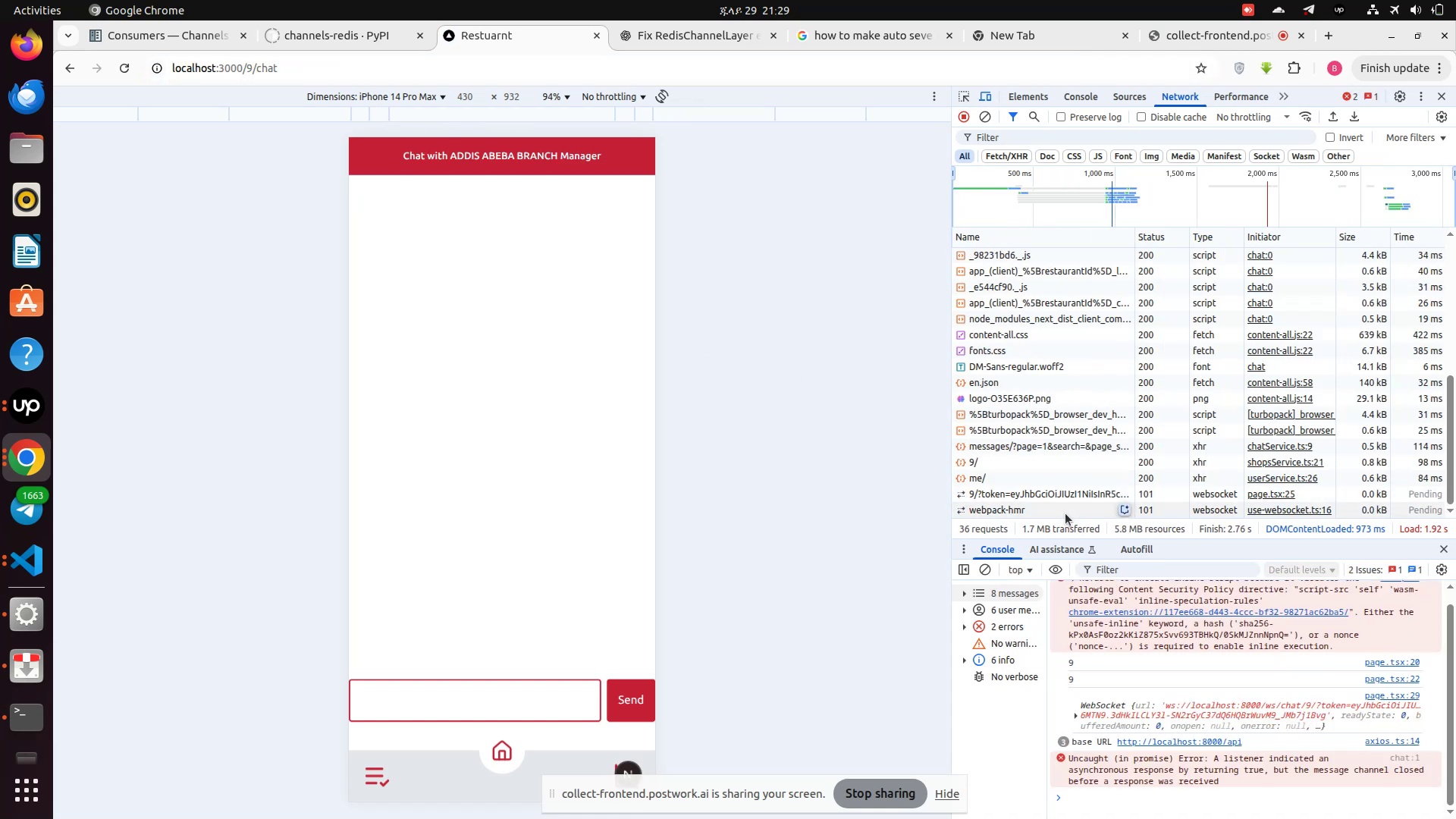 
wait(6.3)
 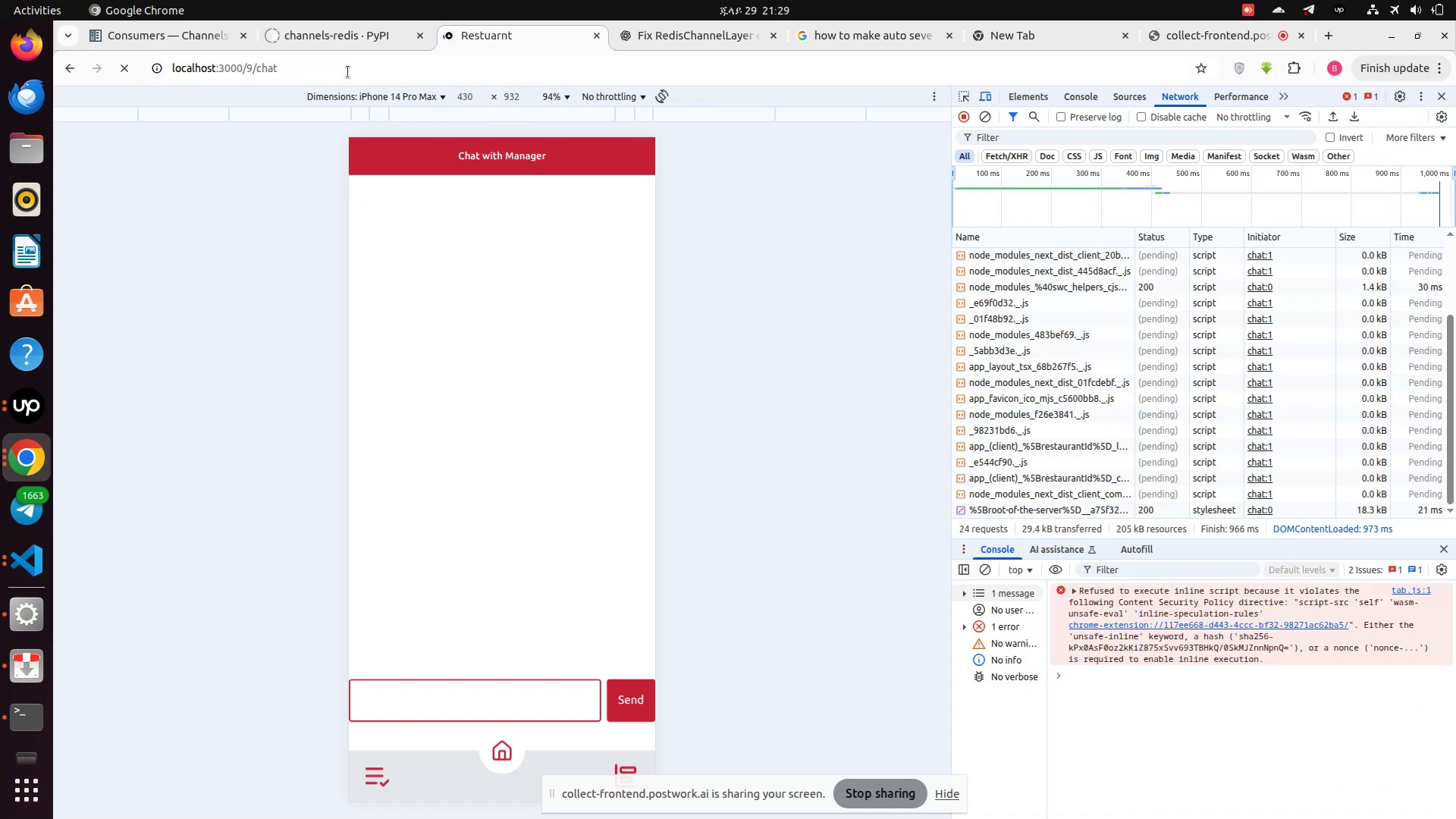 
left_click([990, 445])
 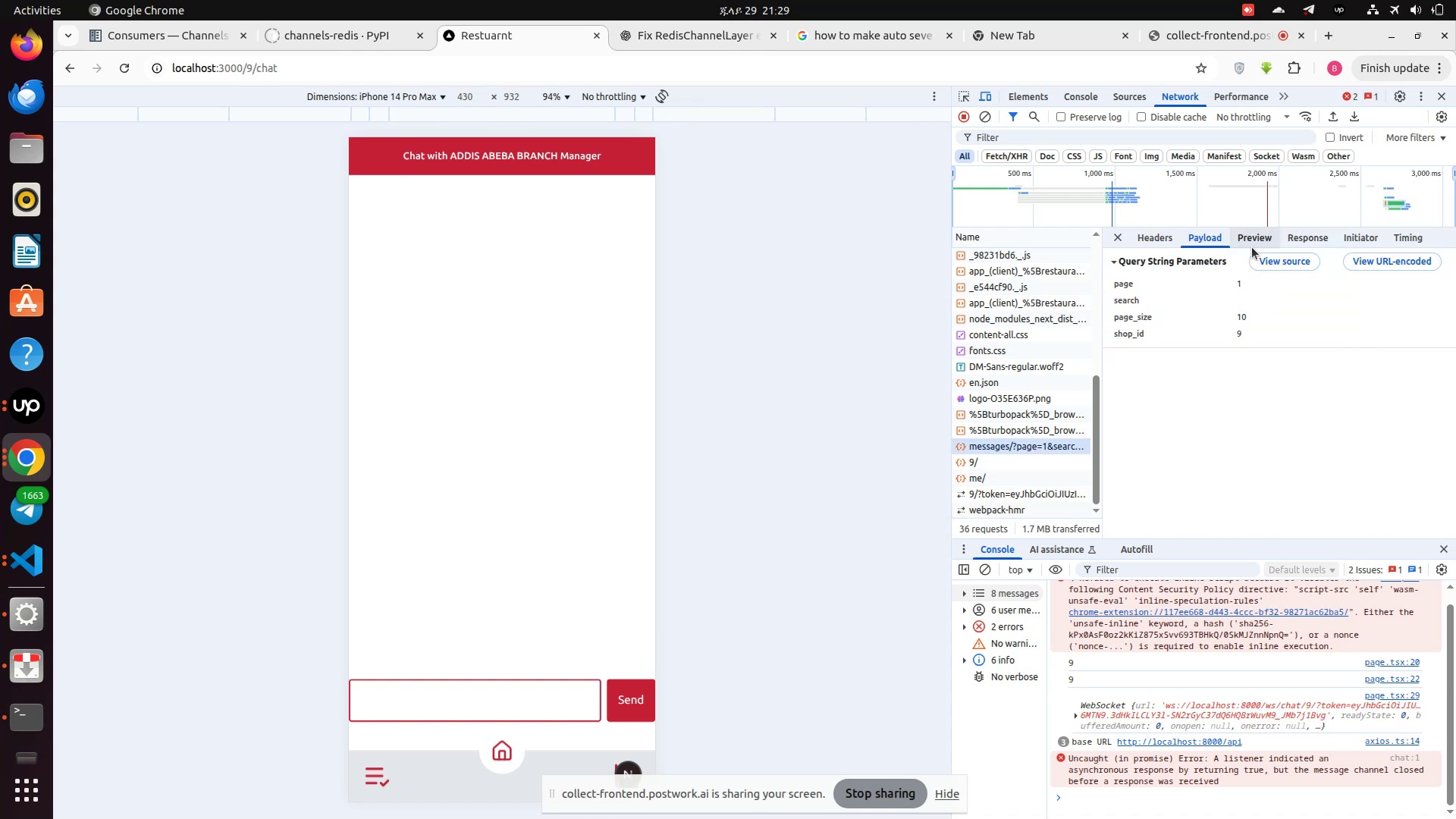 
left_click([1252, 247])
 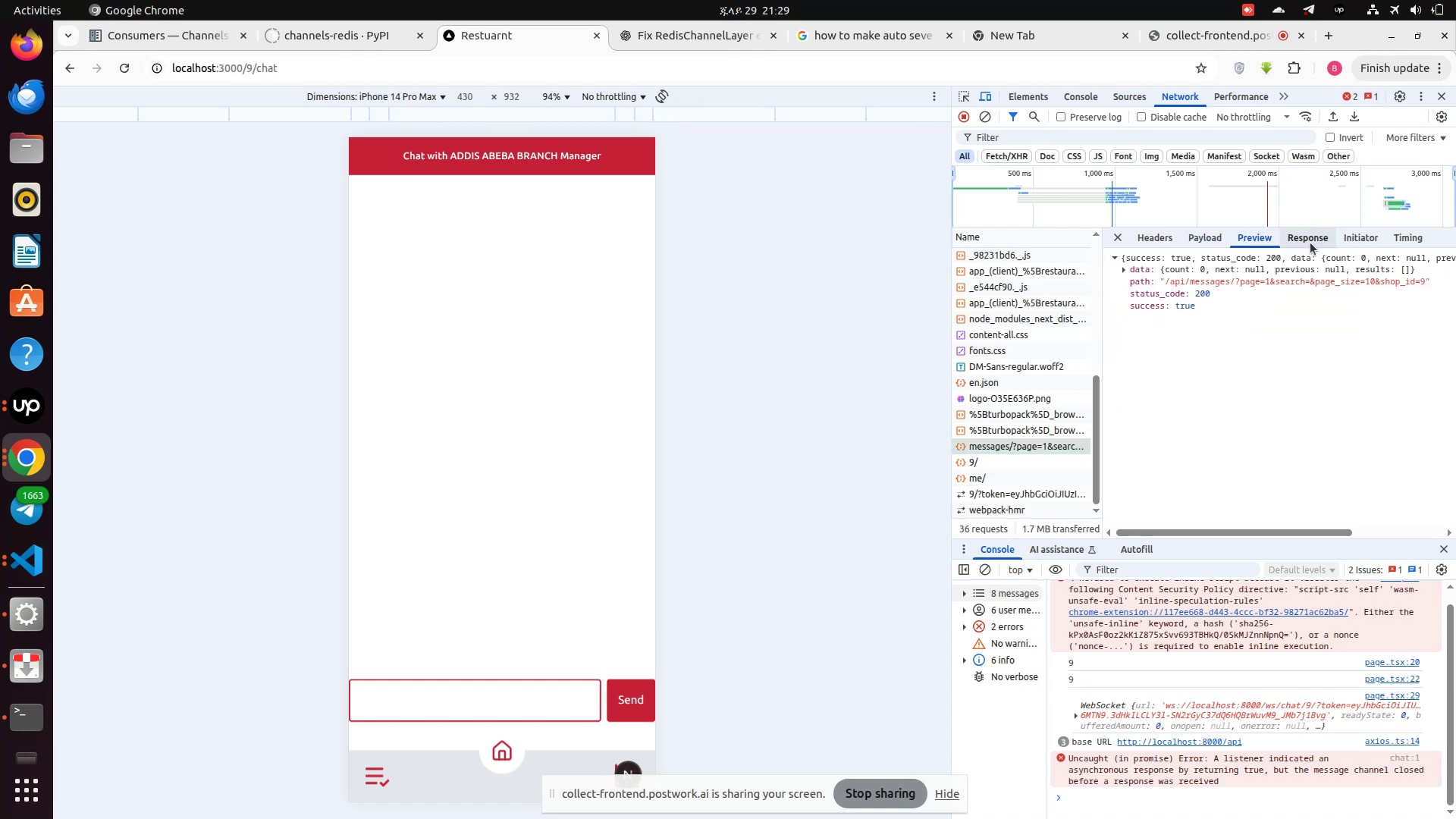 
left_click([1310, 243])
 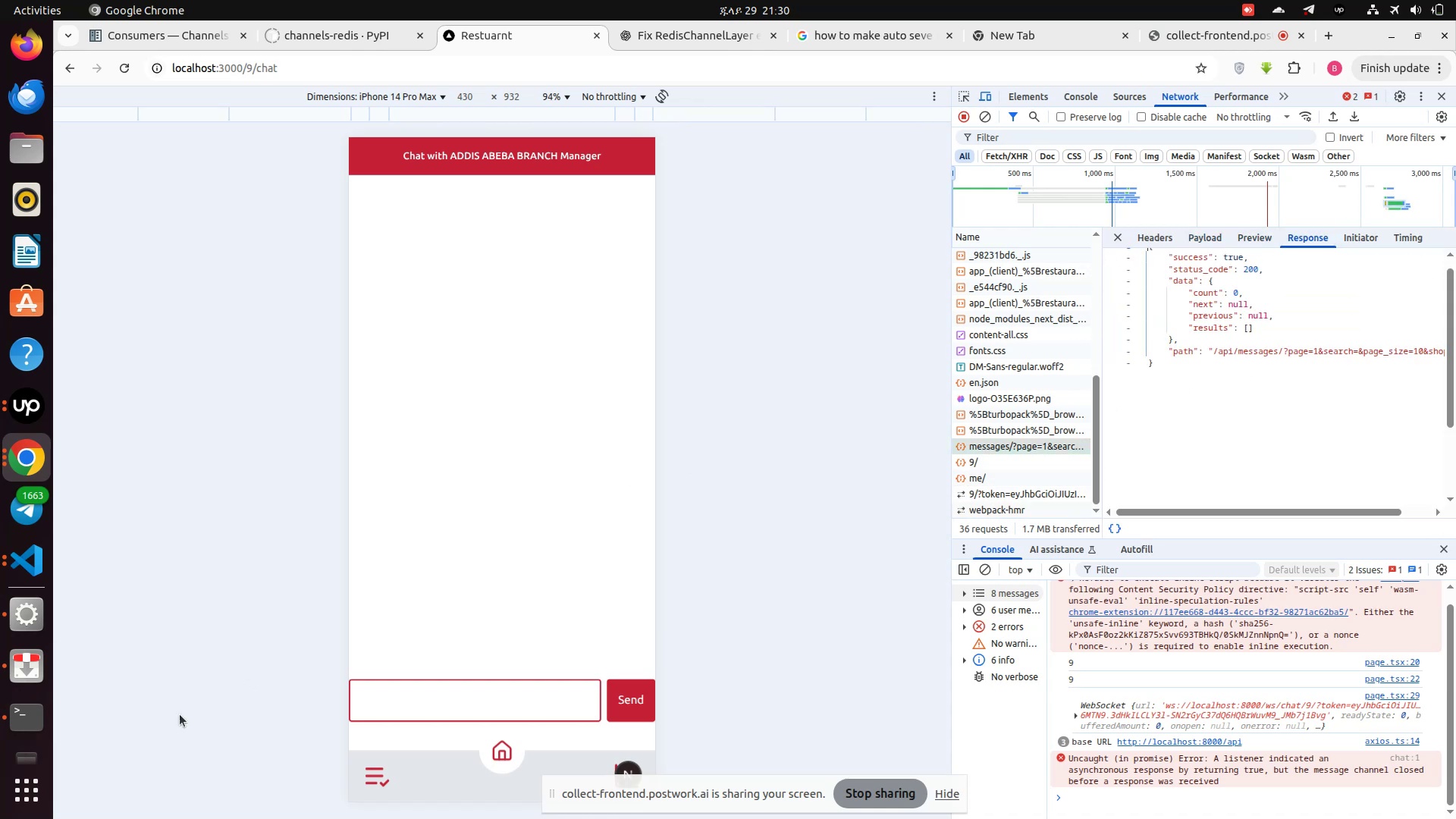 
left_click([22, 717])
 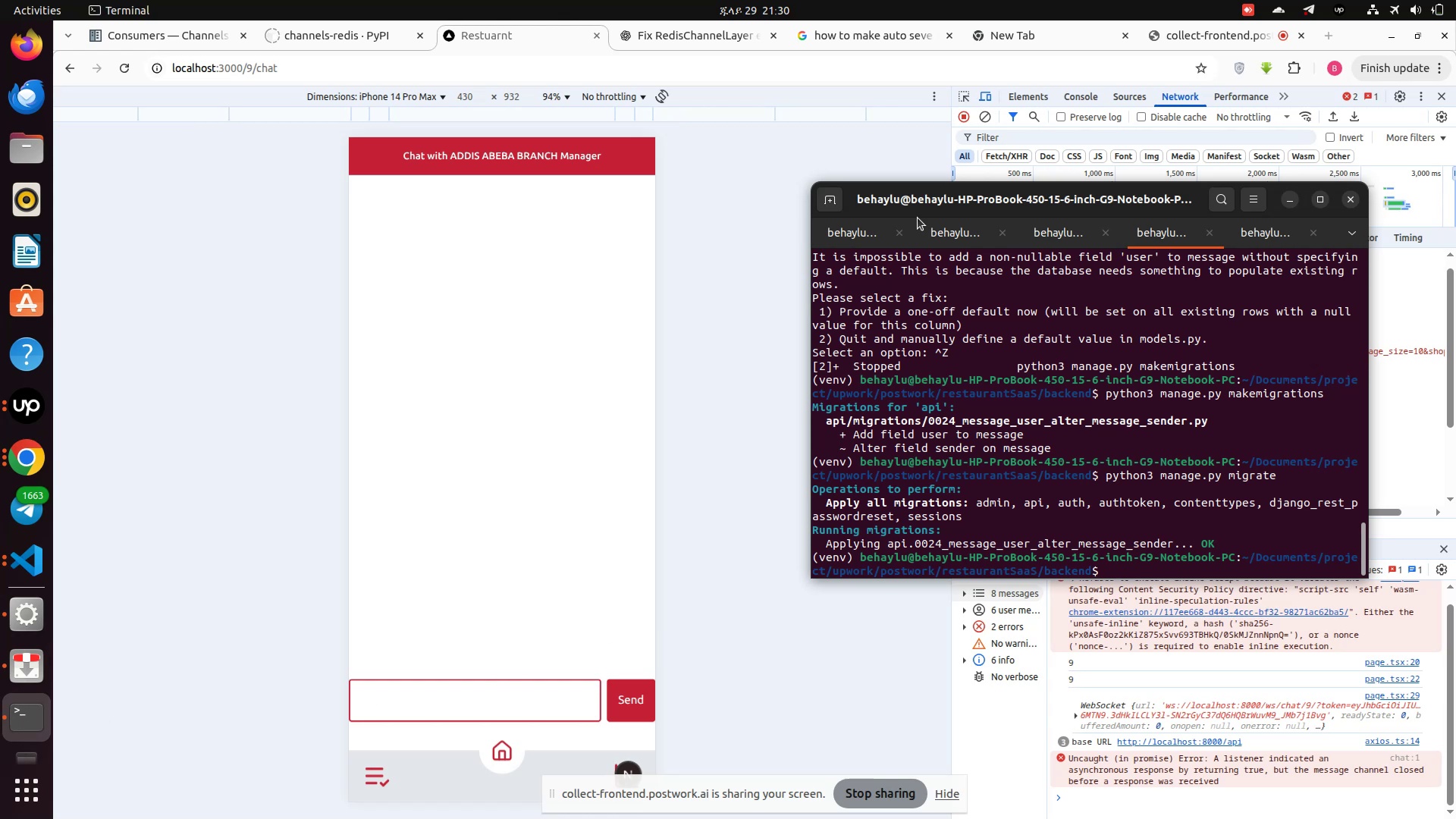 
left_click([937, 238])
 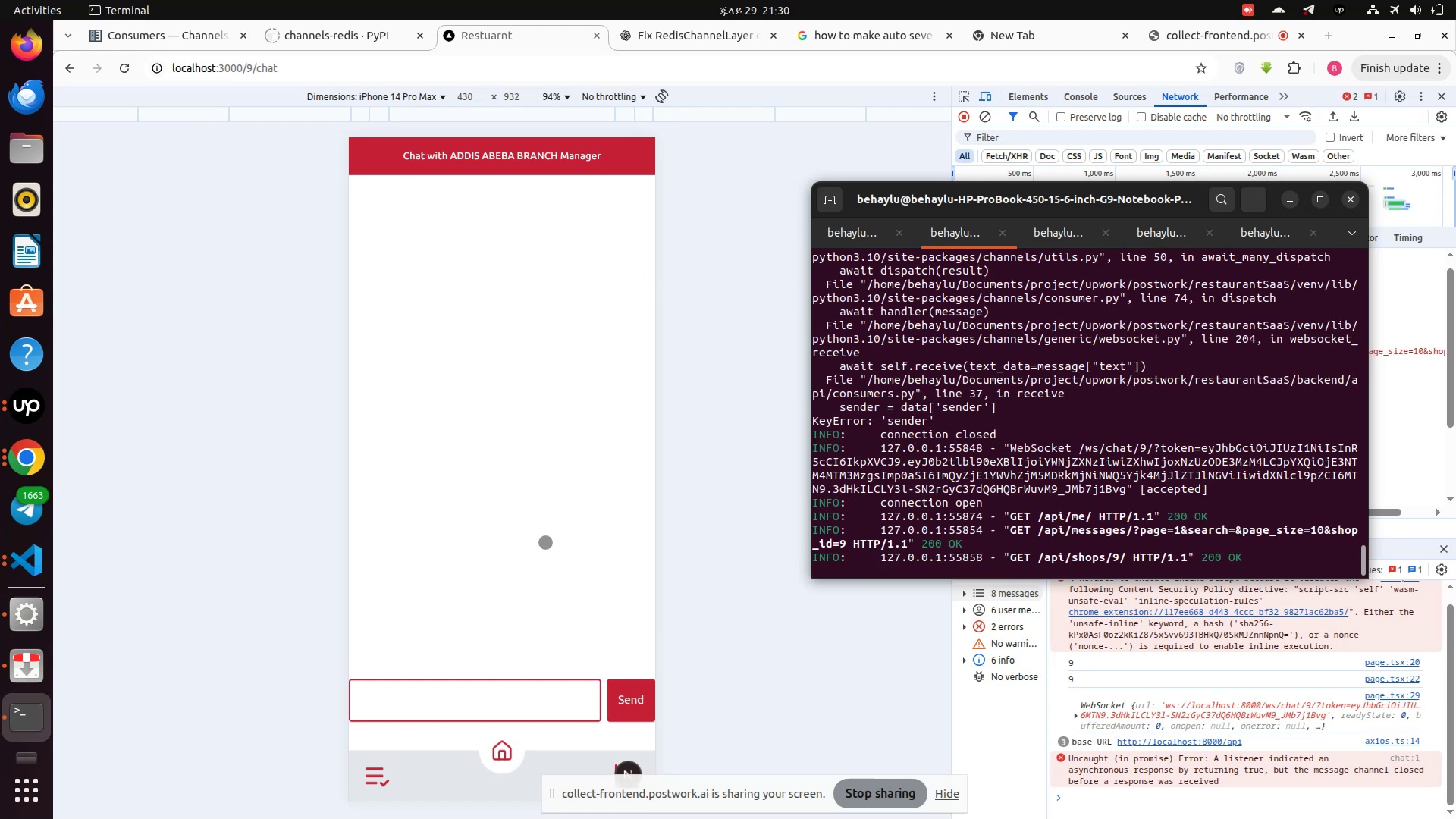 
wait(6.29)
 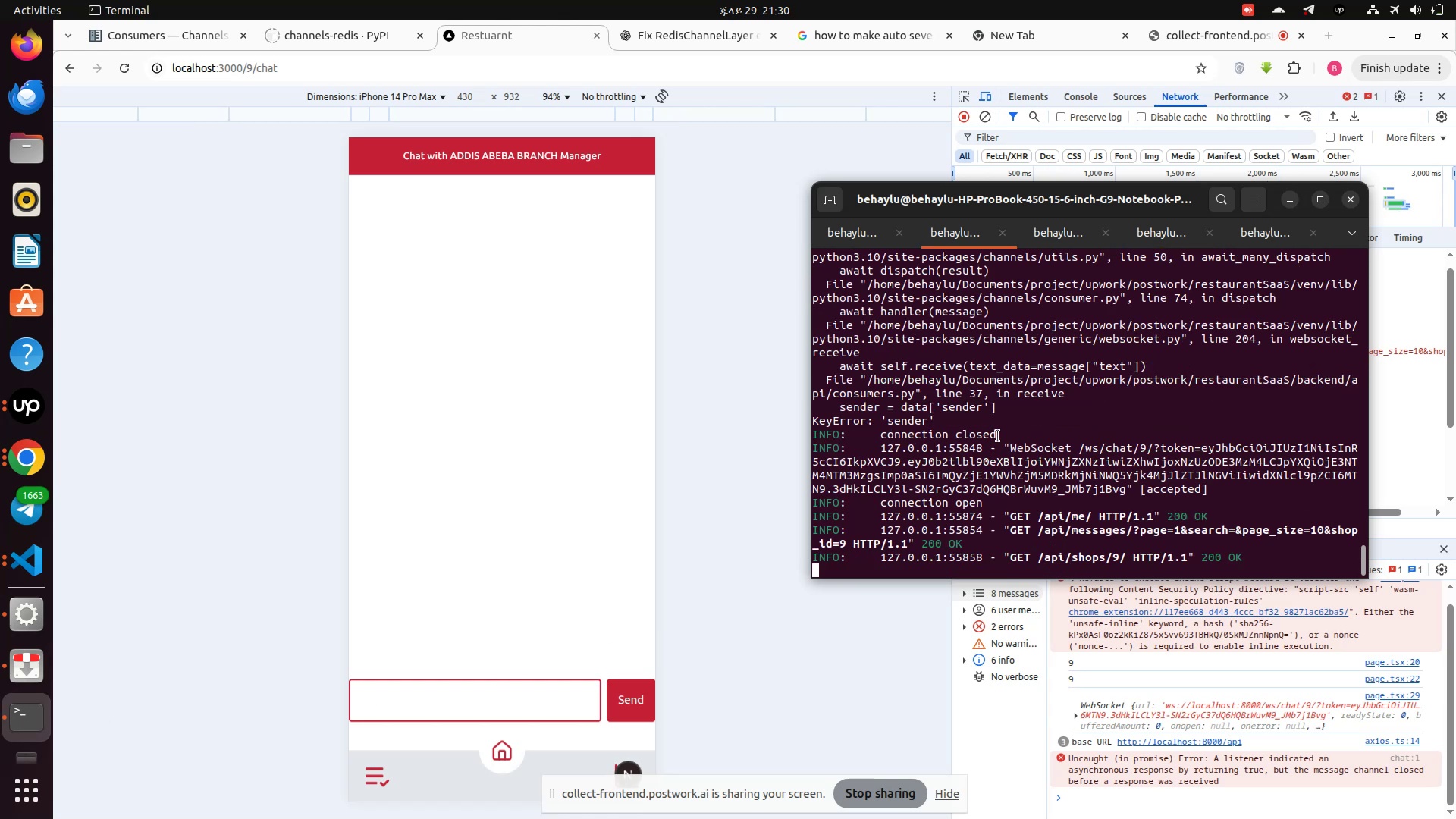 
mouse_move([65, 561])
 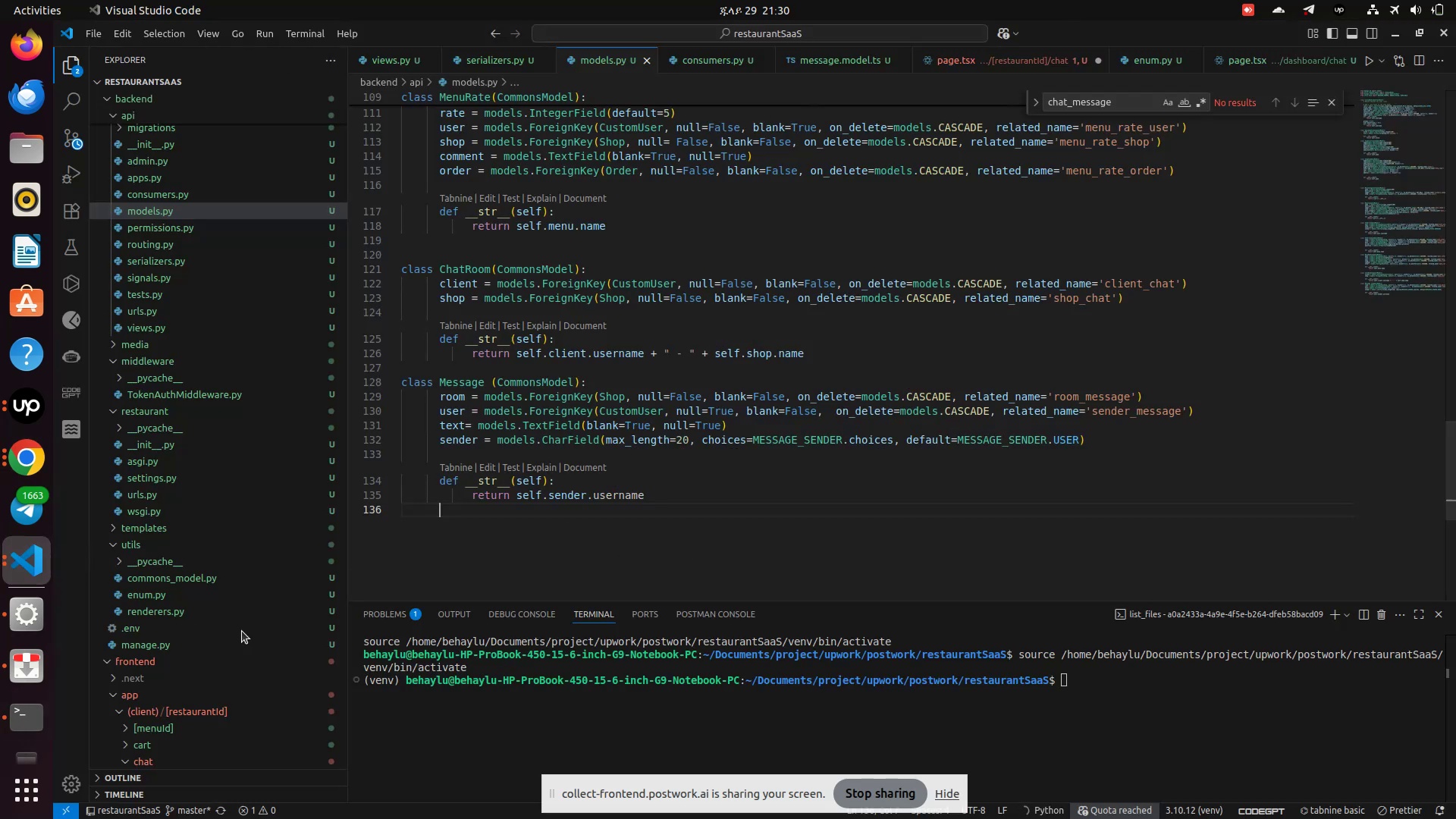 
scroll: coordinate [247, 592], scroll_direction: down, amount: 5.0
 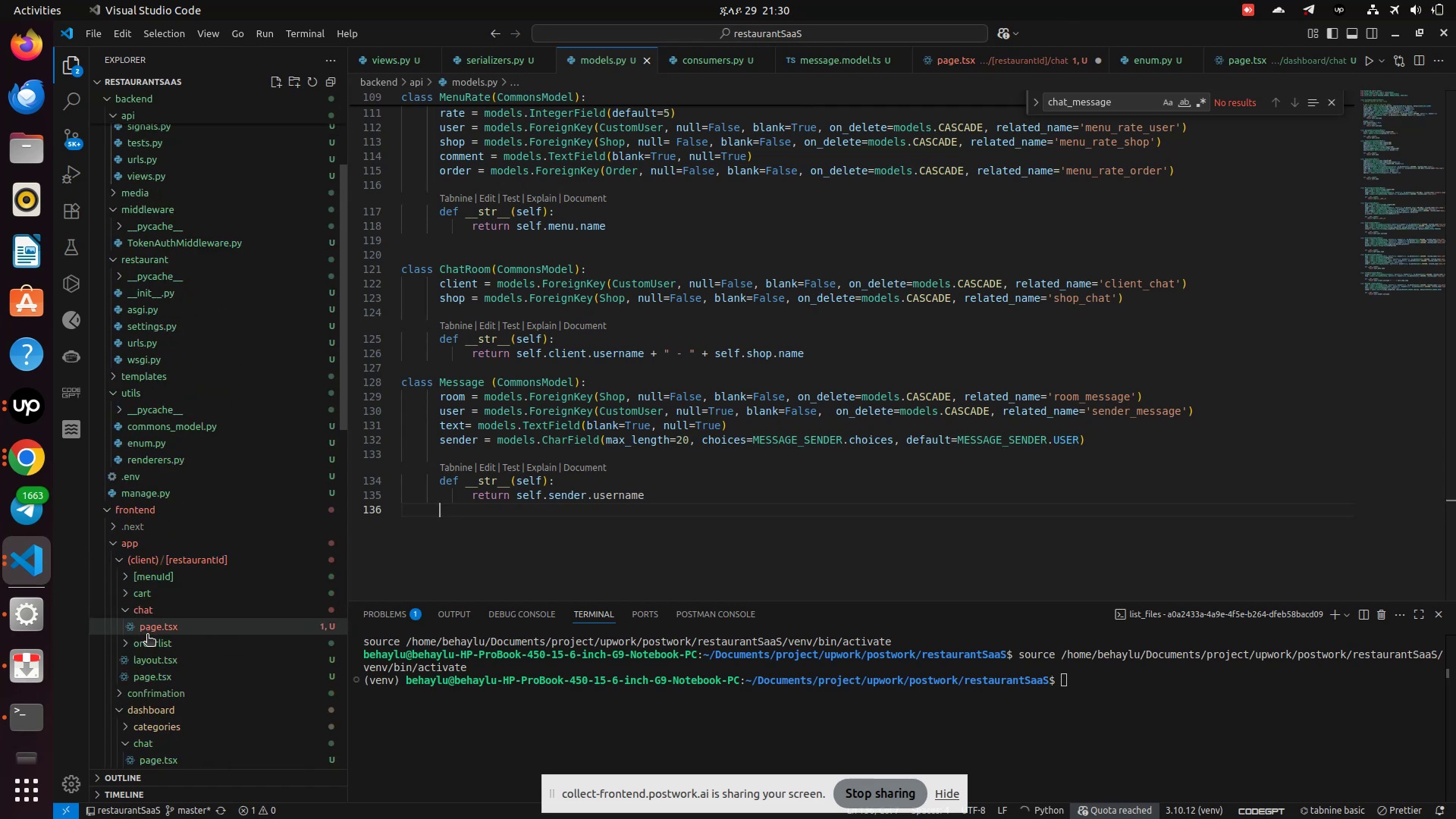 
left_click([146, 638])
 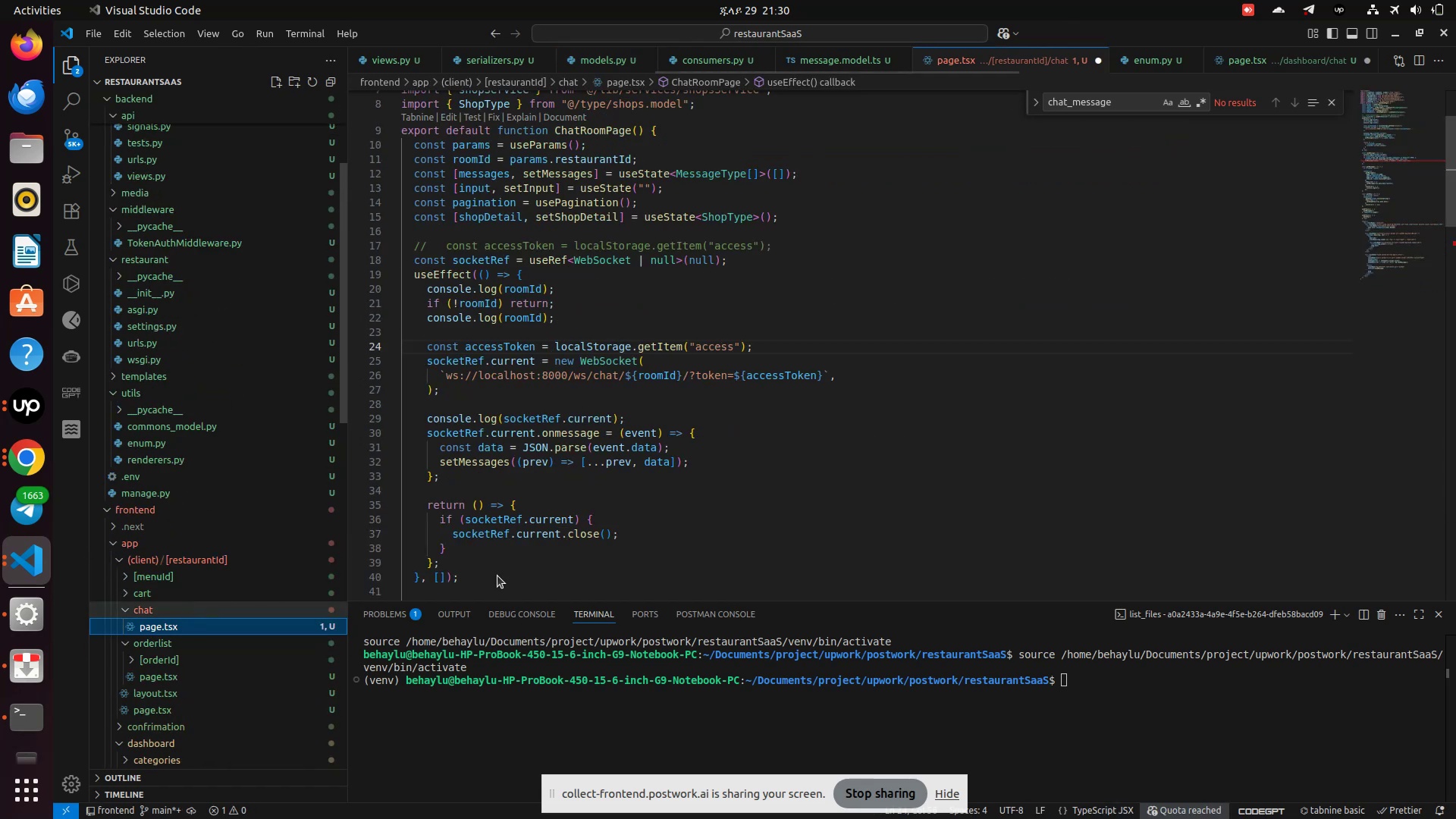 
scroll: coordinate [670, 517], scroll_direction: up, amount: 1.0
 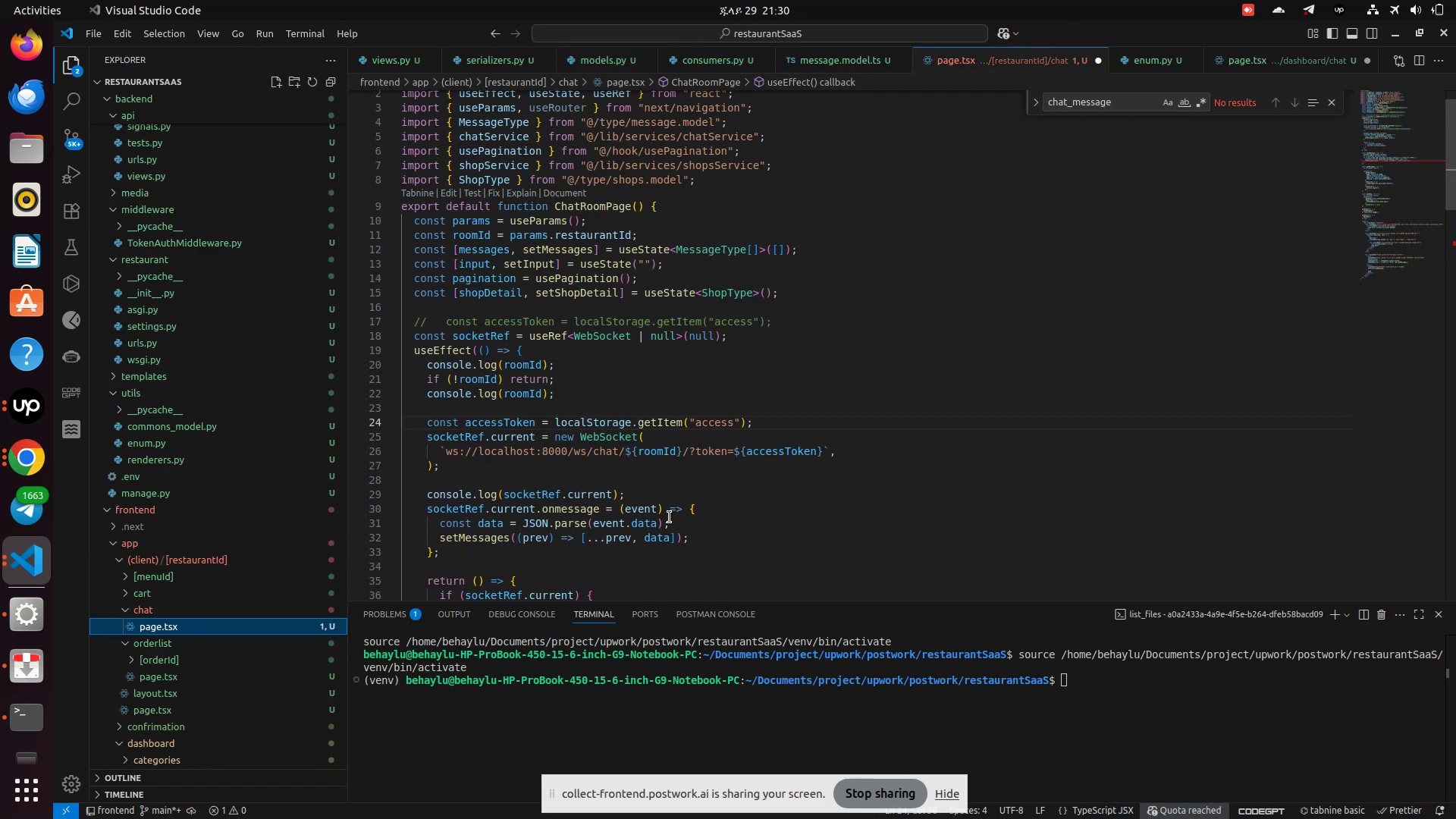 
scroll: coordinate [670, 517], scroll_direction: down, amount: 3.0
 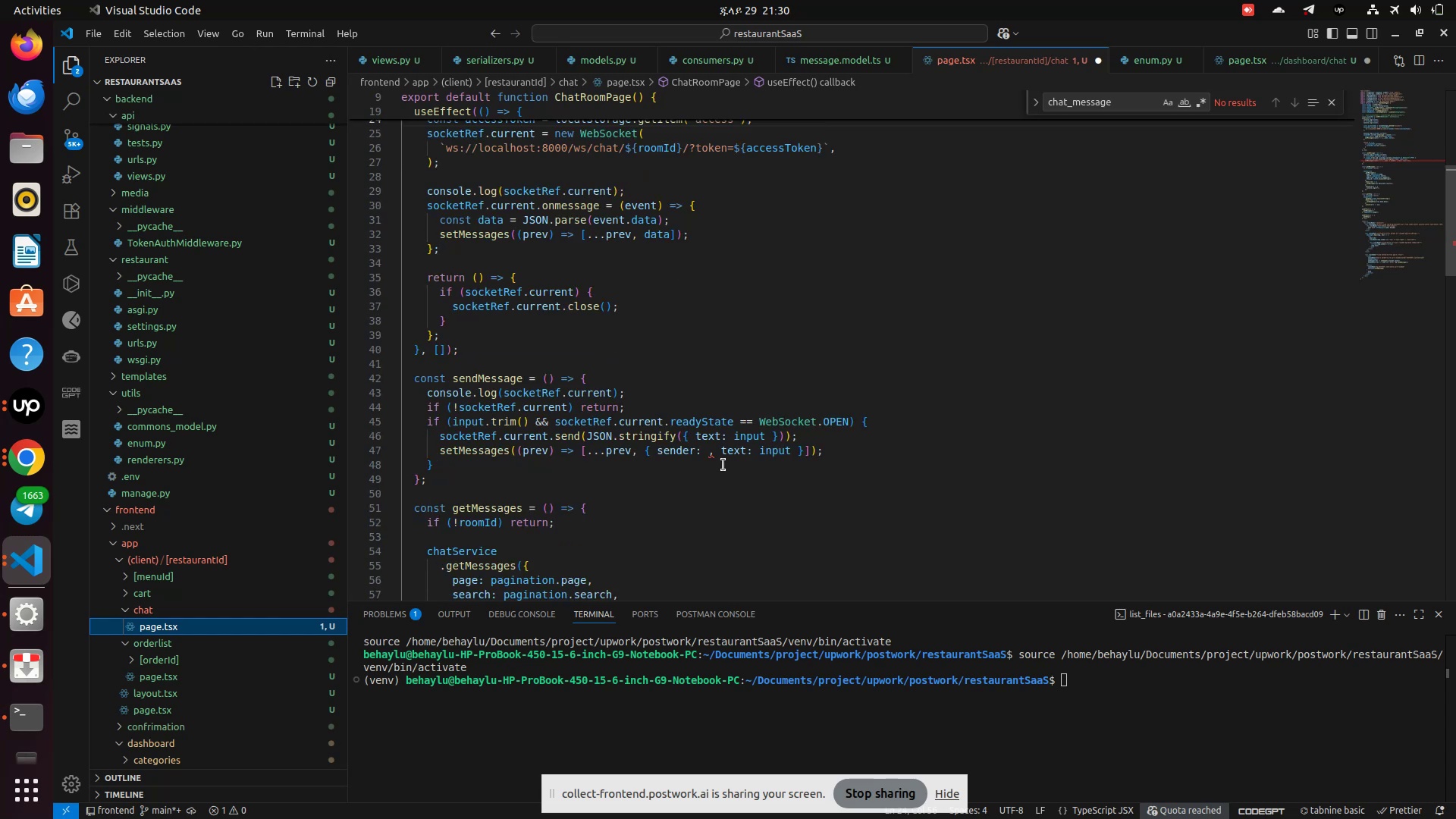 
left_click([698, 453])
 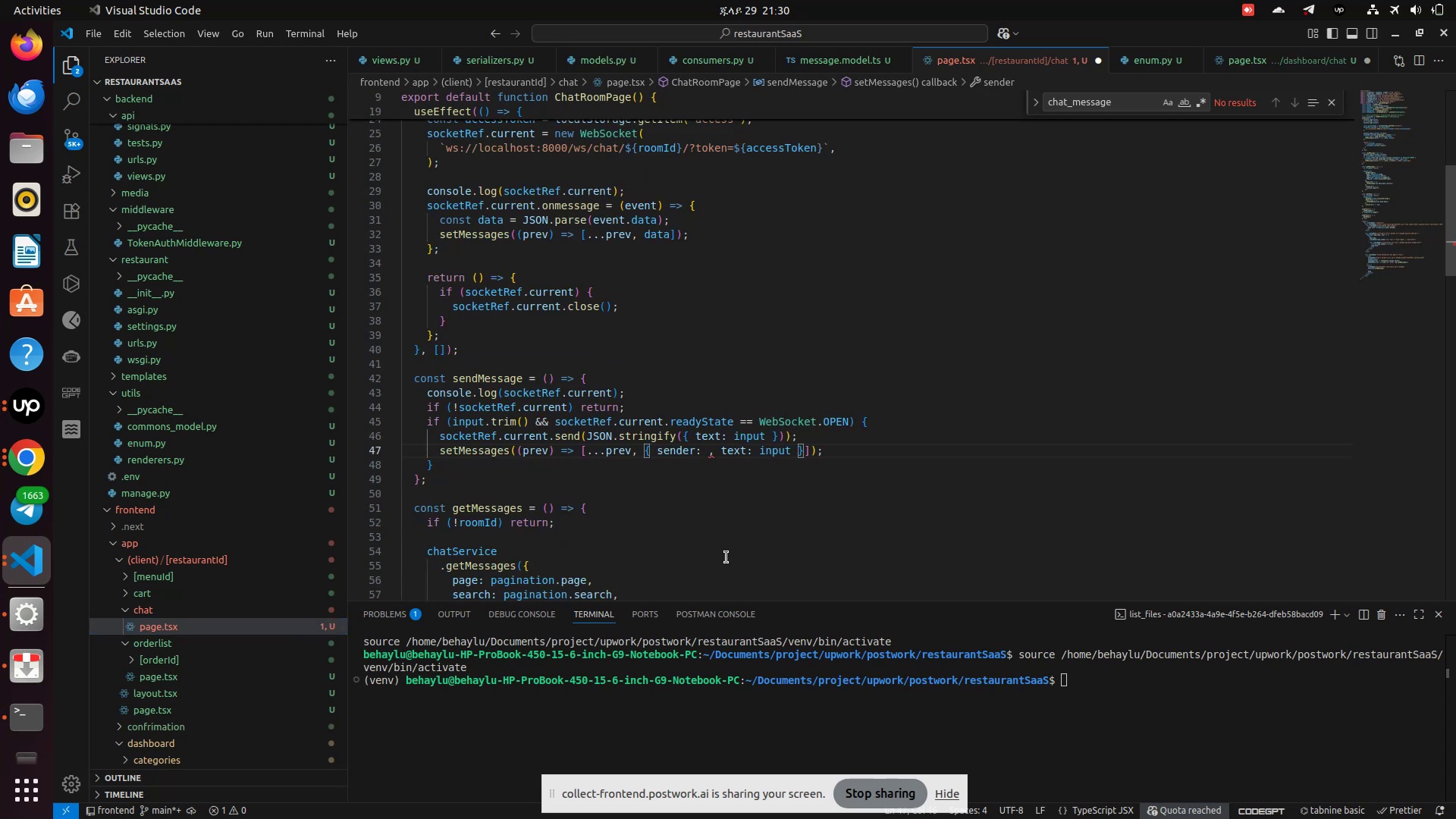 
scroll: coordinate [726, 557], scroll_direction: up, amount: 10.0
 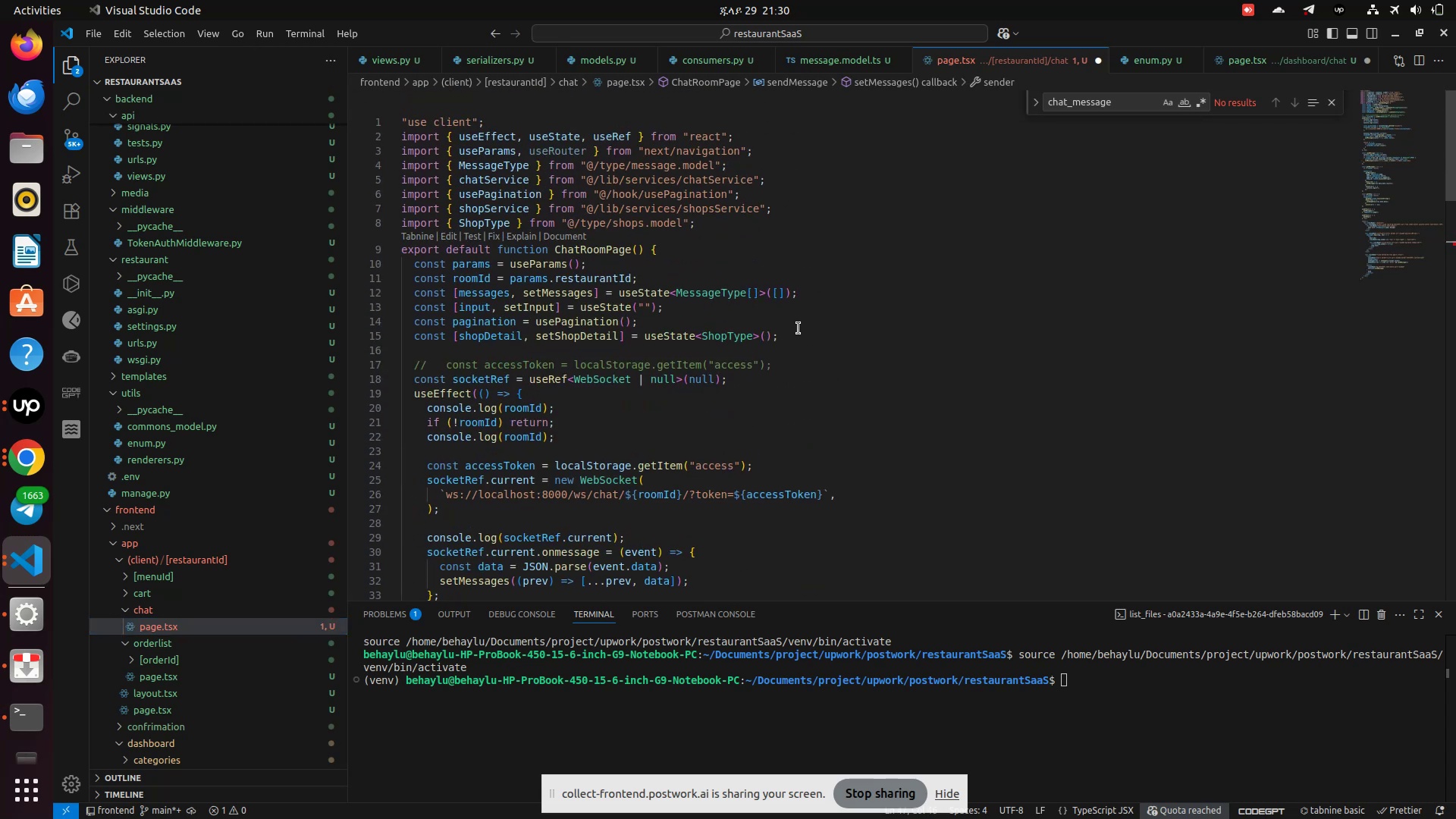 
left_click([796, 332])
 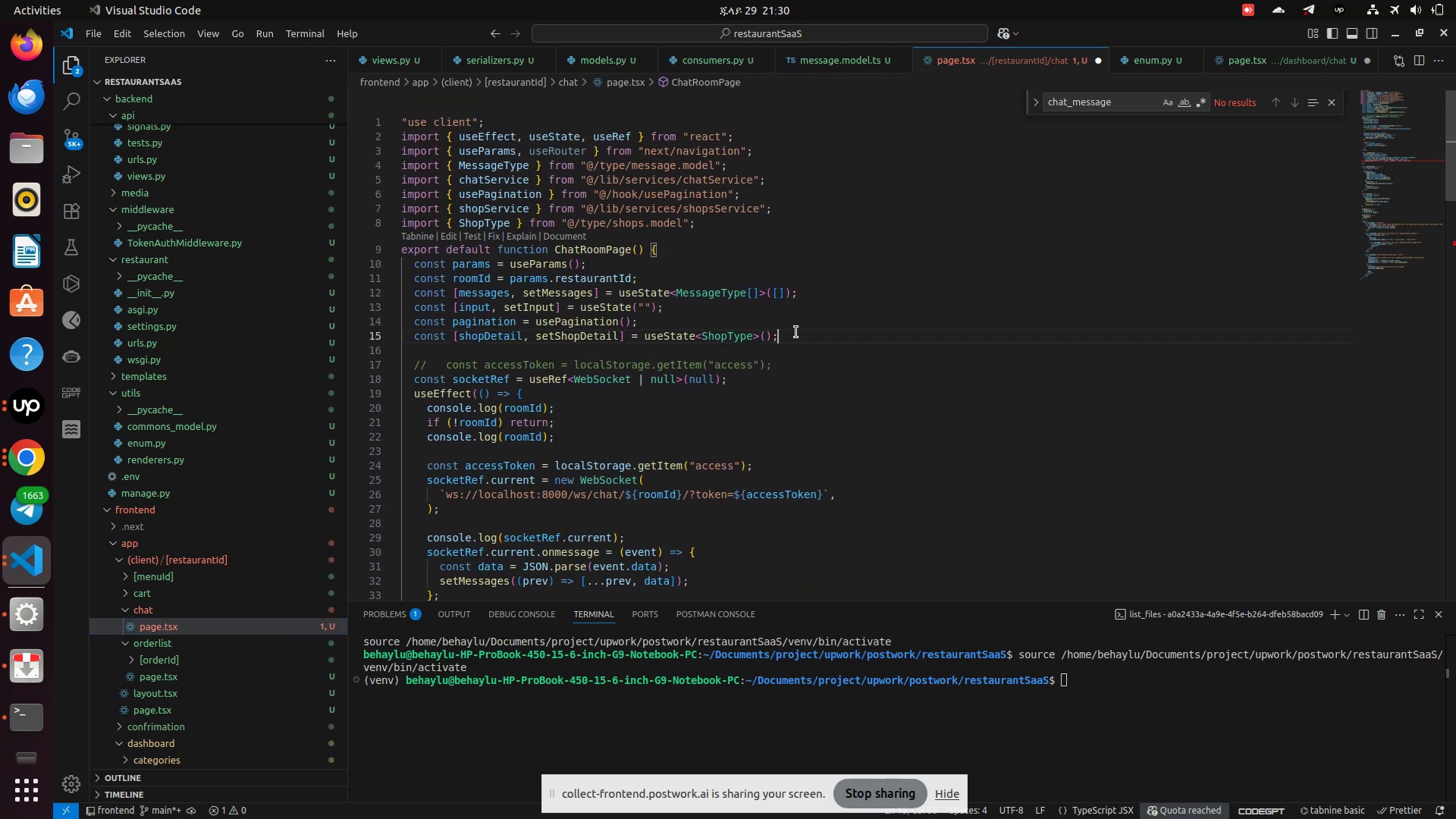 
key(Enter)
 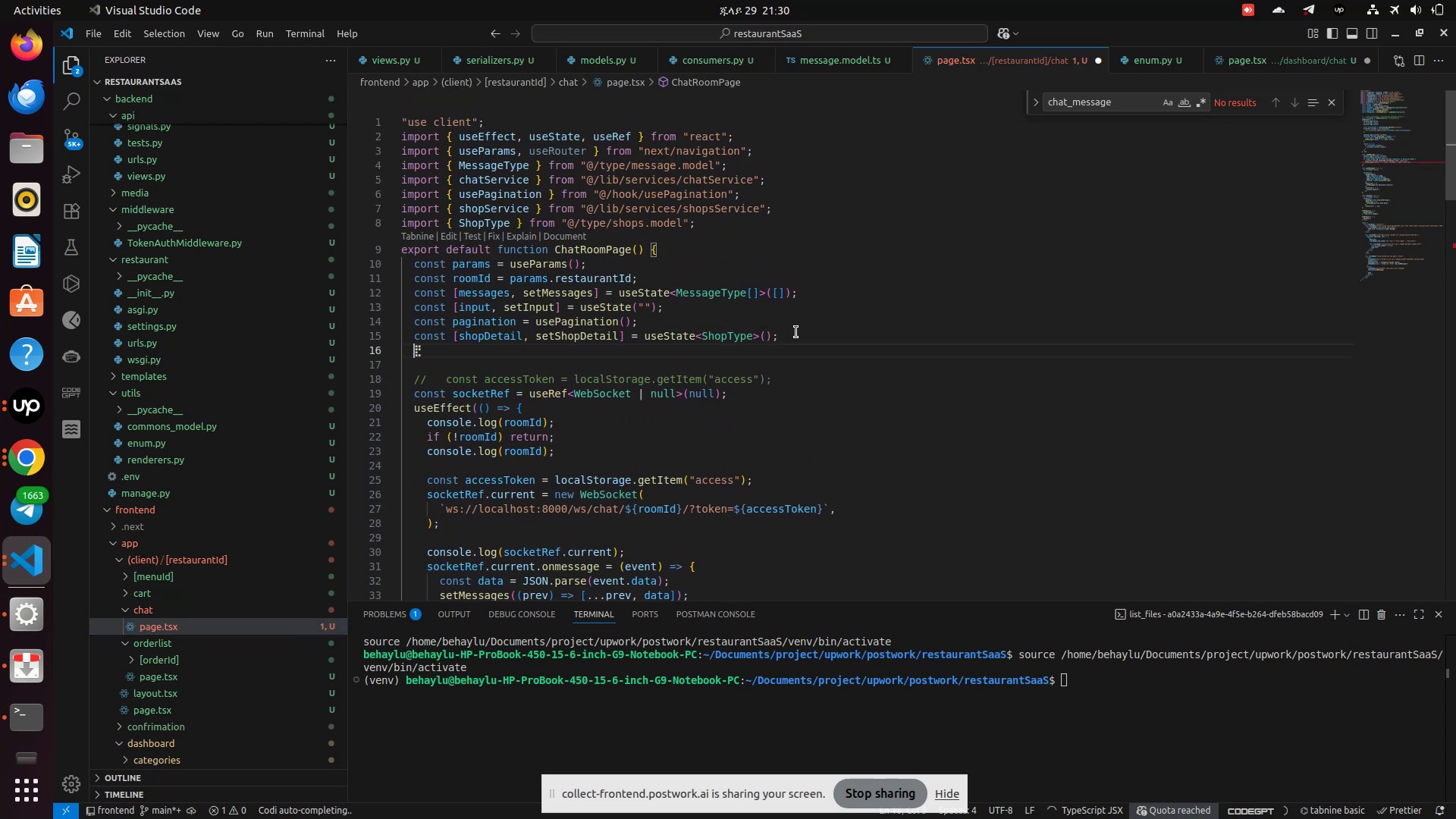 
type(const [user,se)
key(Backspace)
key(Backspace)
key(Backspace)
key(Backspace)
type({user)
 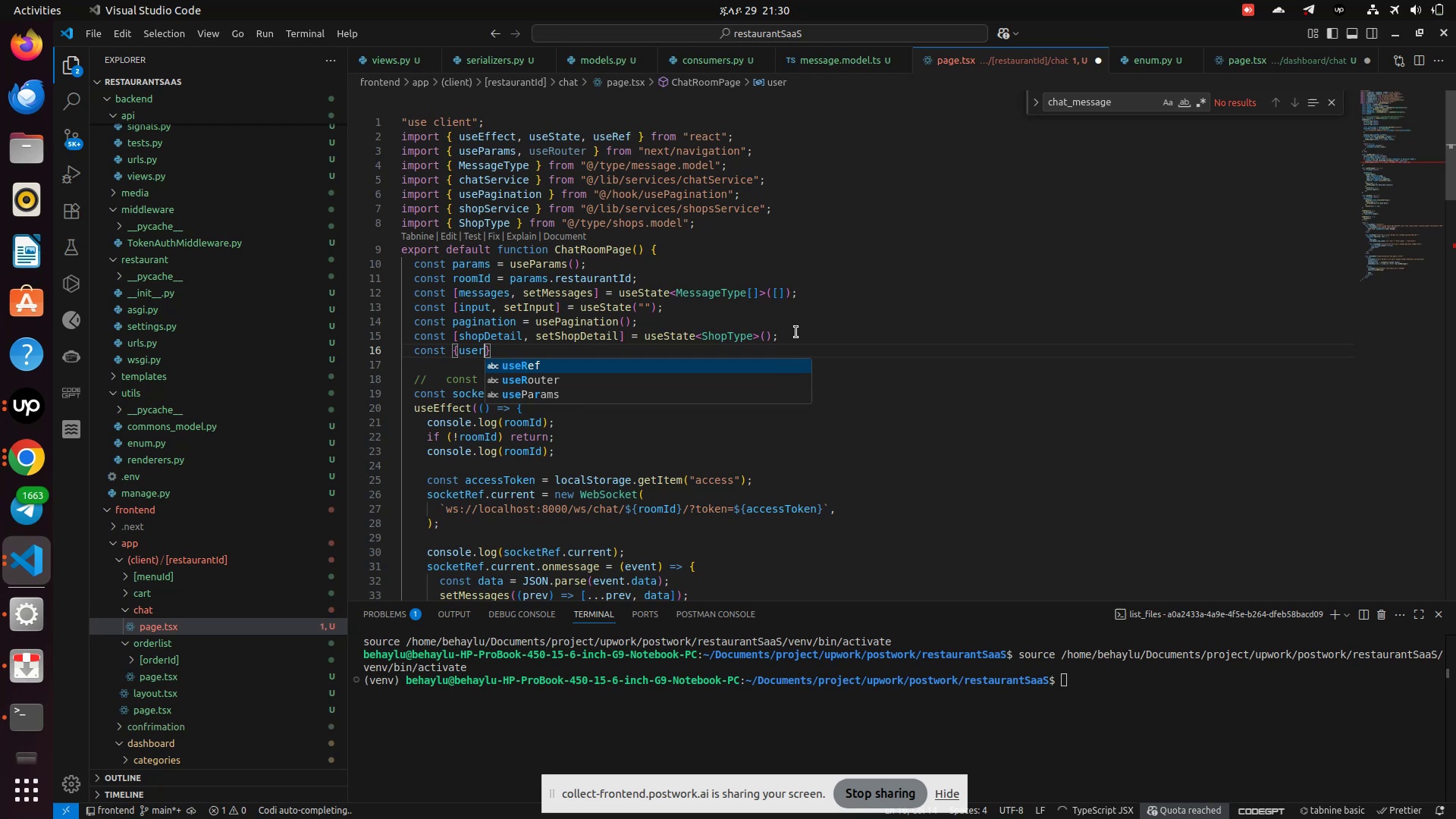 
key(ArrowRight)
 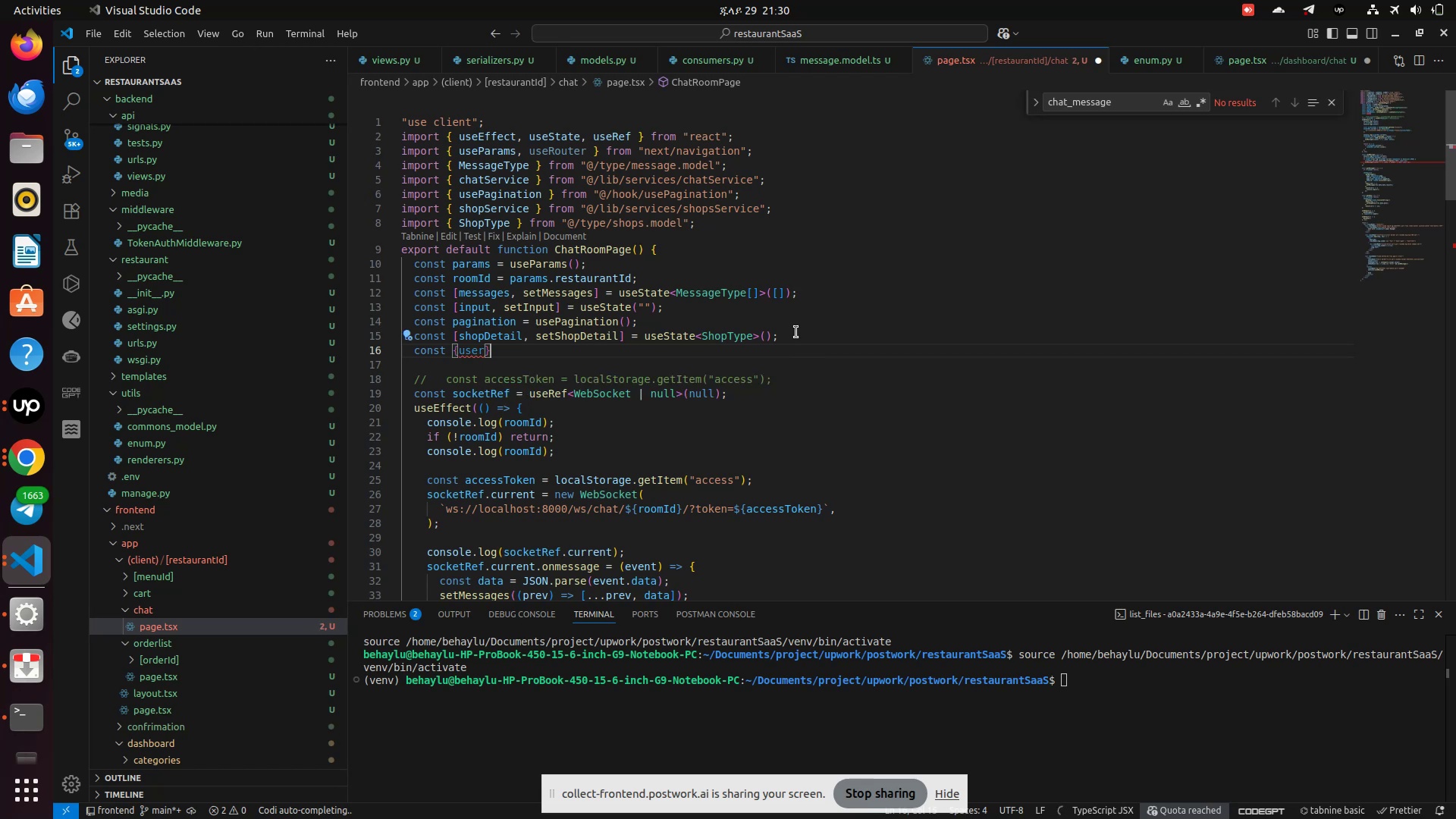 
type( = useAu)
 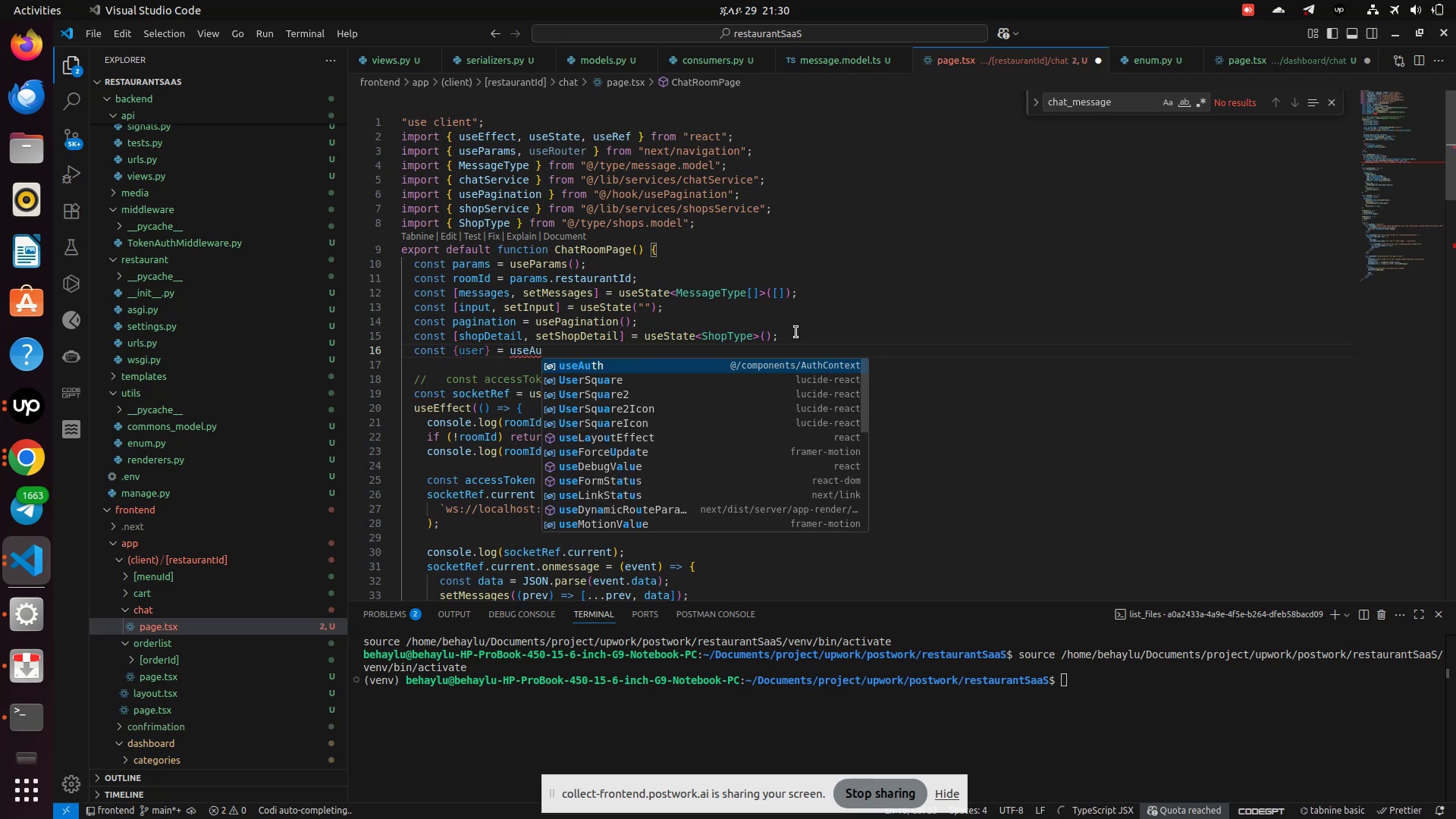 
key(Enter)
 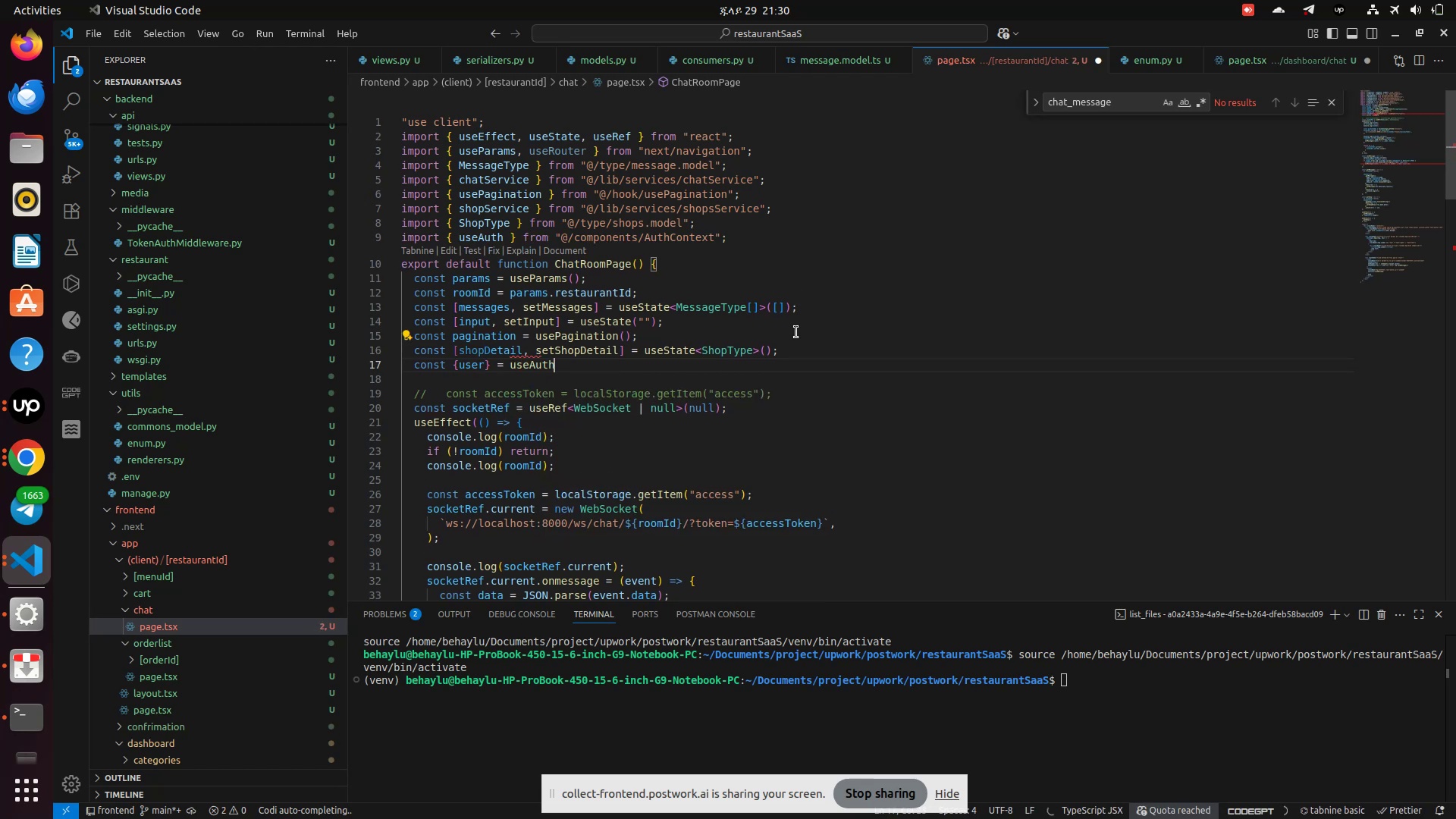 
key(Shift+9)
 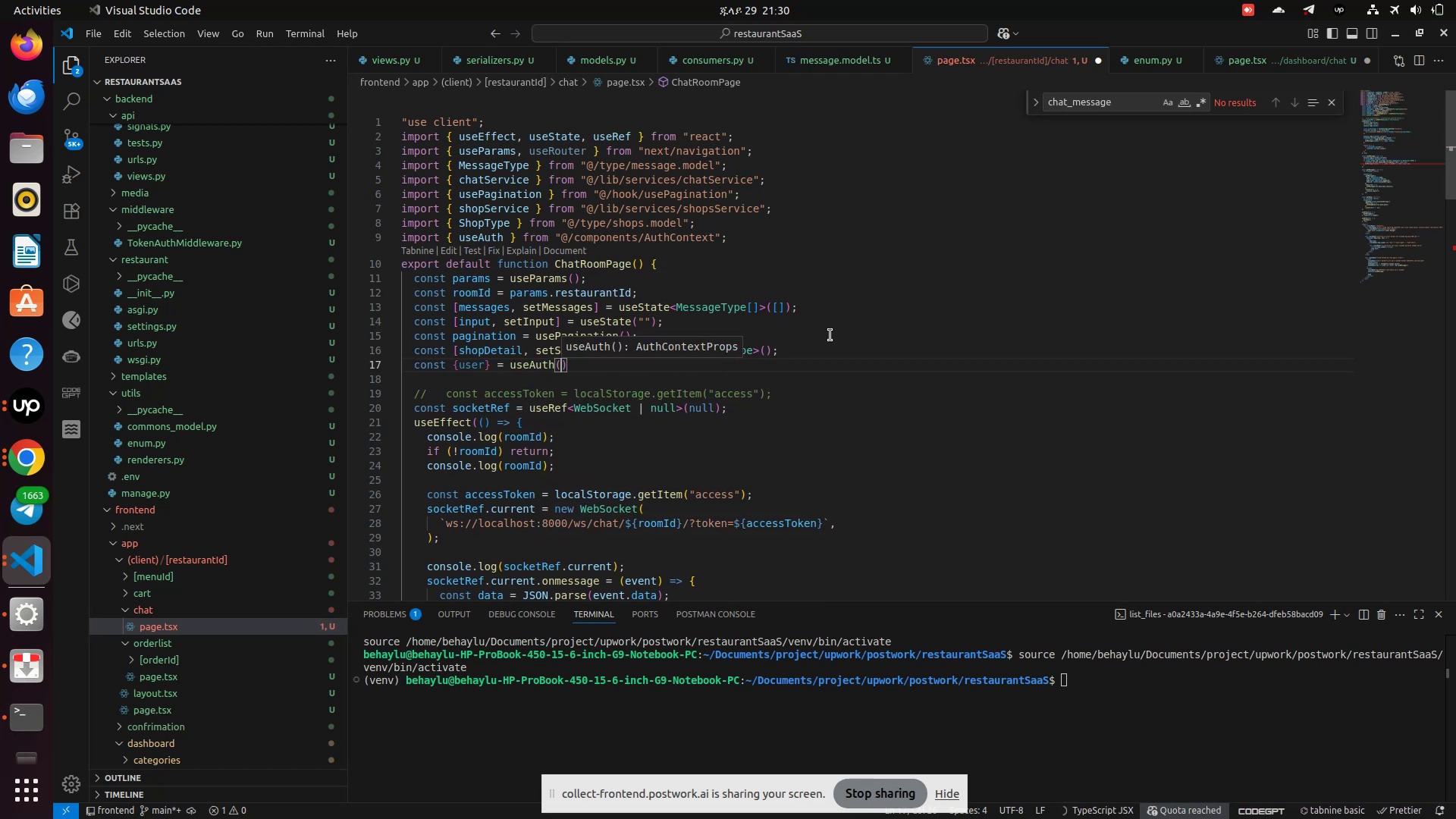 
scroll: coordinate [782, 453], scroll_direction: down, amount: 16.0
 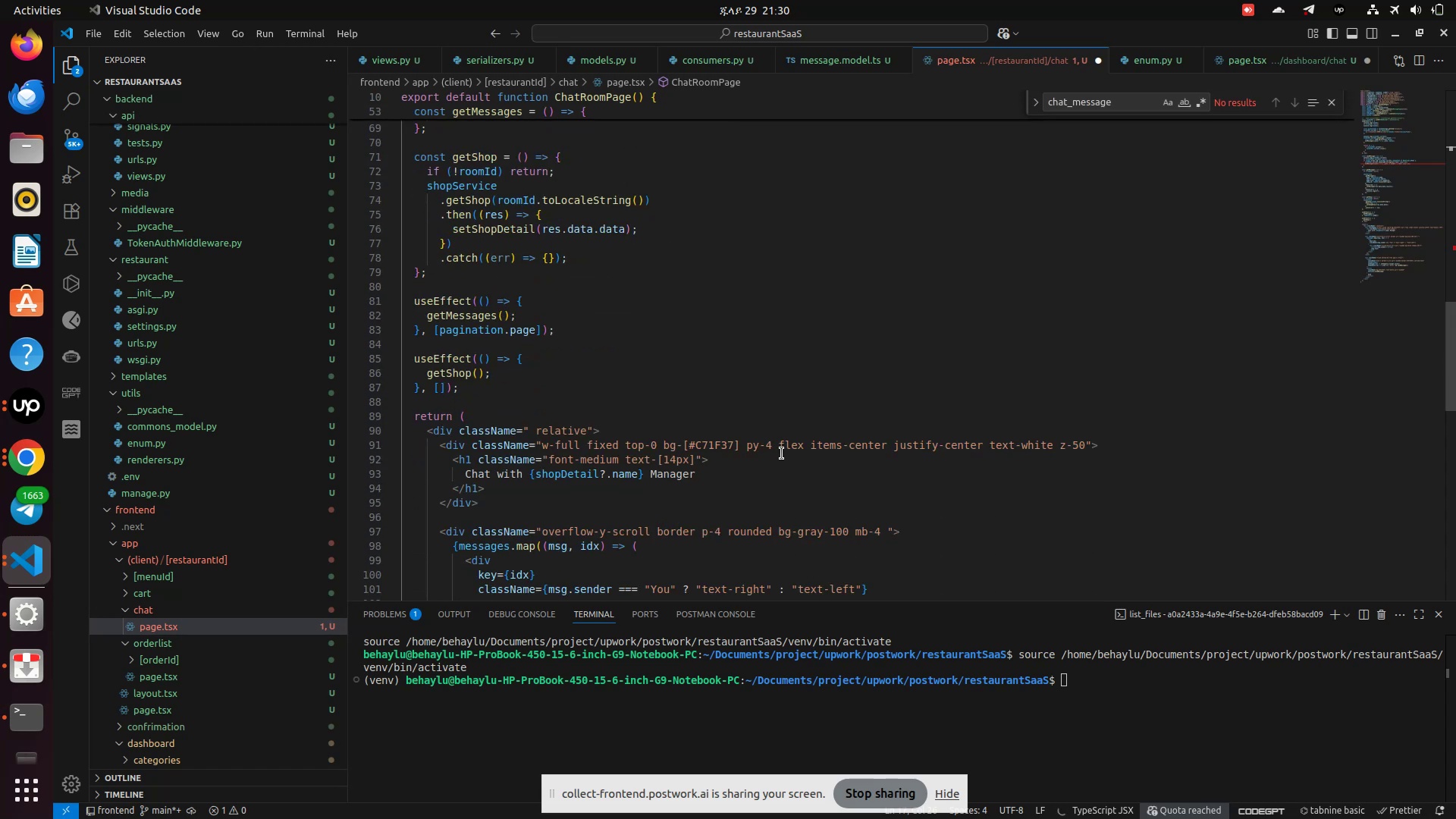 
scroll: coordinate [782, 453], scroll_direction: up, amount: 3.0
 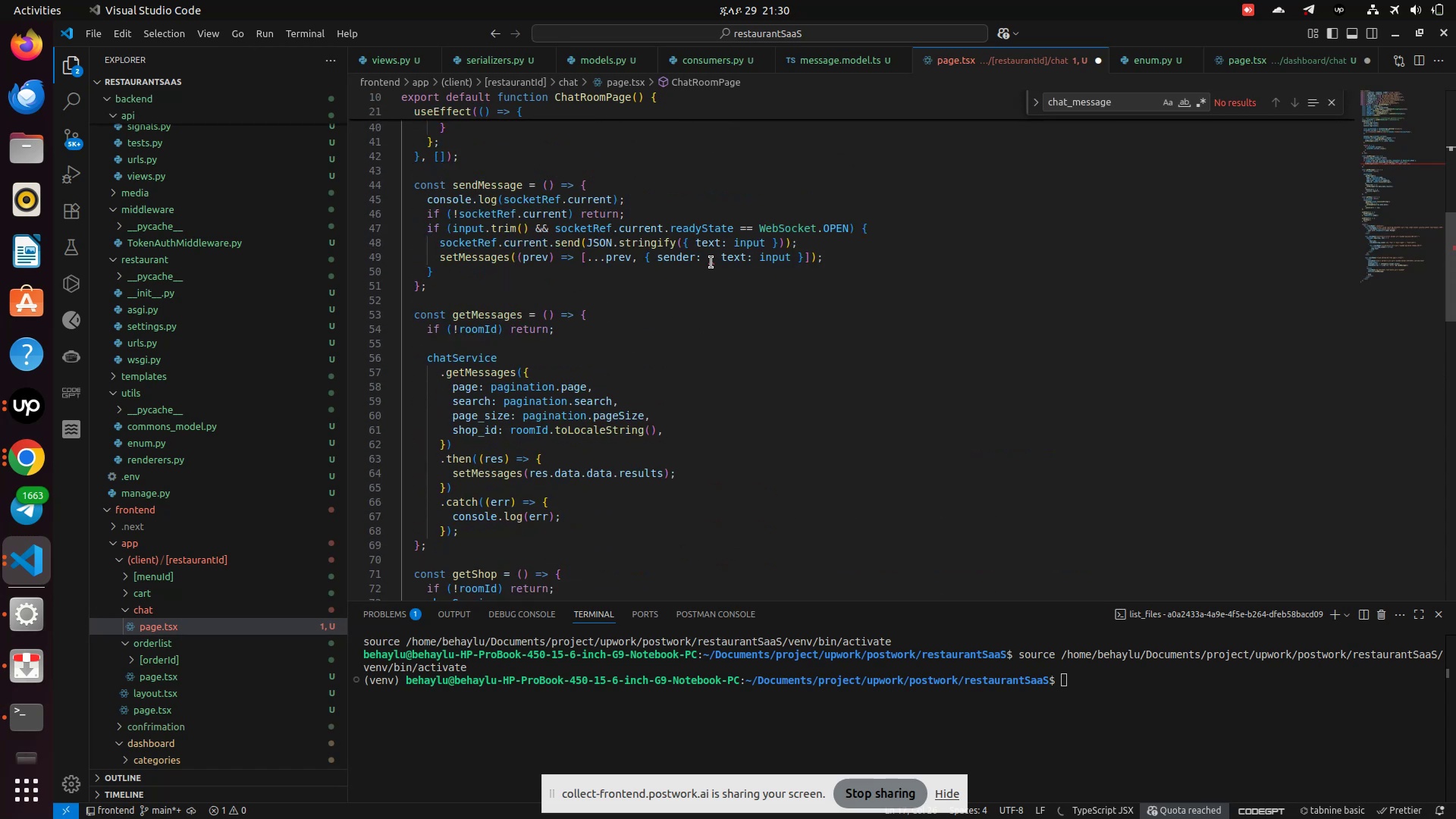 
left_click([704, 262])
 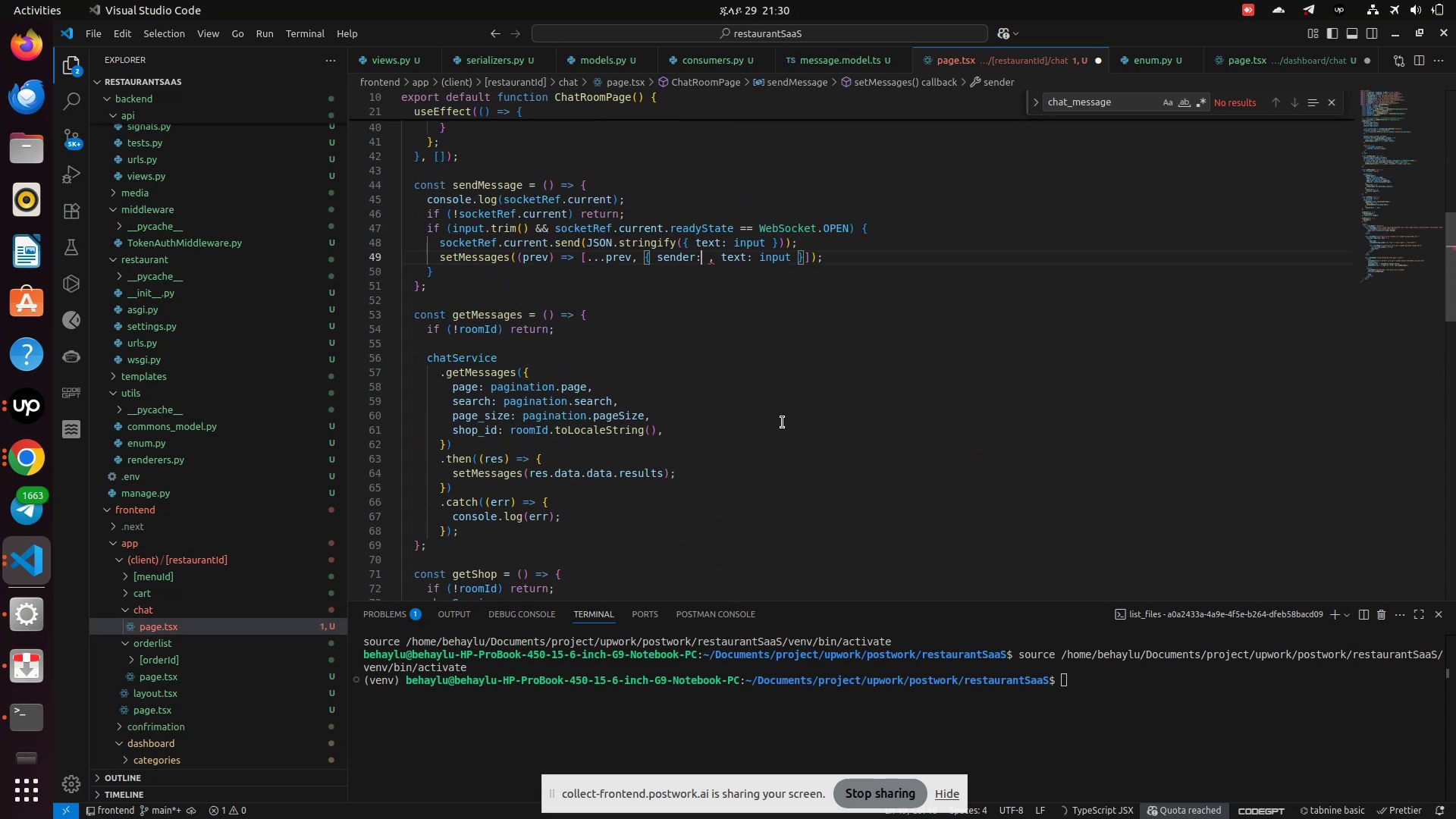 
type(y)
key(Backspace)
type(user.id)
 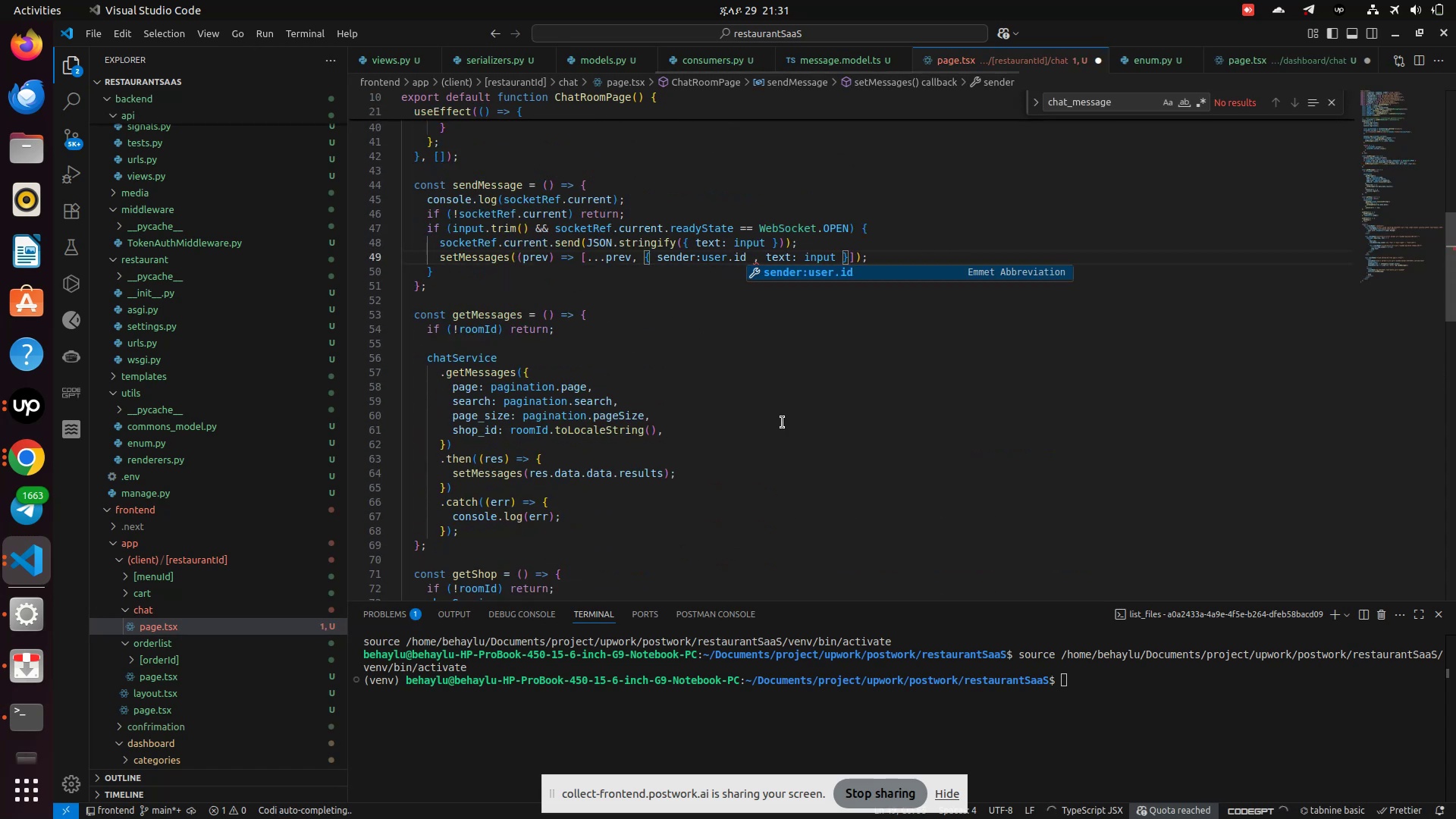 
key(Control+S)
 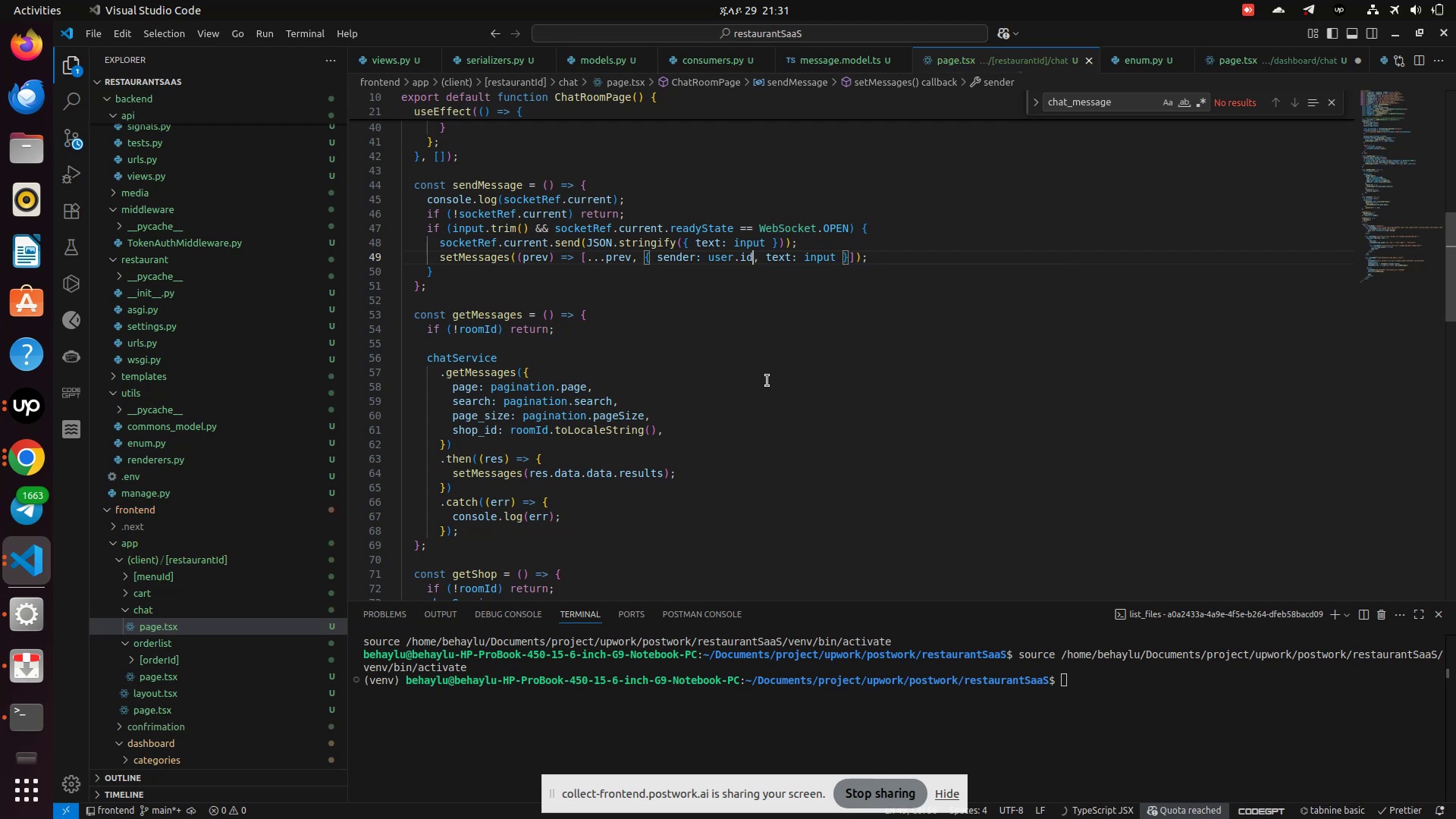 
hold_key(key=Backspace, duration=0.63)
 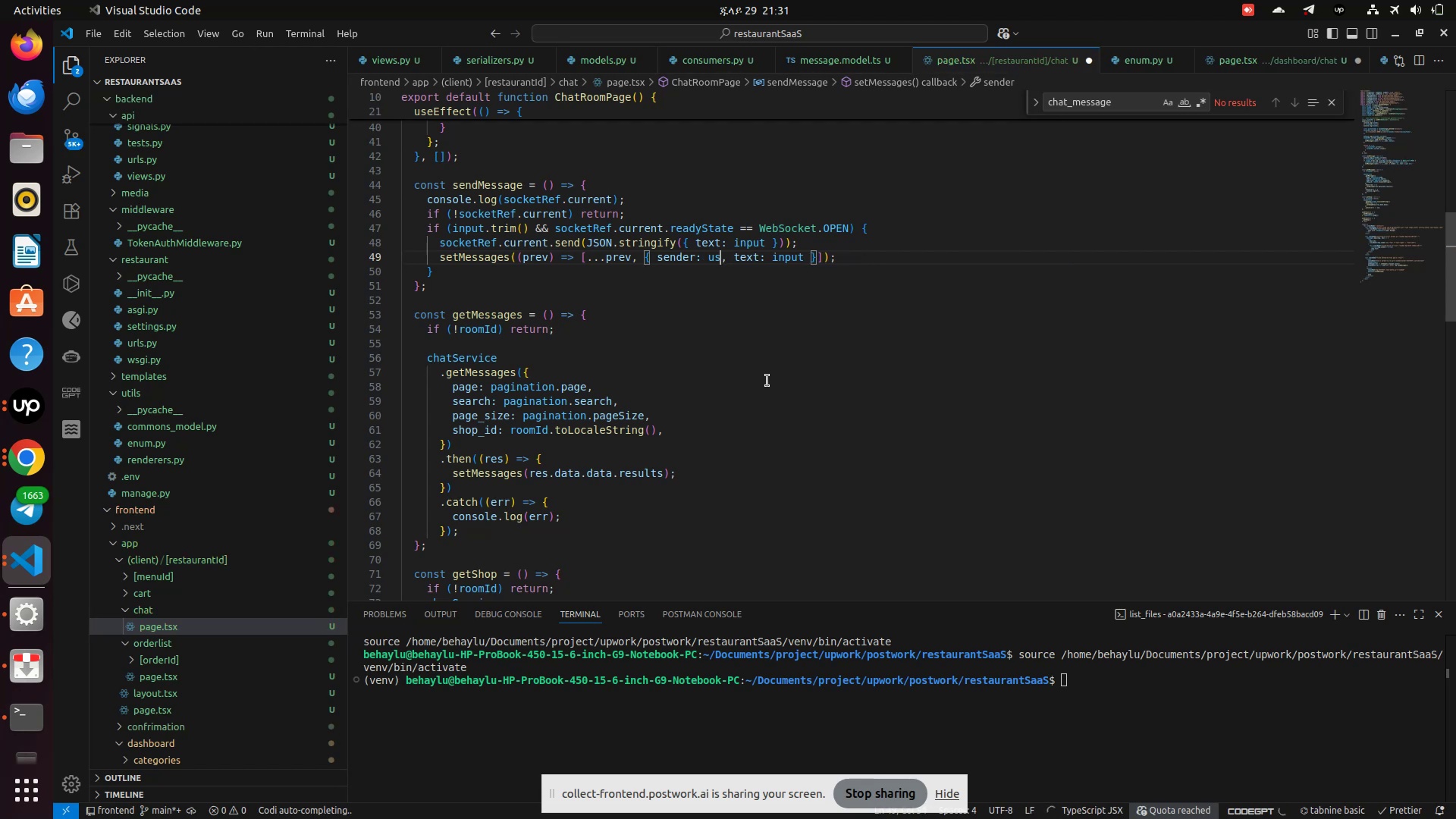 
key(Backspace)
 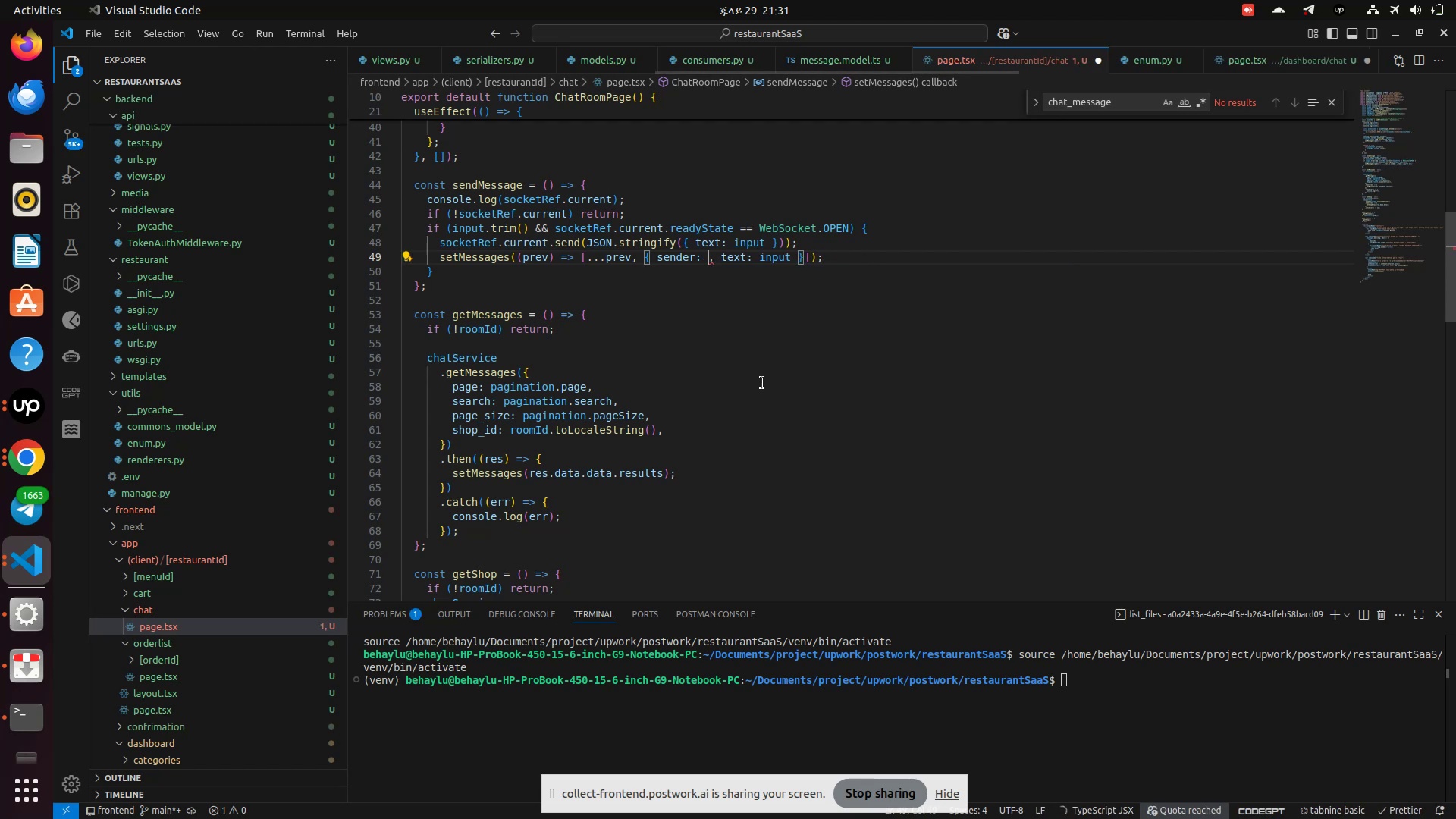 
key(Control+P)
 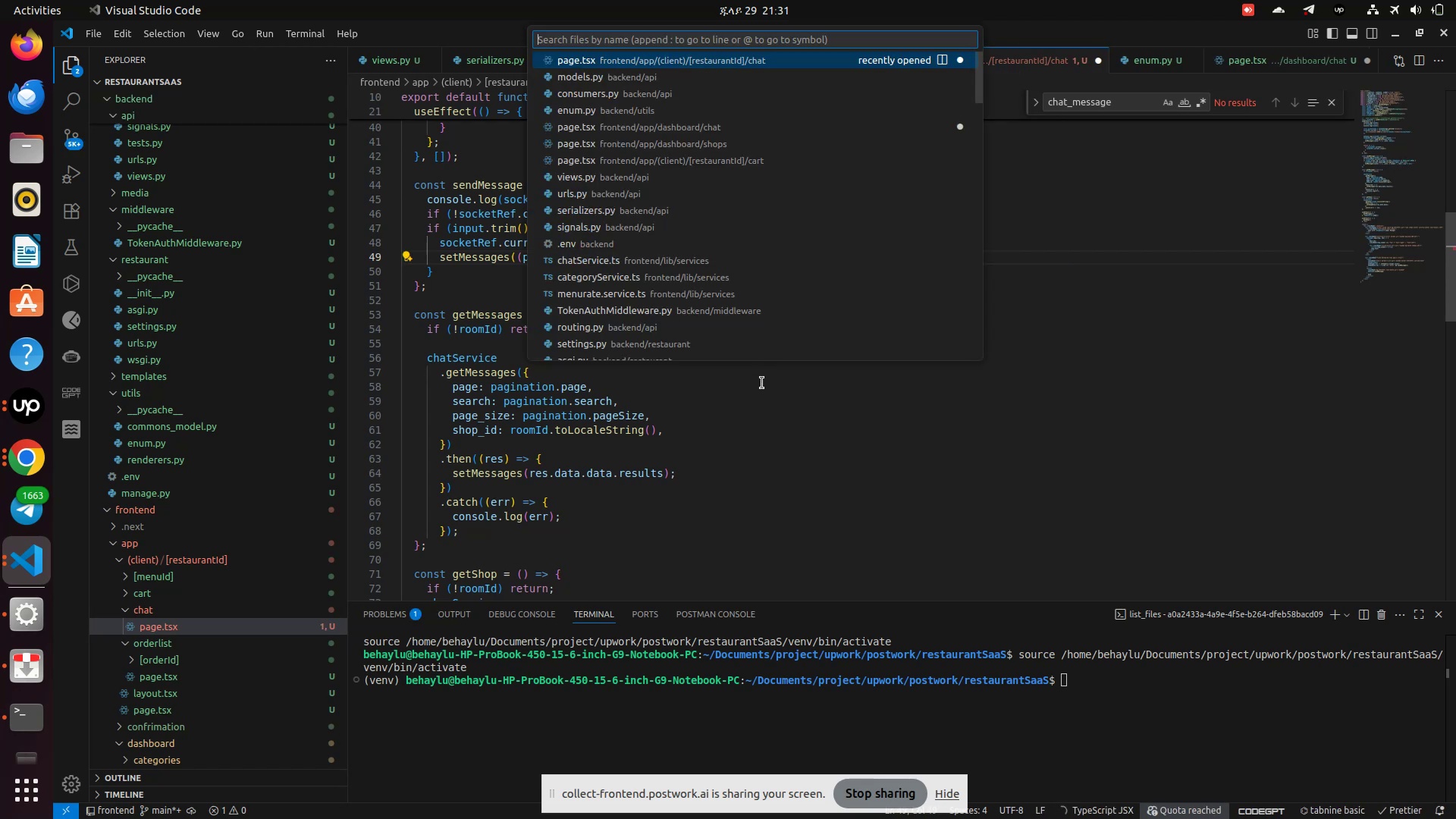 
type(enum)
 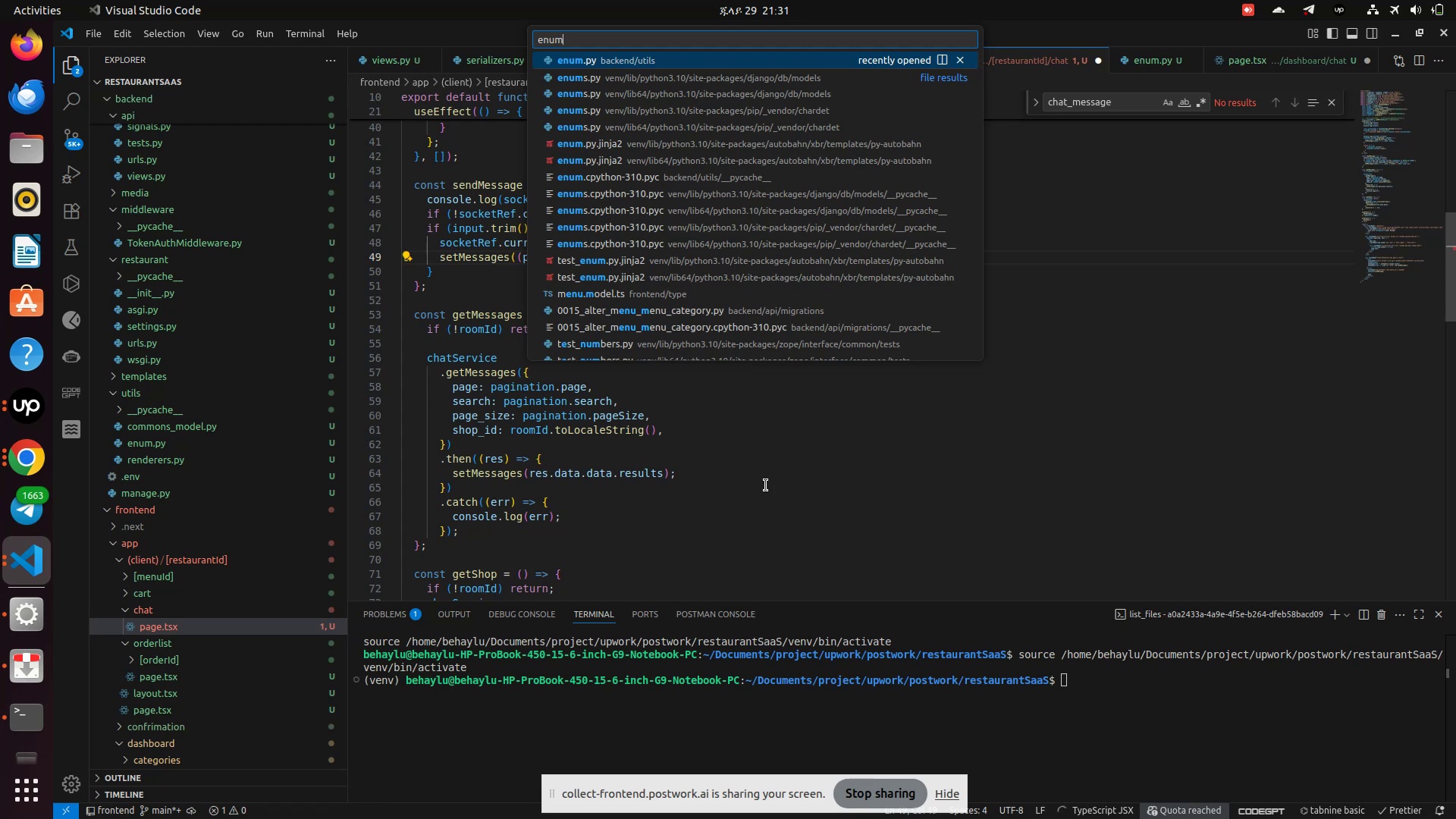 
key(Control+P)
 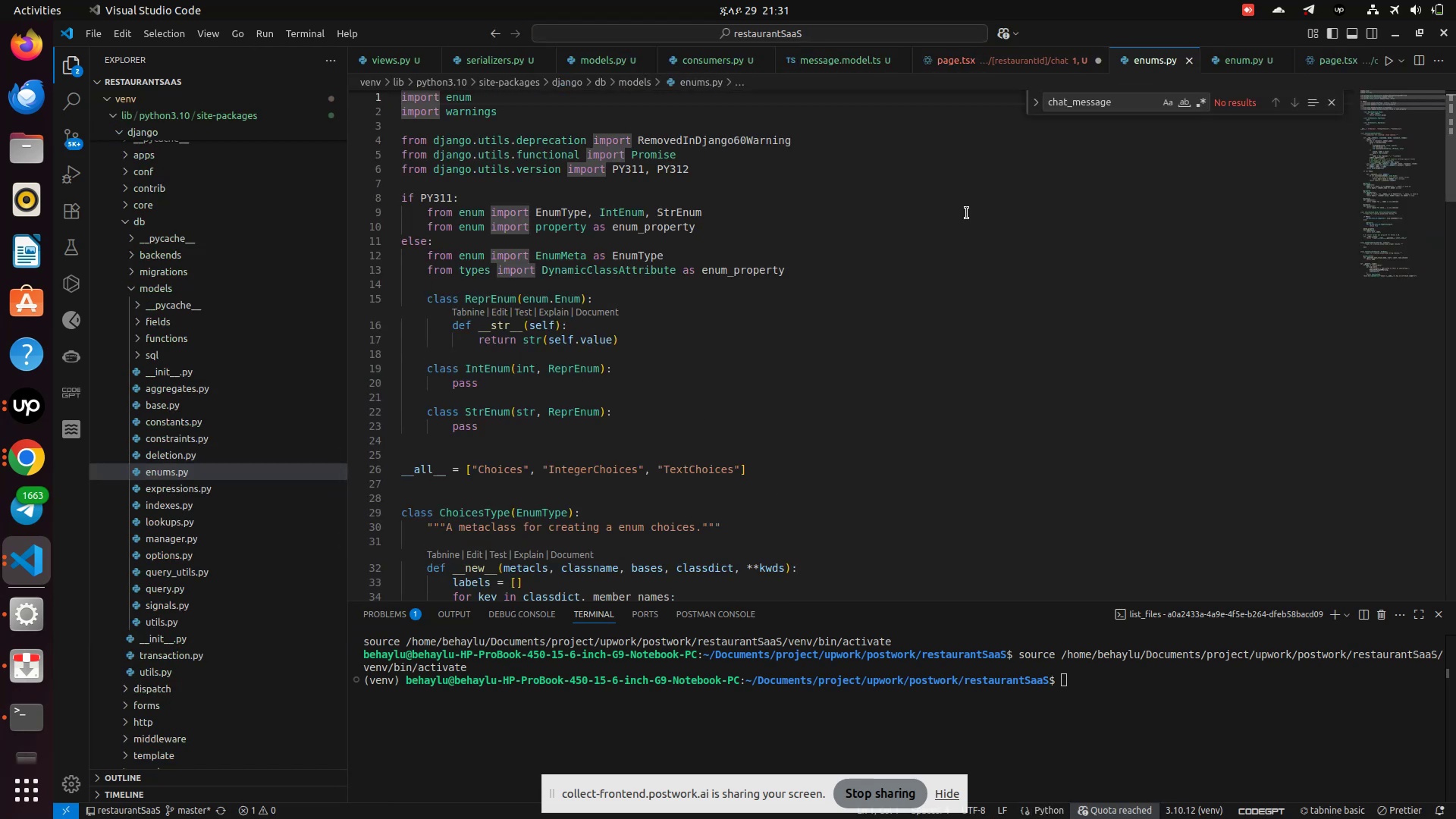 
wait(5.83)
 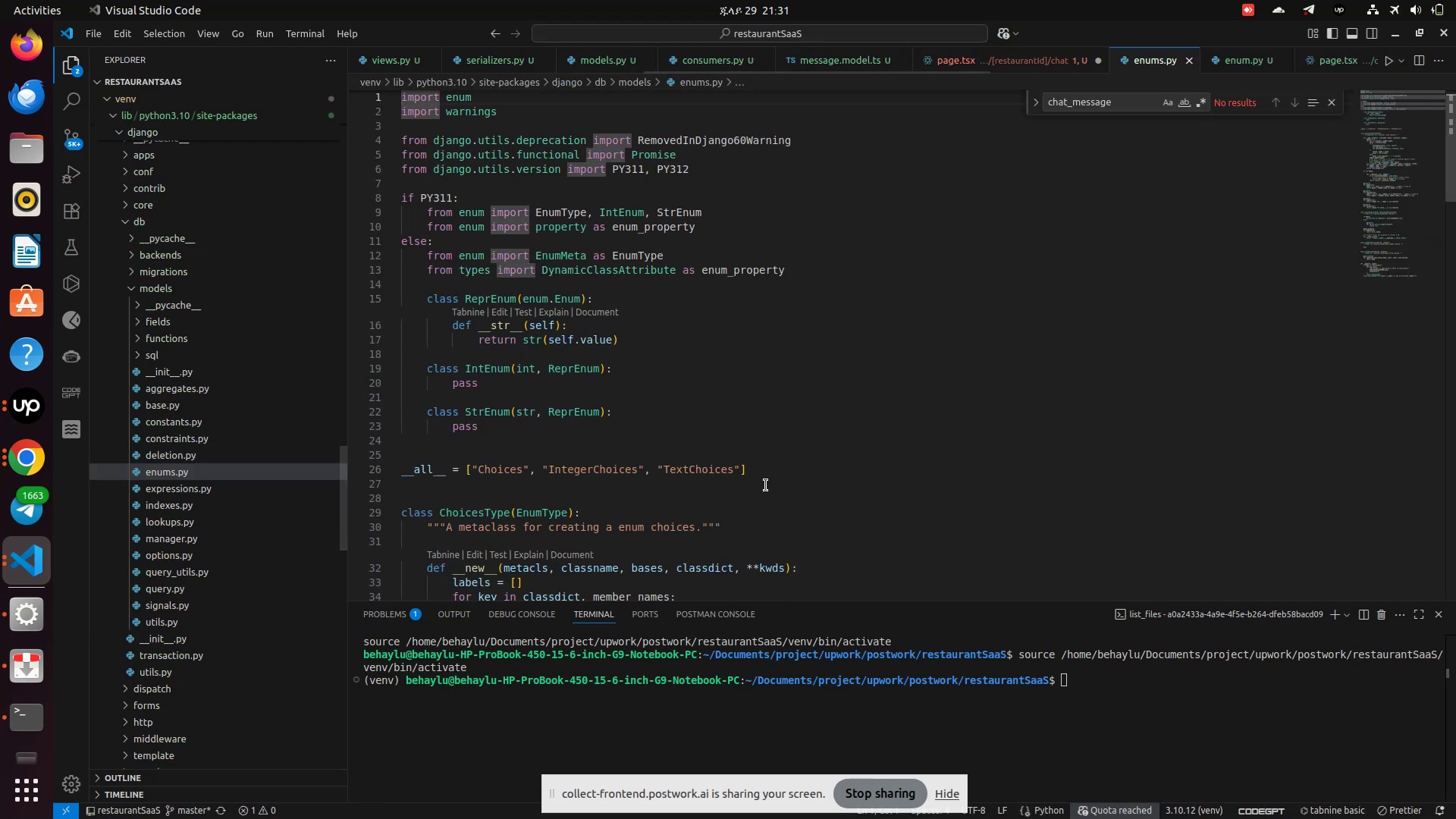 
left_click([1185, 64])
 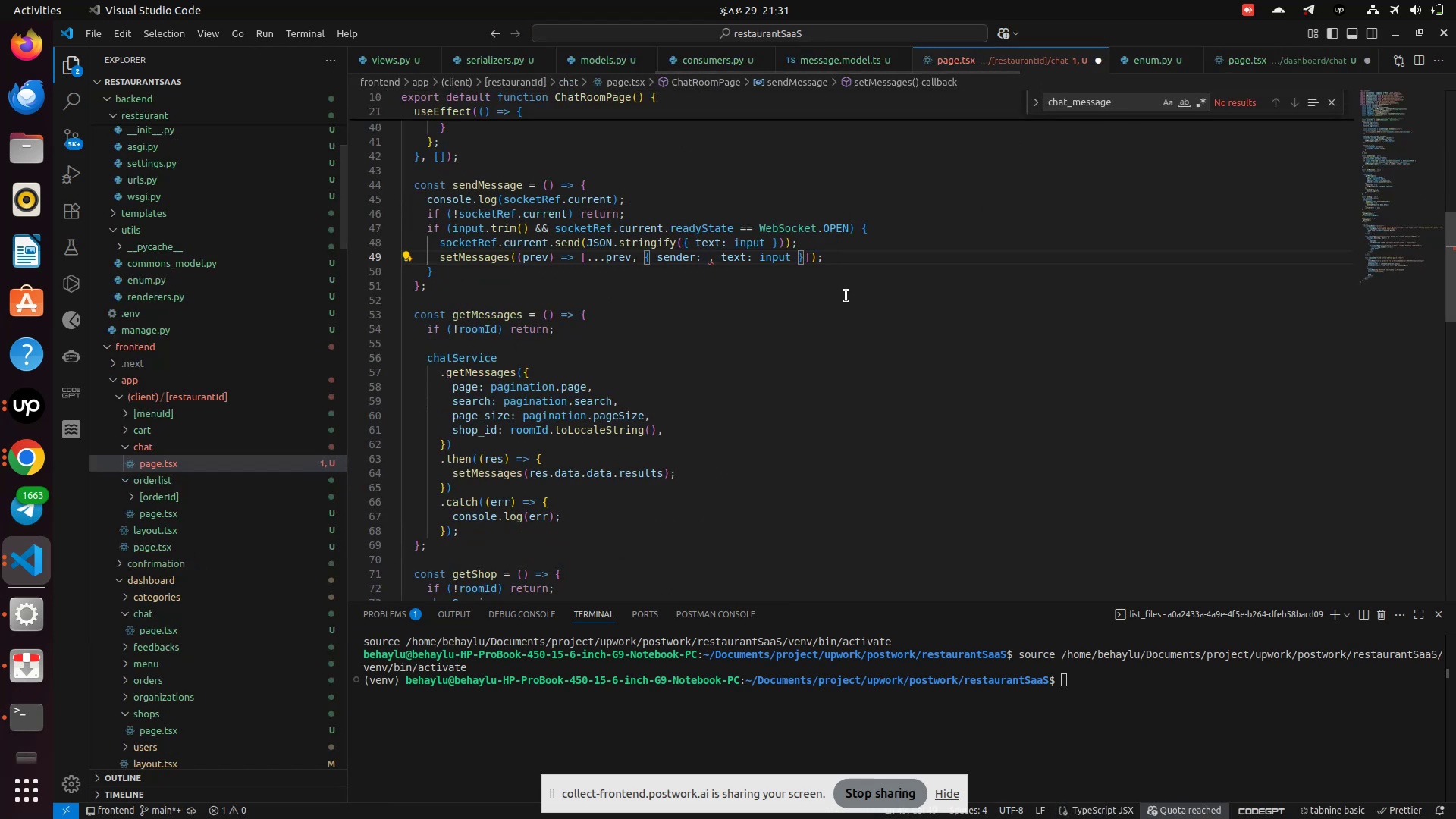 
key(Control+P)
 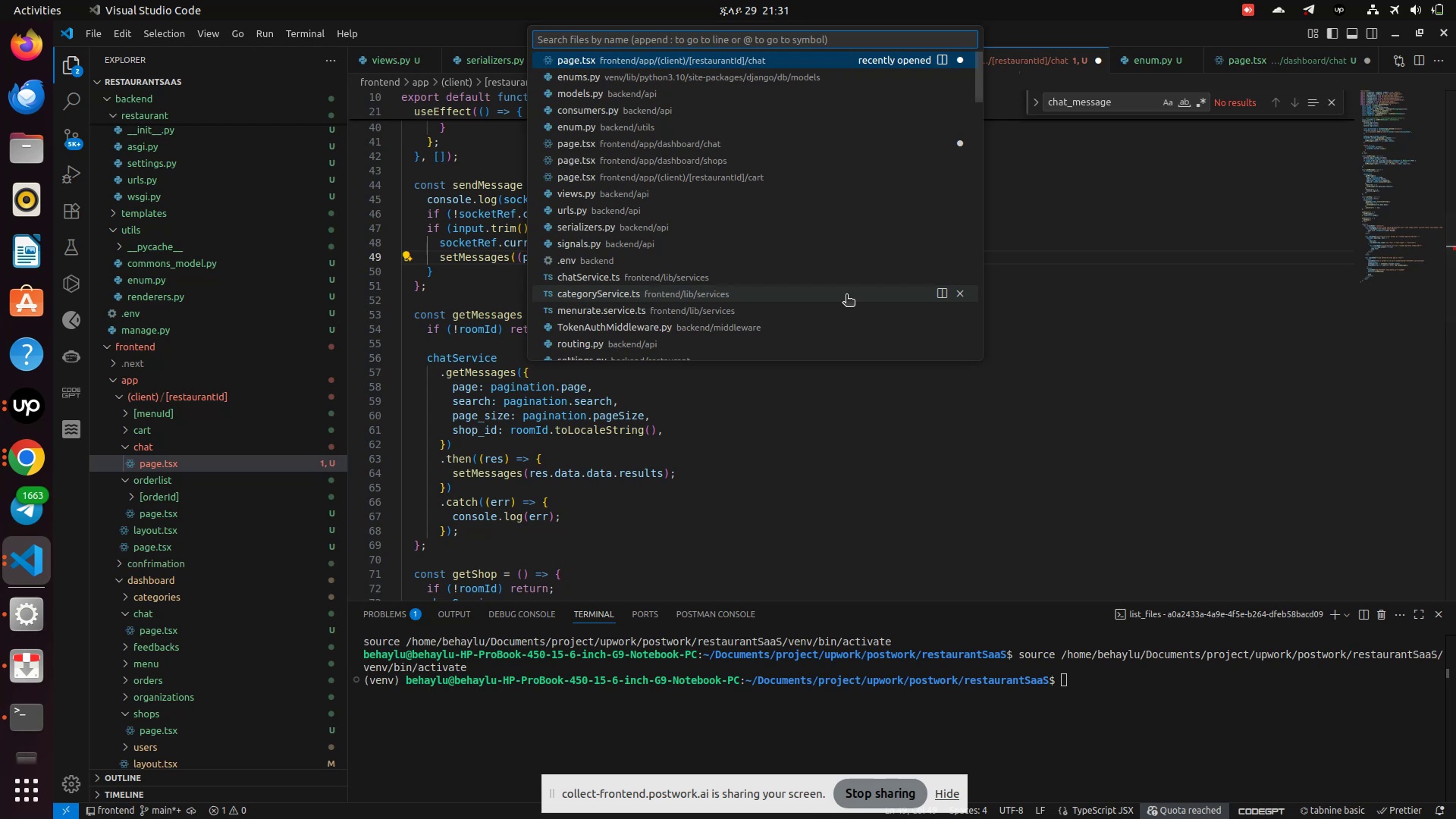 
type(utils)
 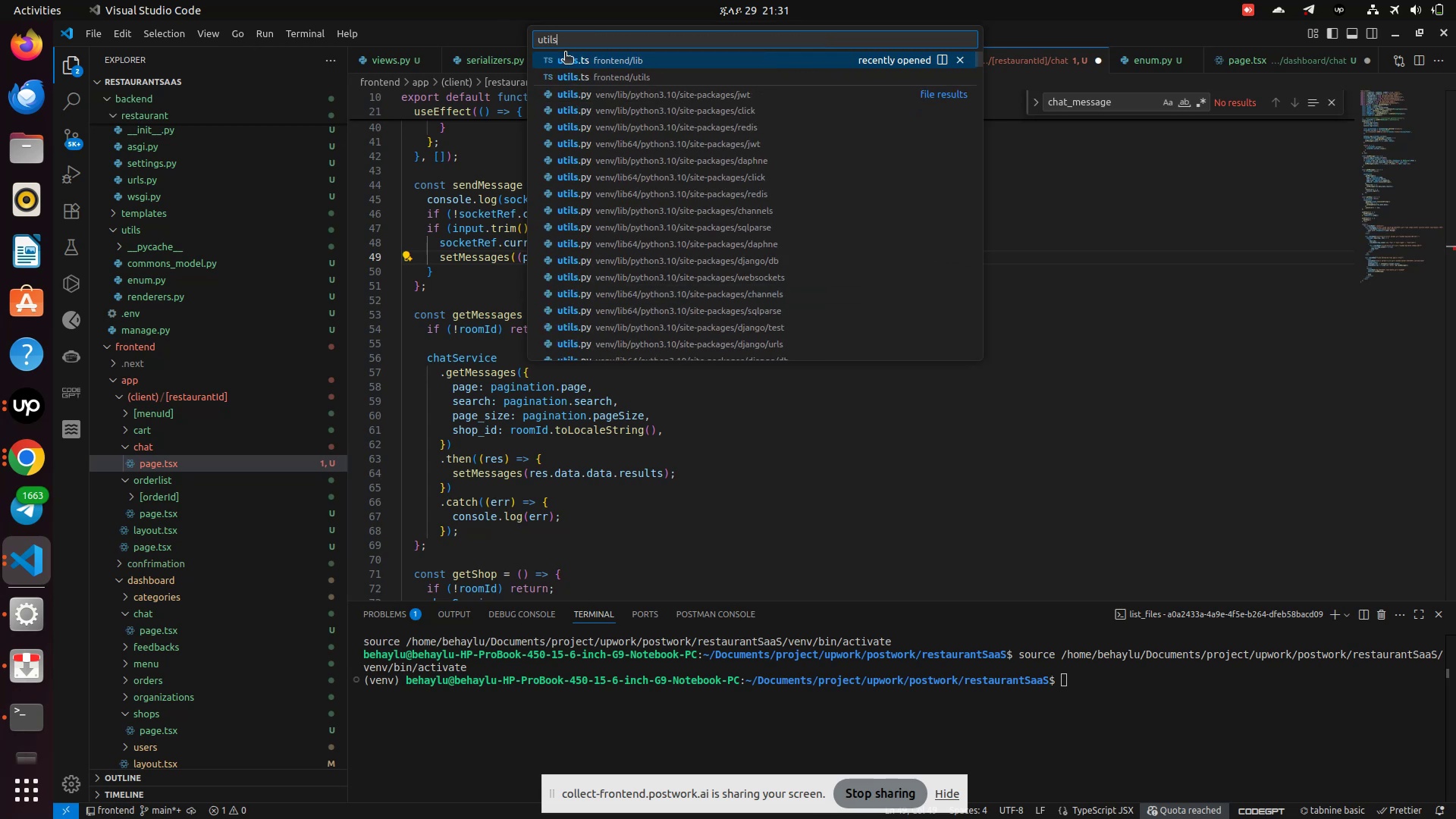 
left_click([571, 55])
 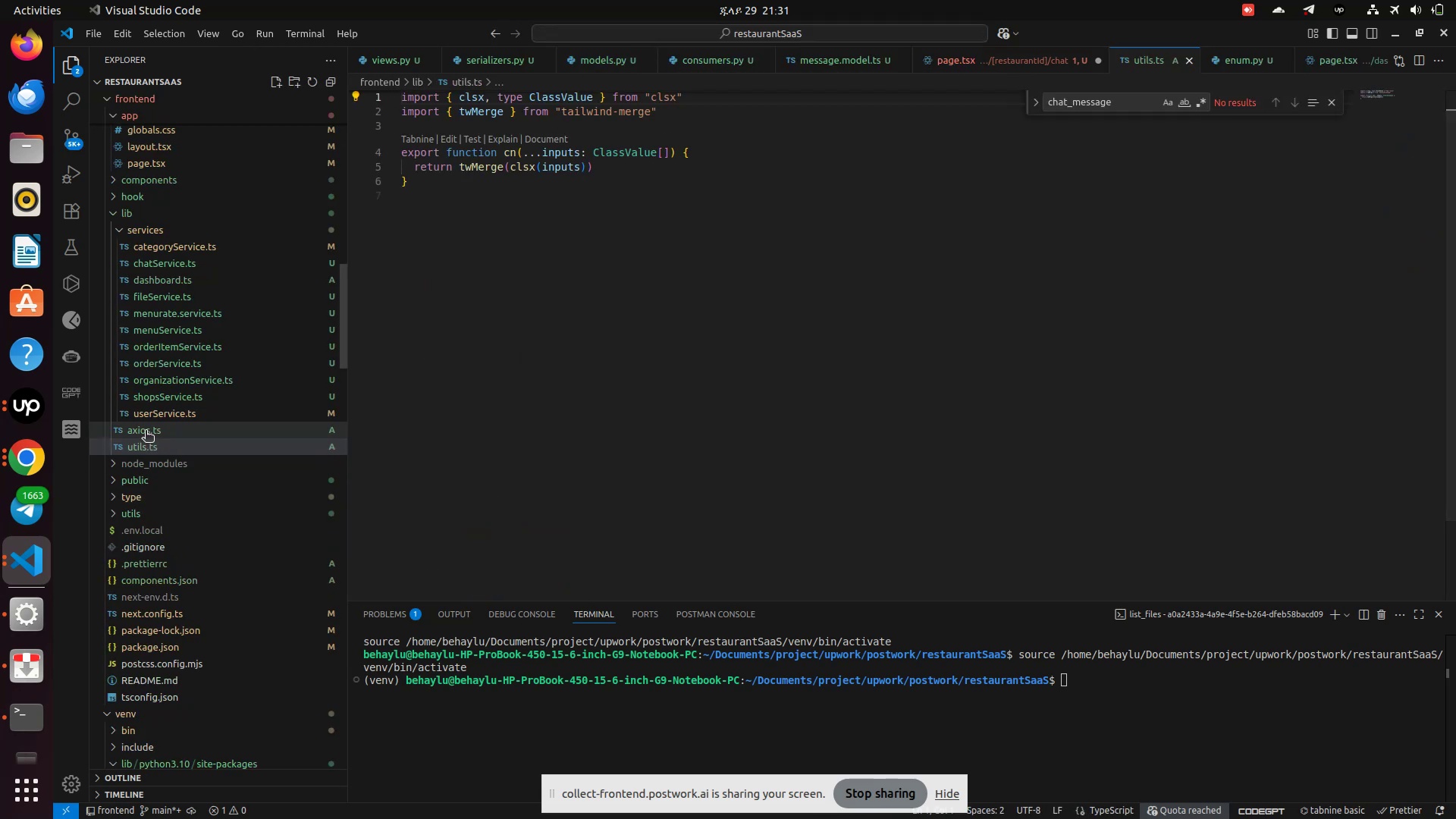 
left_click([120, 231])
 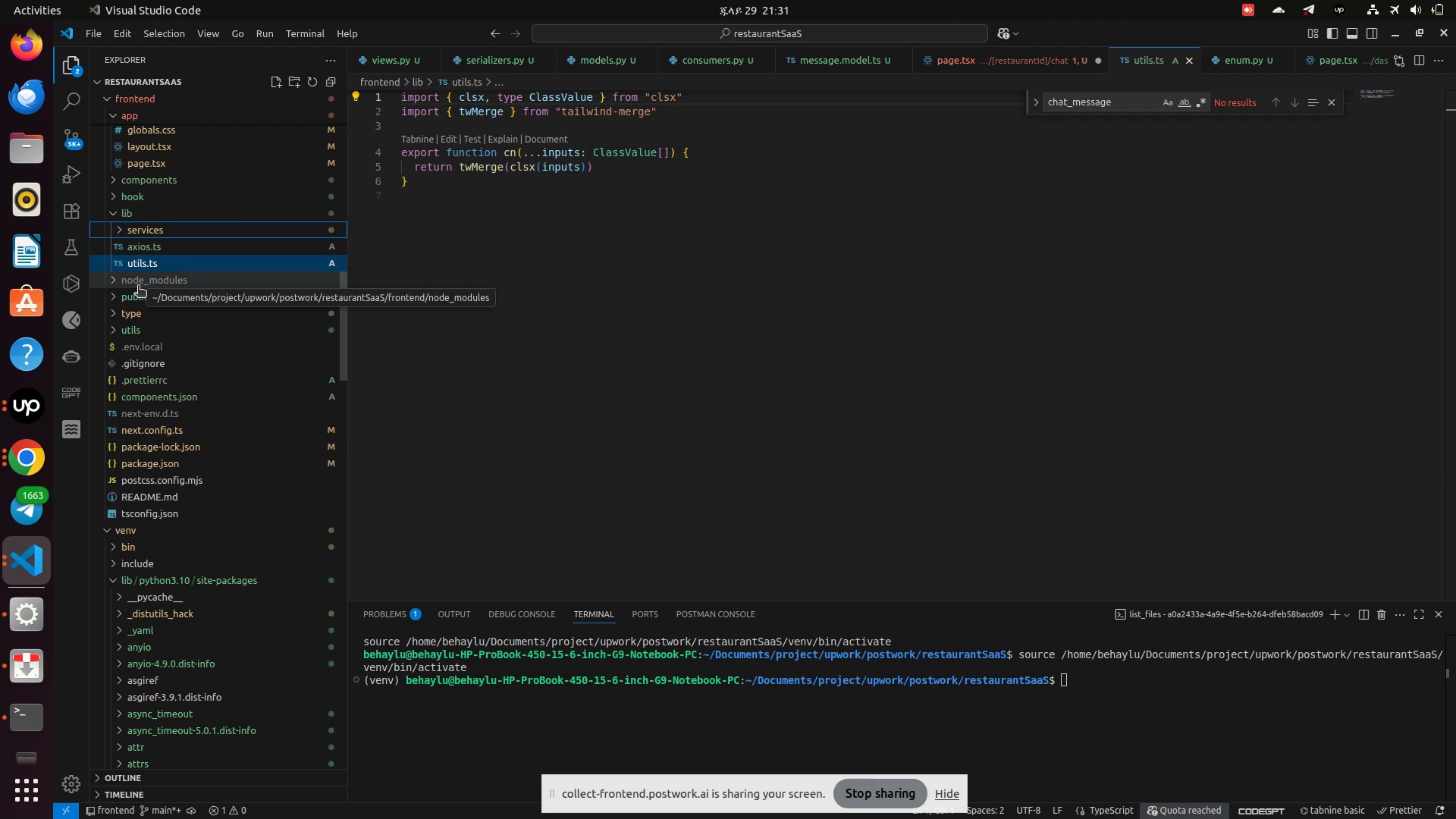 
left_click([138, 262])
 